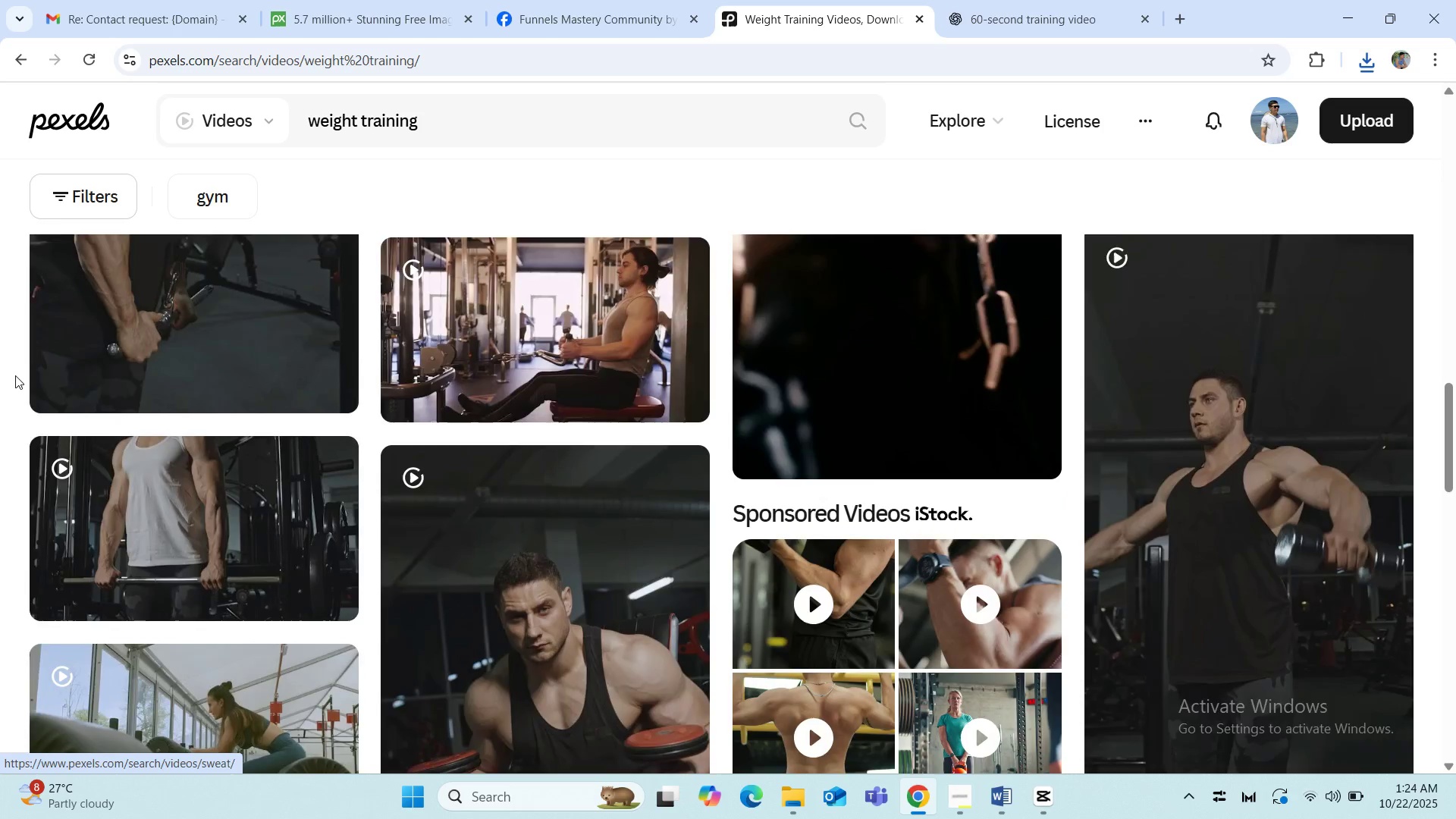 
scroll: coordinate [15, 375], scroll_direction: down, amount: 11.0
 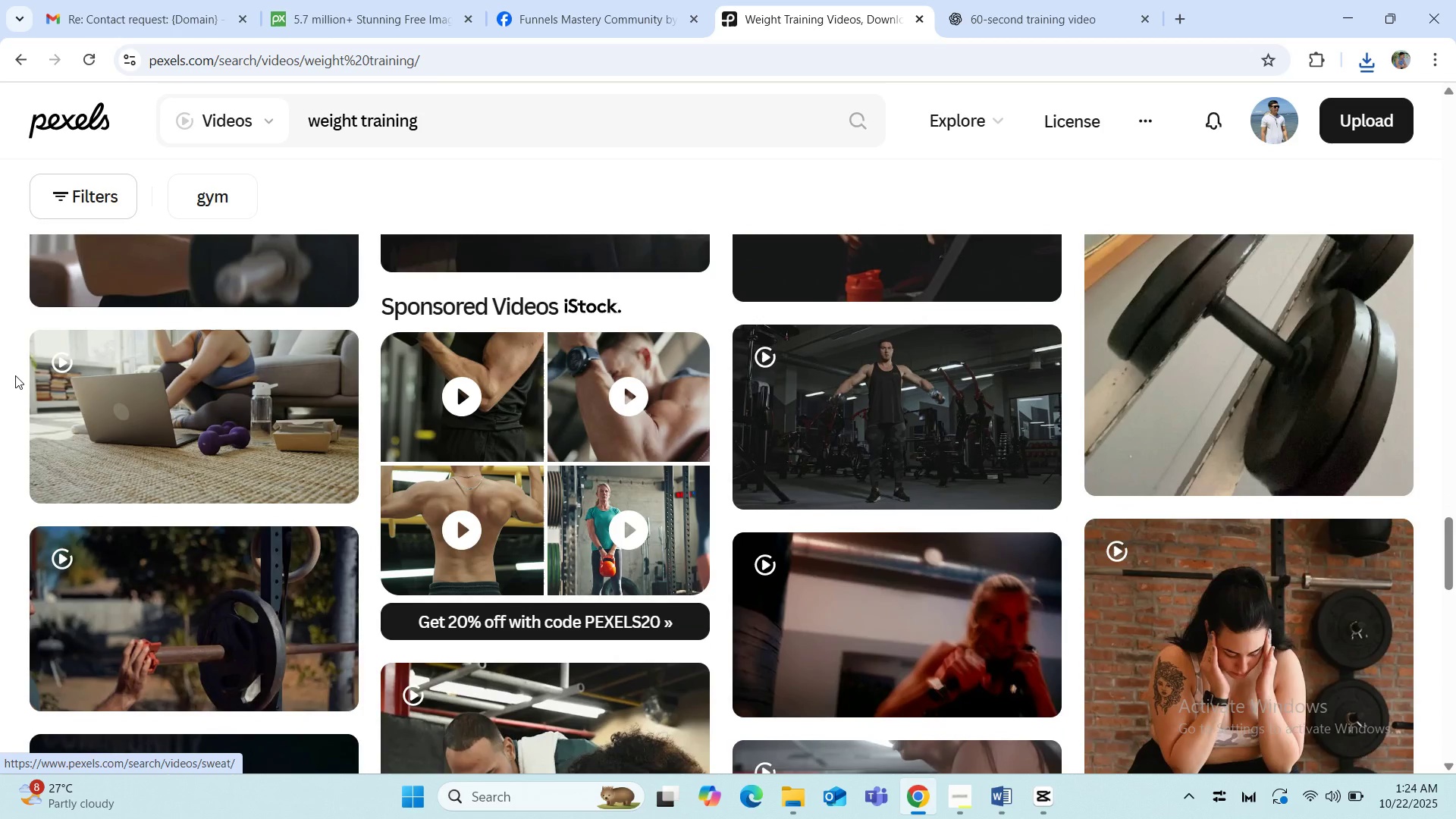 
scroll: coordinate [15, 375], scroll_direction: up, amount: 4.0
 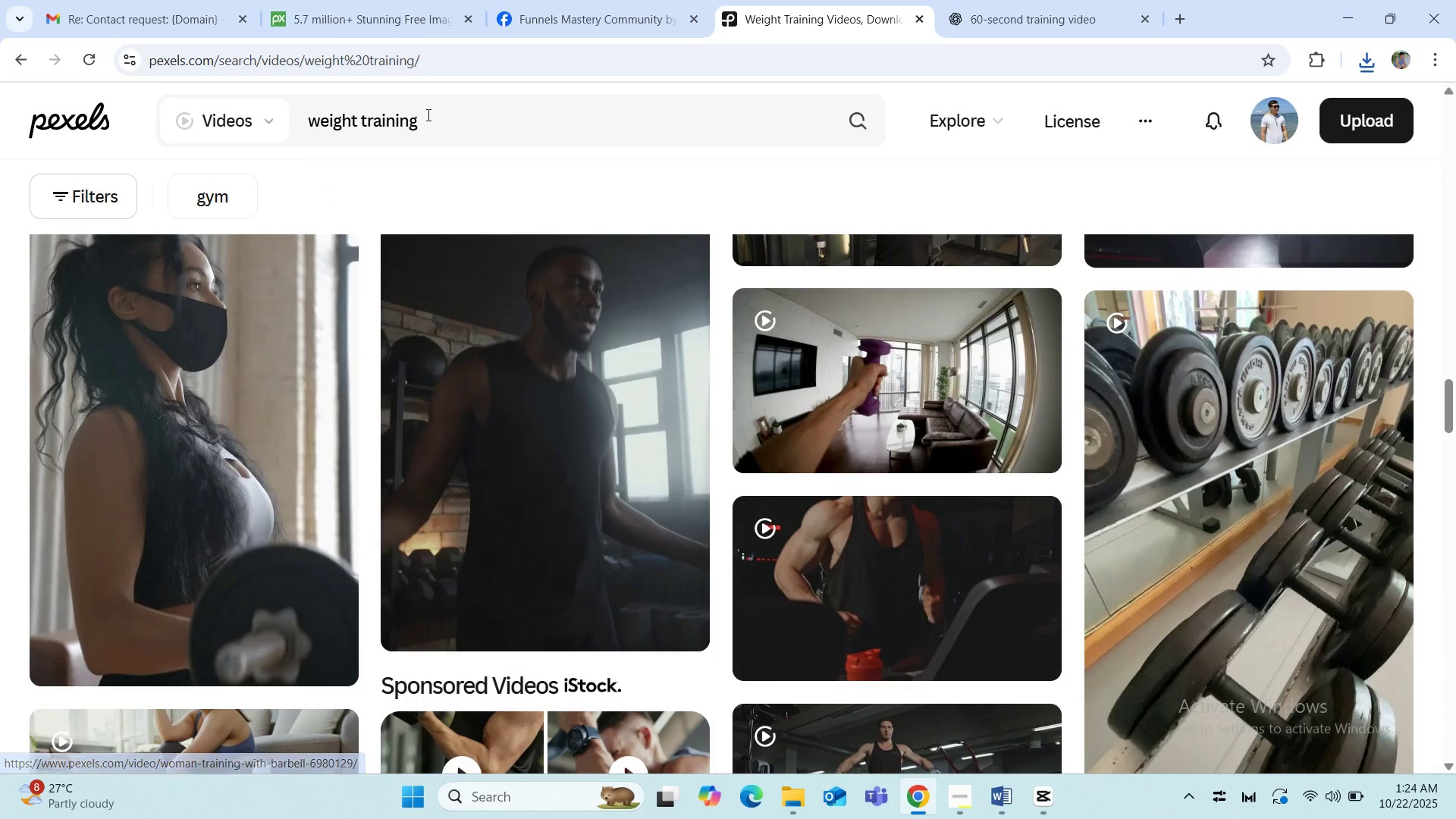 
left_click_drag(start_coordinate=[428, 115], to_coordinate=[233, 132])
 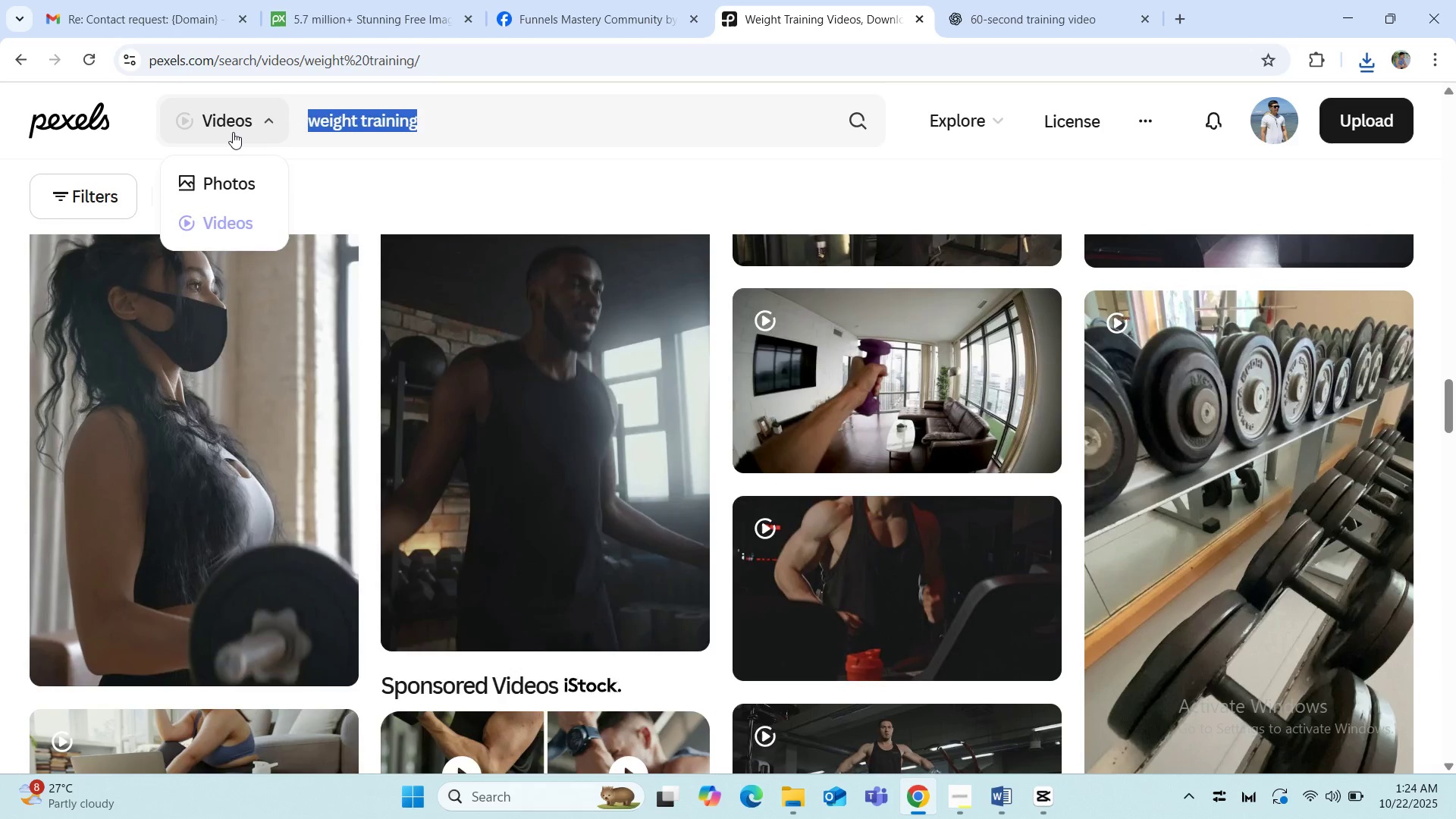 
type(overhead press barbell)
 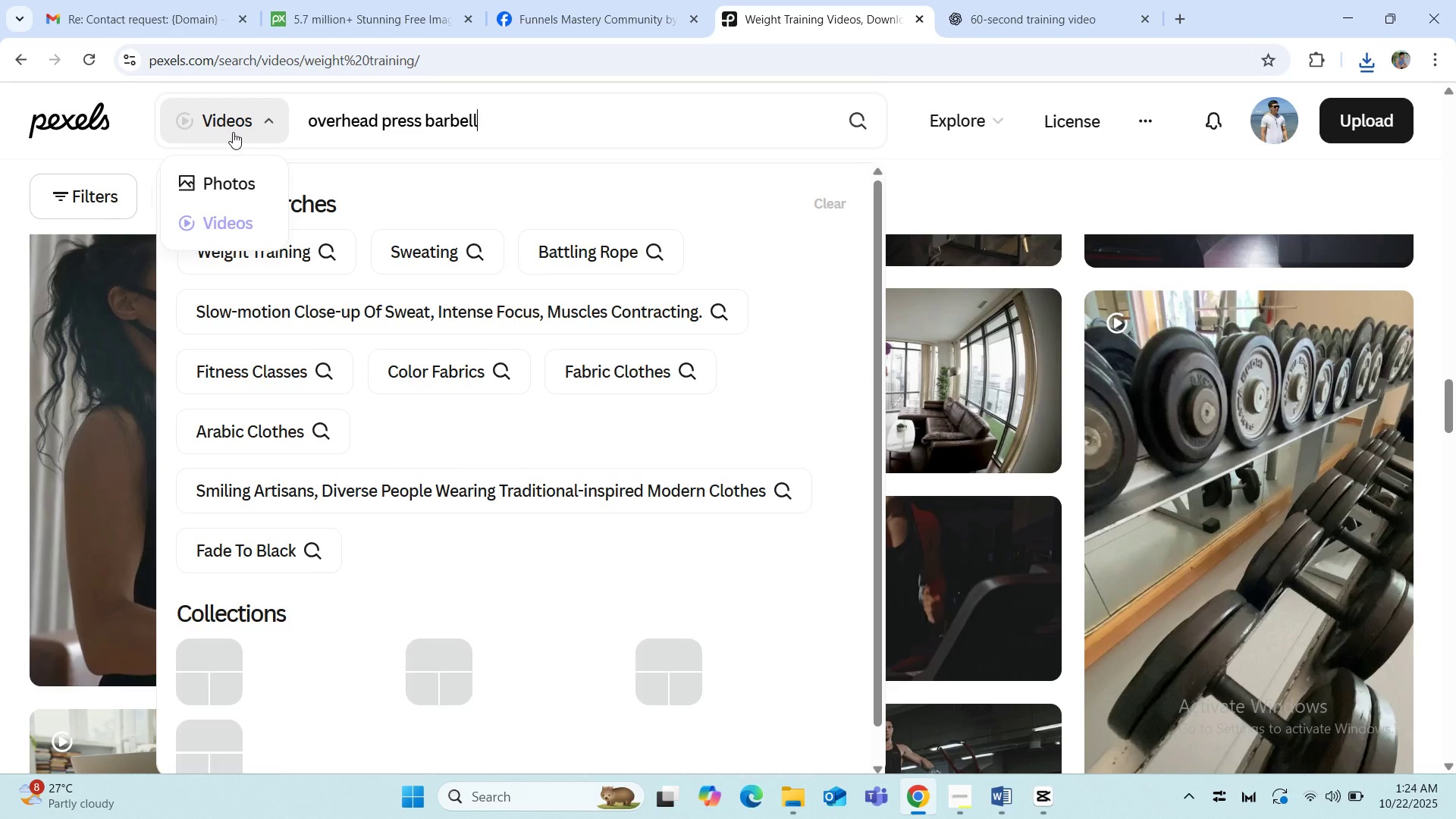 
key(Enter)
 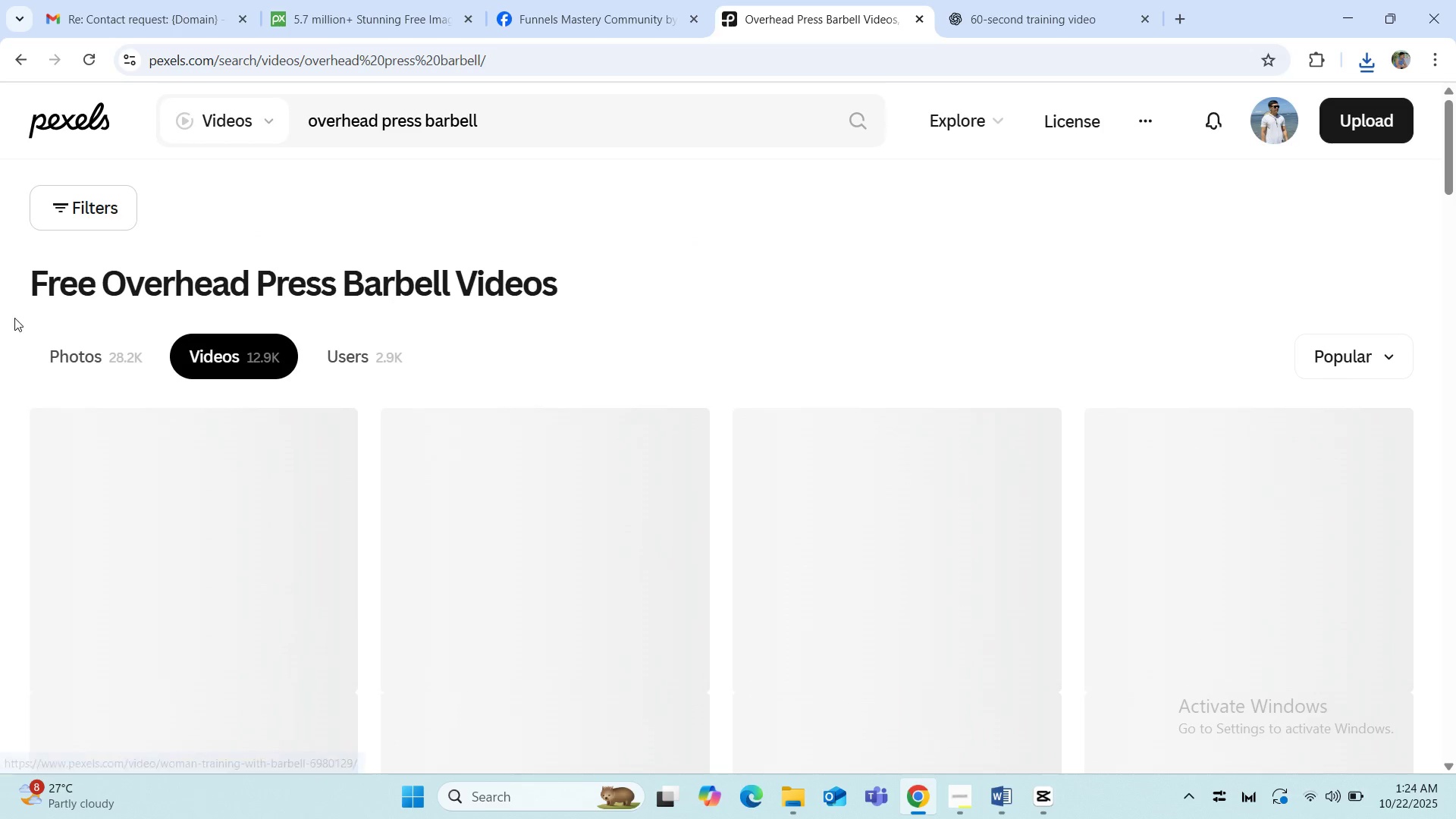 
scroll: coordinate [12, 318], scroll_direction: down, amount: 11.0
 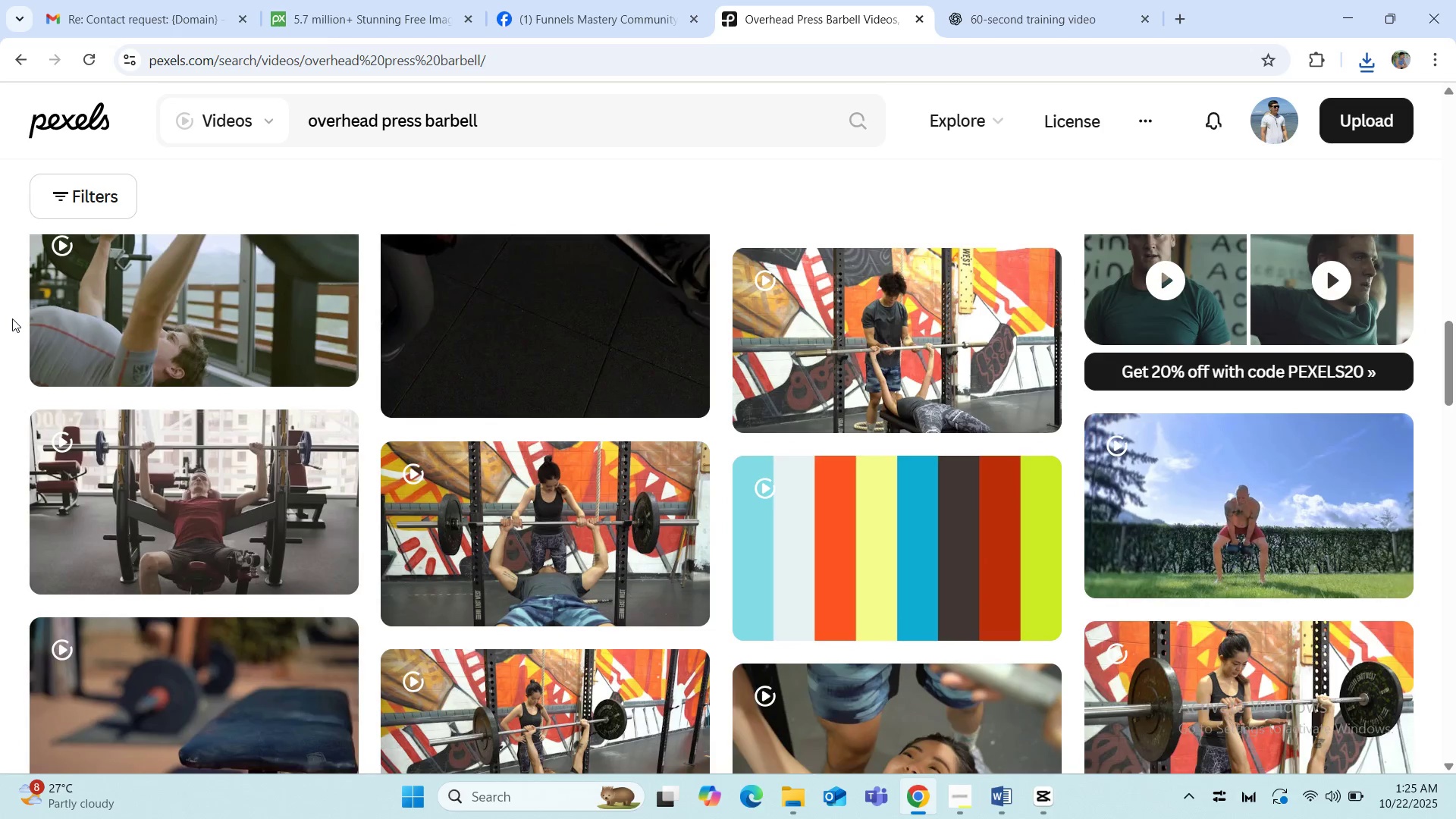 
scroll: coordinate [12, 318], scroll_direction: up, amount: 2.0
 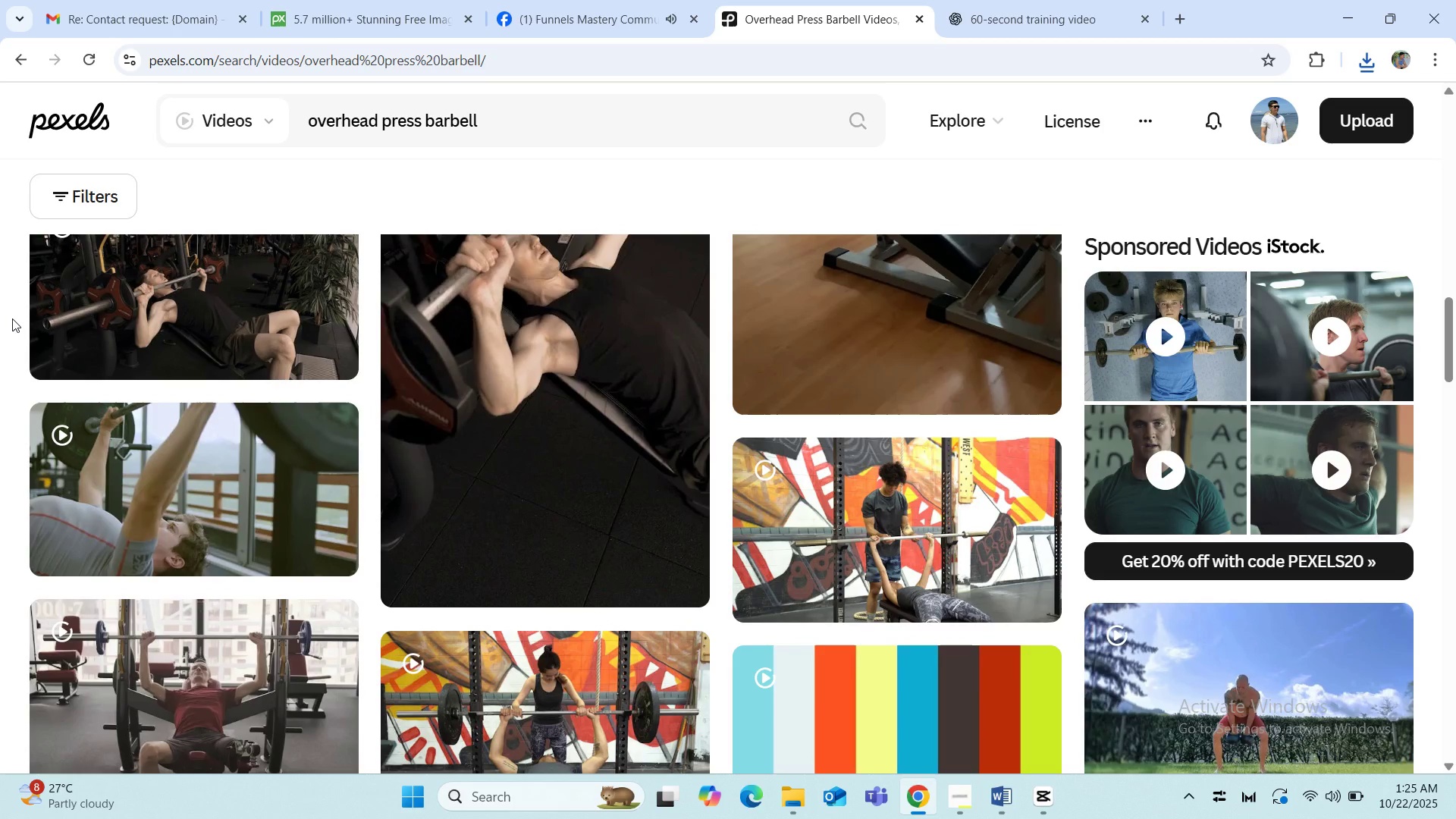 
scroll: coordinate [12, 318], scroll_direction: down, amount: 13.0
 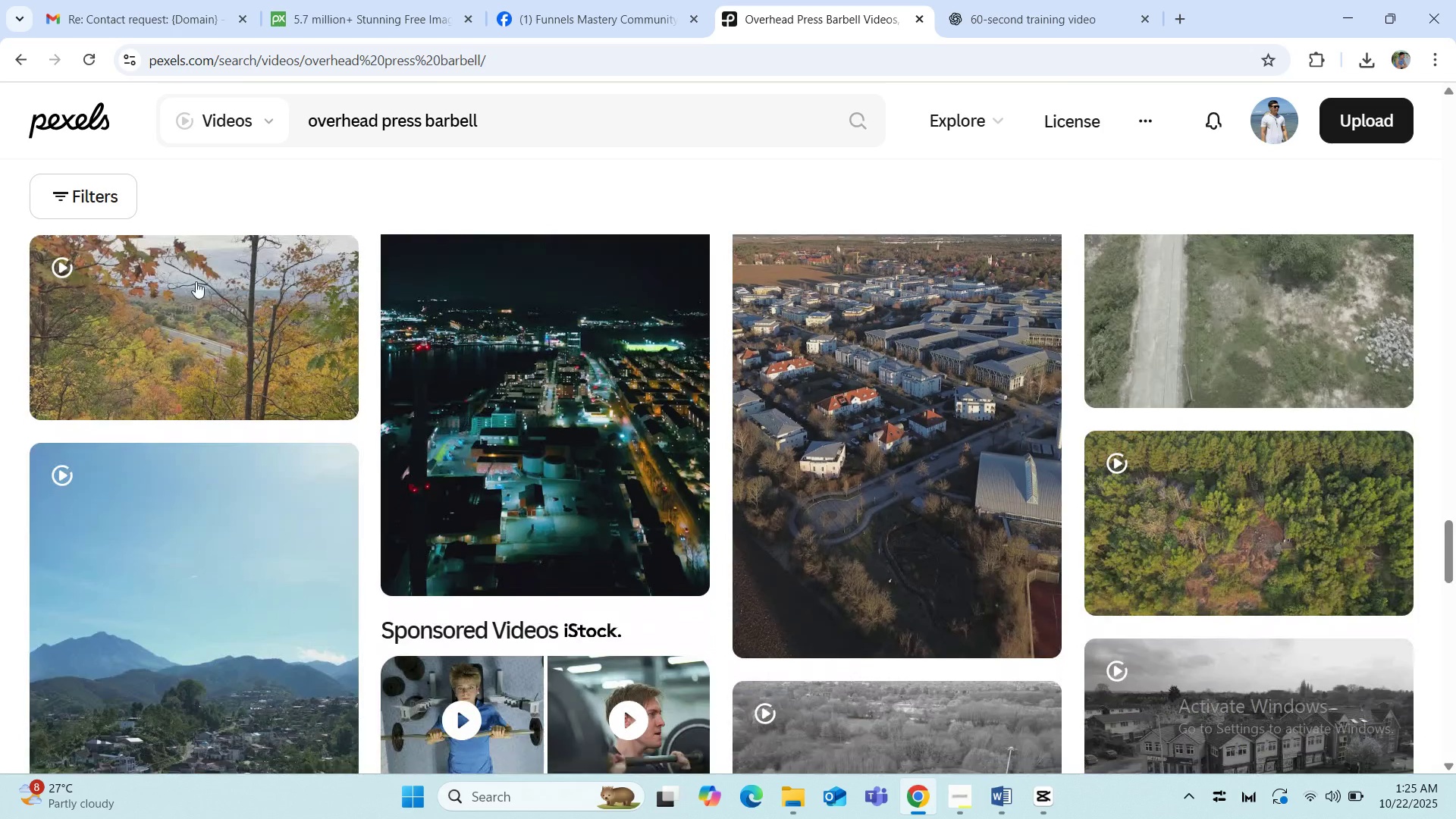 
left_click_drag(start_coordinate=[513, 121], to_coordinate=[303, 115])
 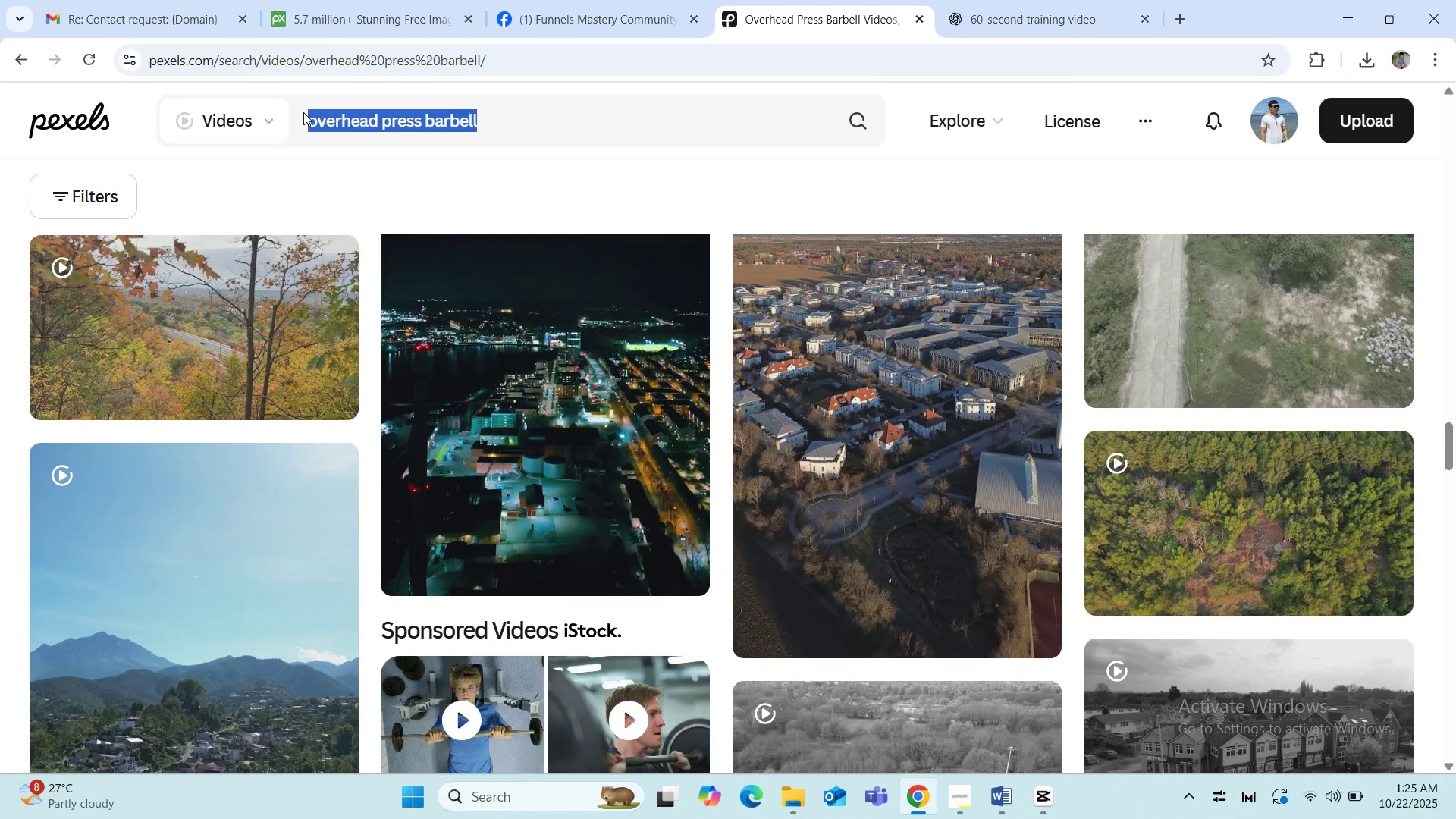 
type(barbell military press)
 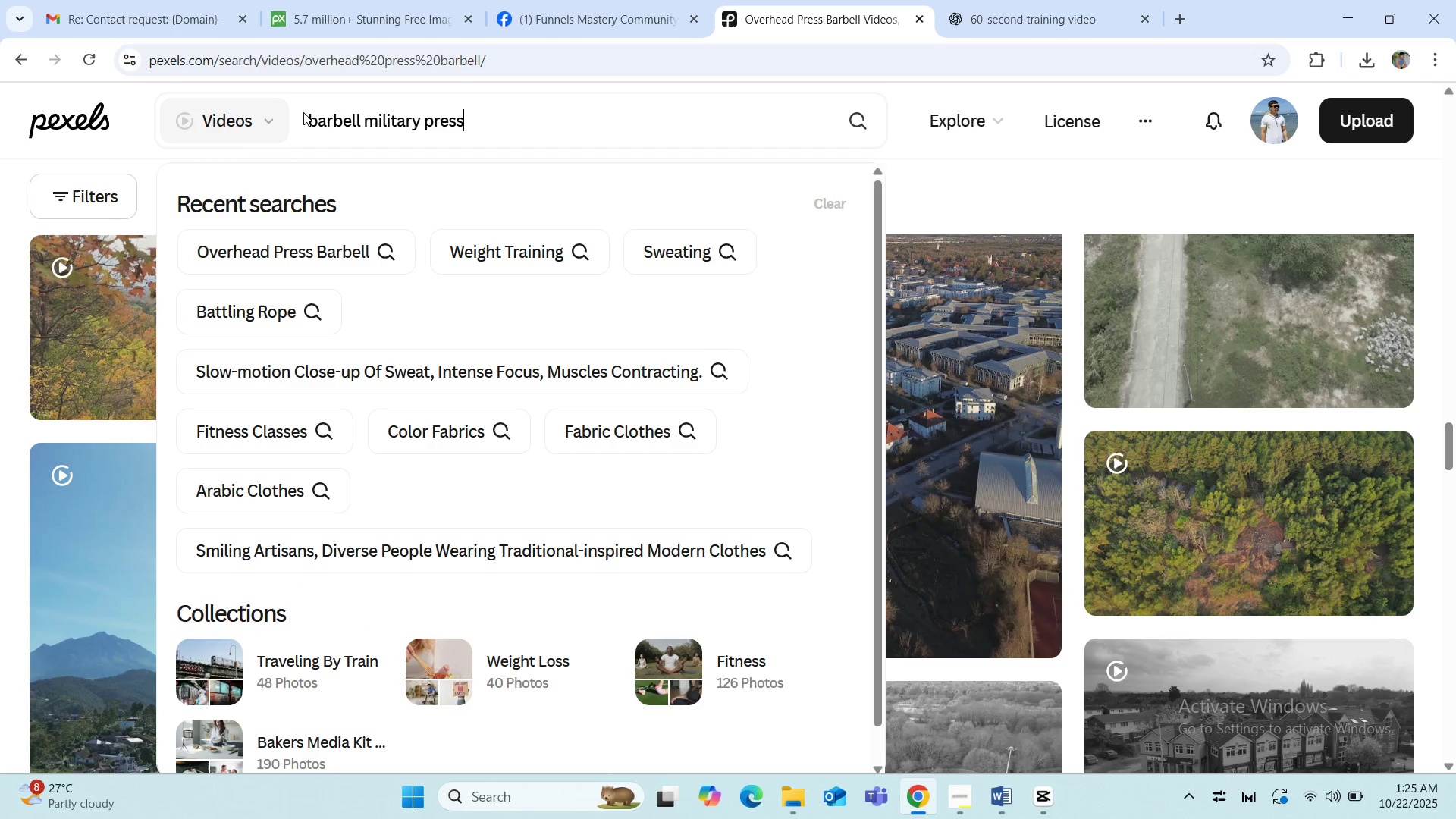 
key(Enter)
 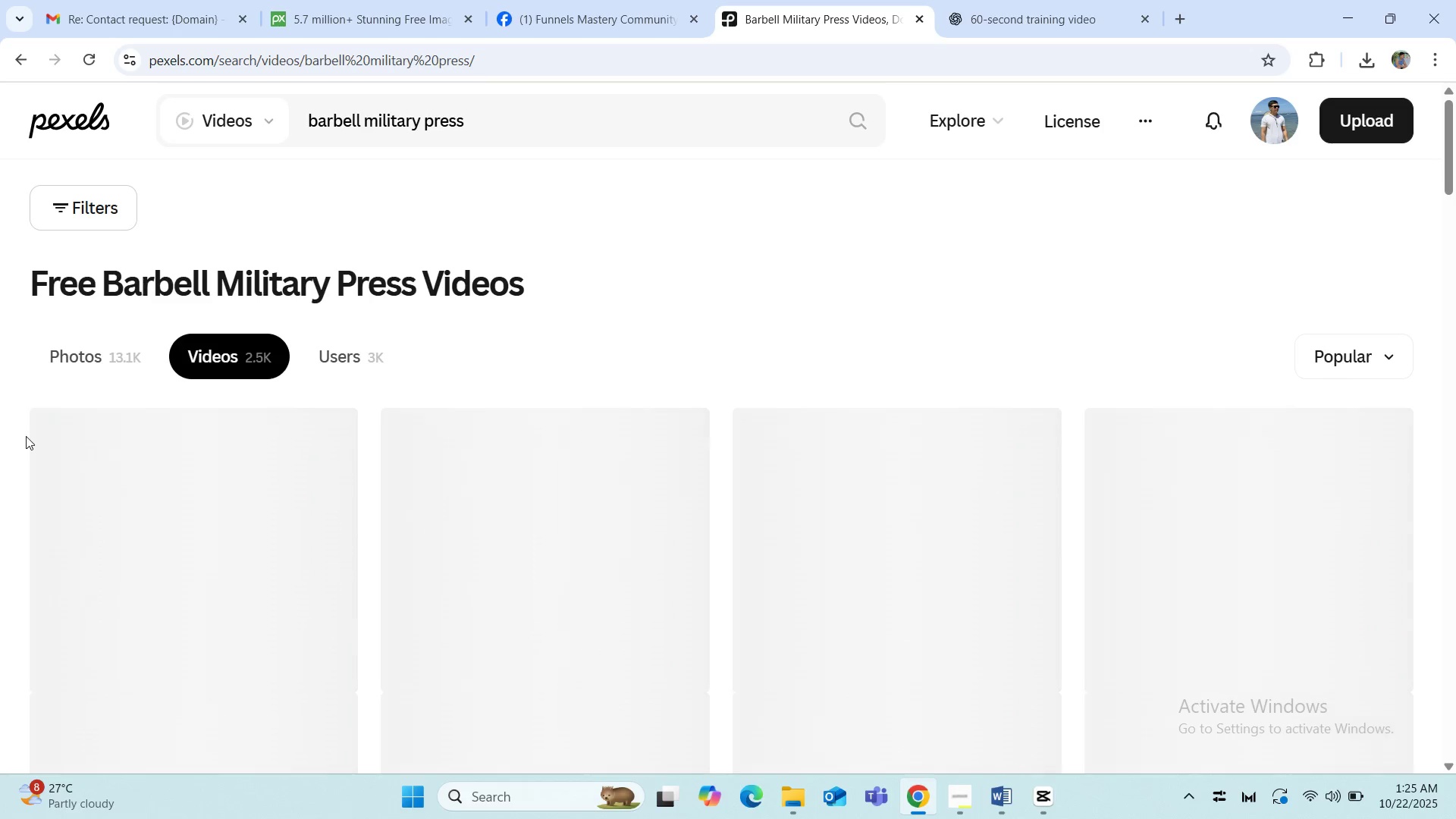 
scroll: coordinate [22, 436], scroll_direction: down, amount: 8.0
 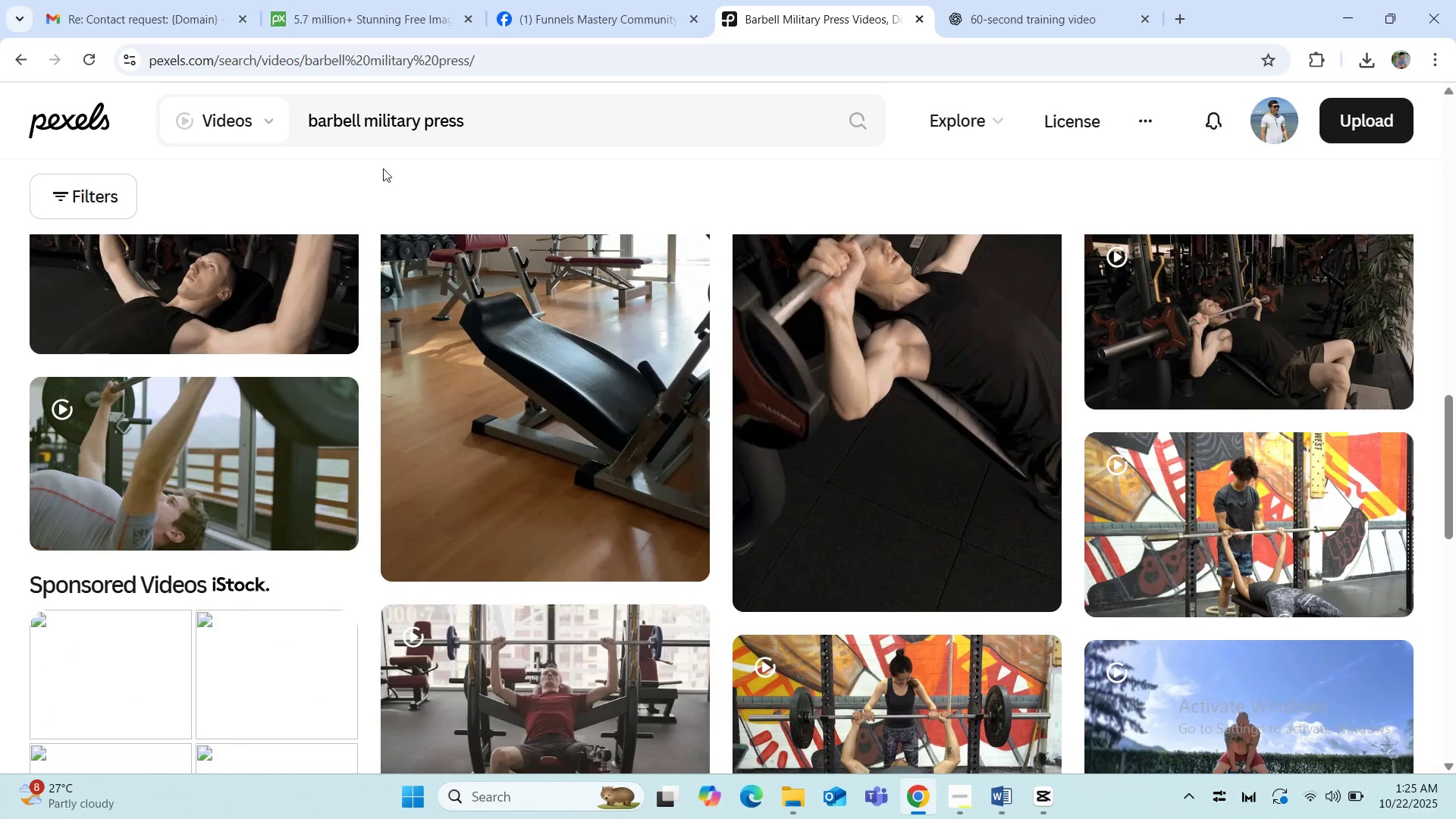 
left_click_drag(start_coordinate=[492, 130], to_coordinate=[280, 122])
 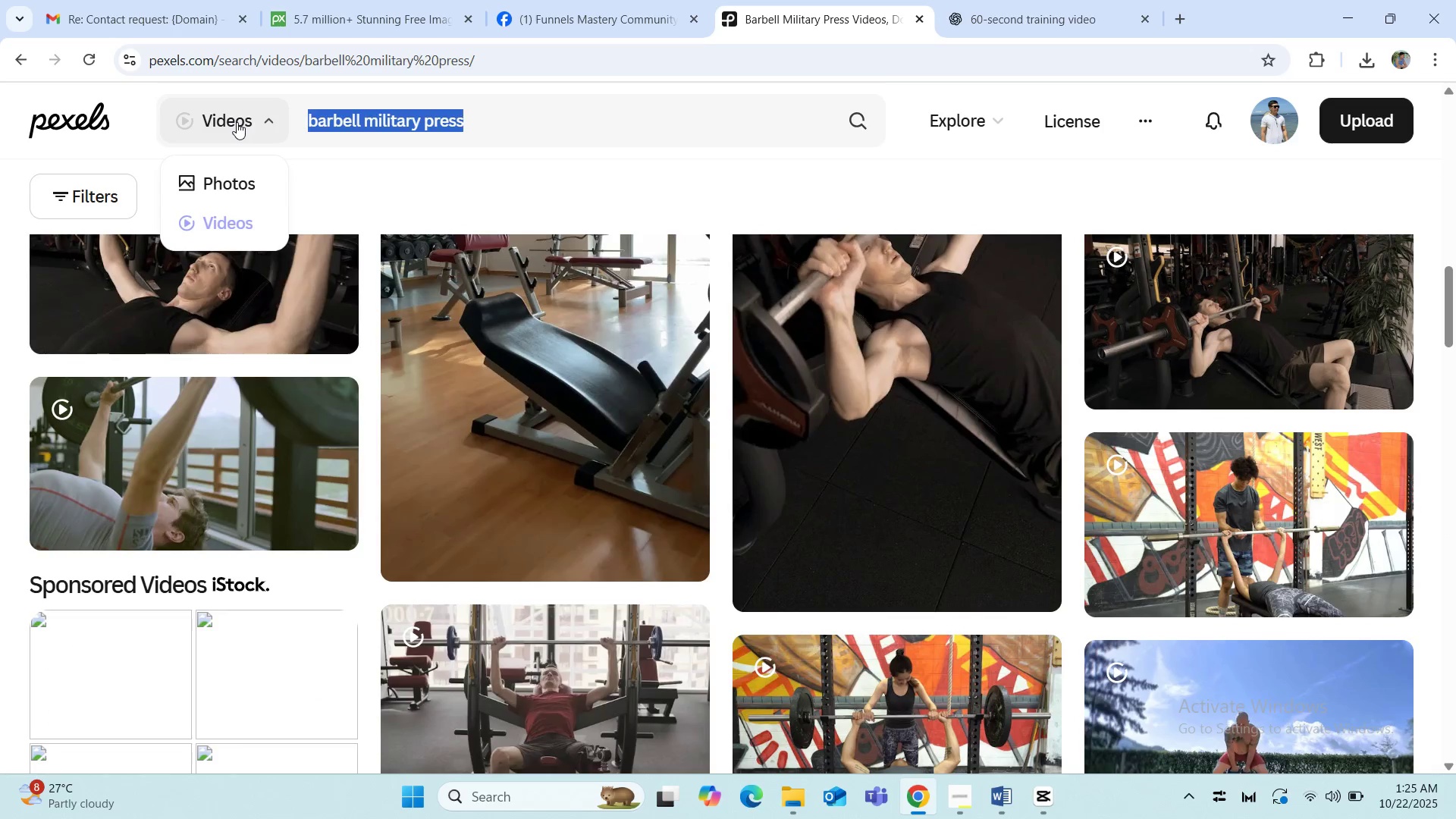 
type(advanced traiing)
key(Backspace)
key(Backspace)
key(Backspace)
type(workout)
 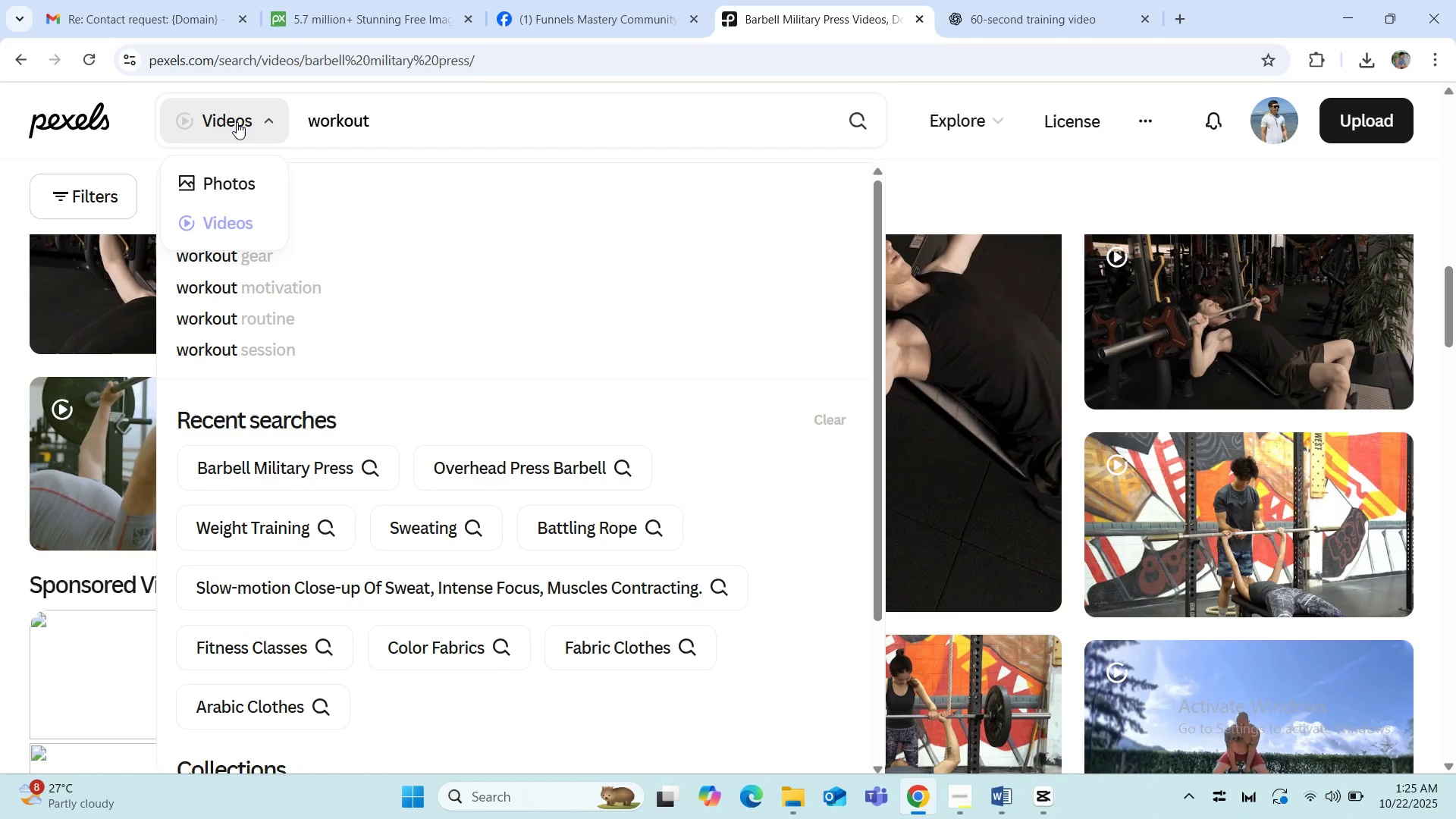 
key(Enter)
 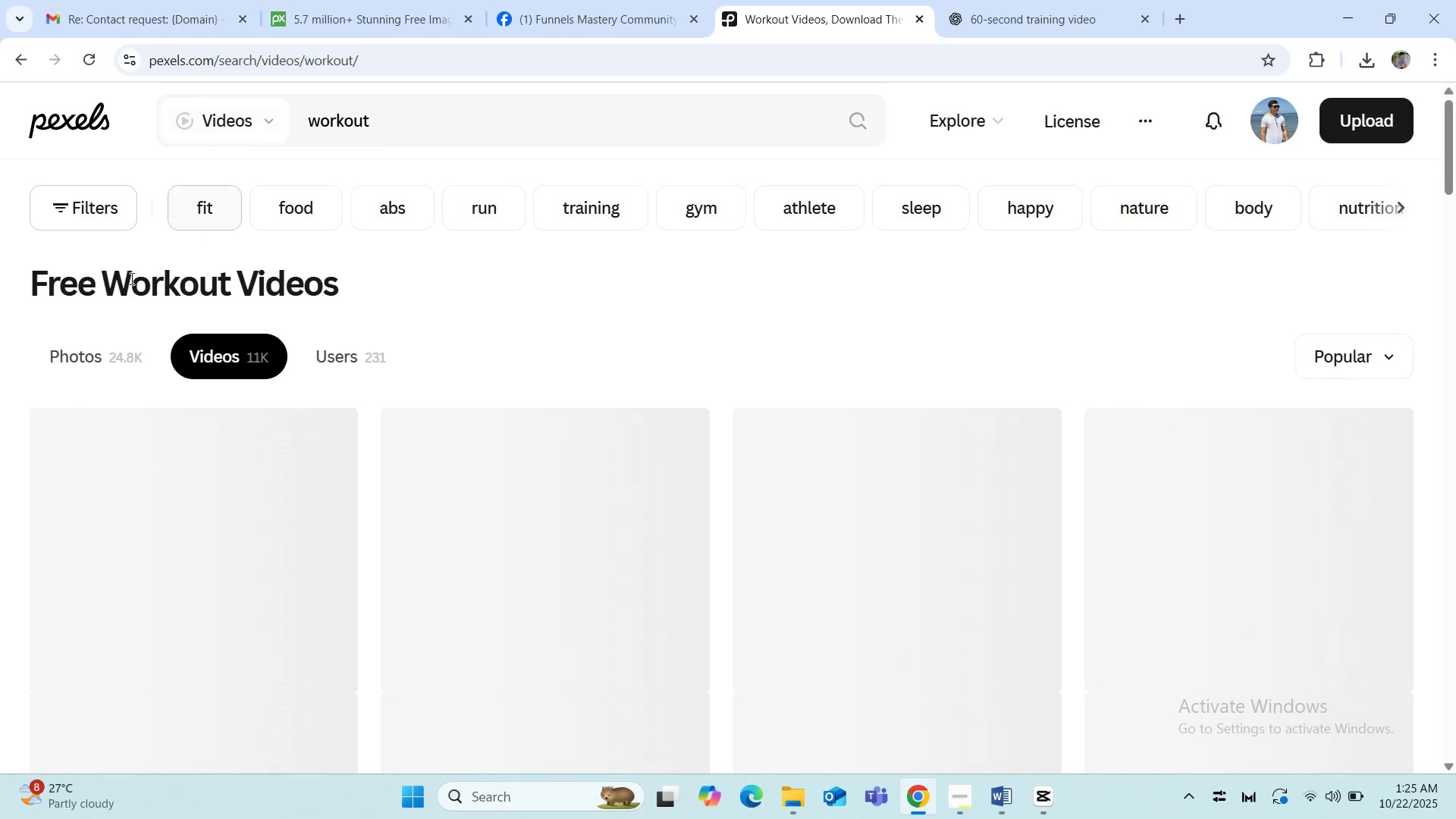 
scroll: coordinate [0, 385], scroll_direction: down, amount: 2.0
 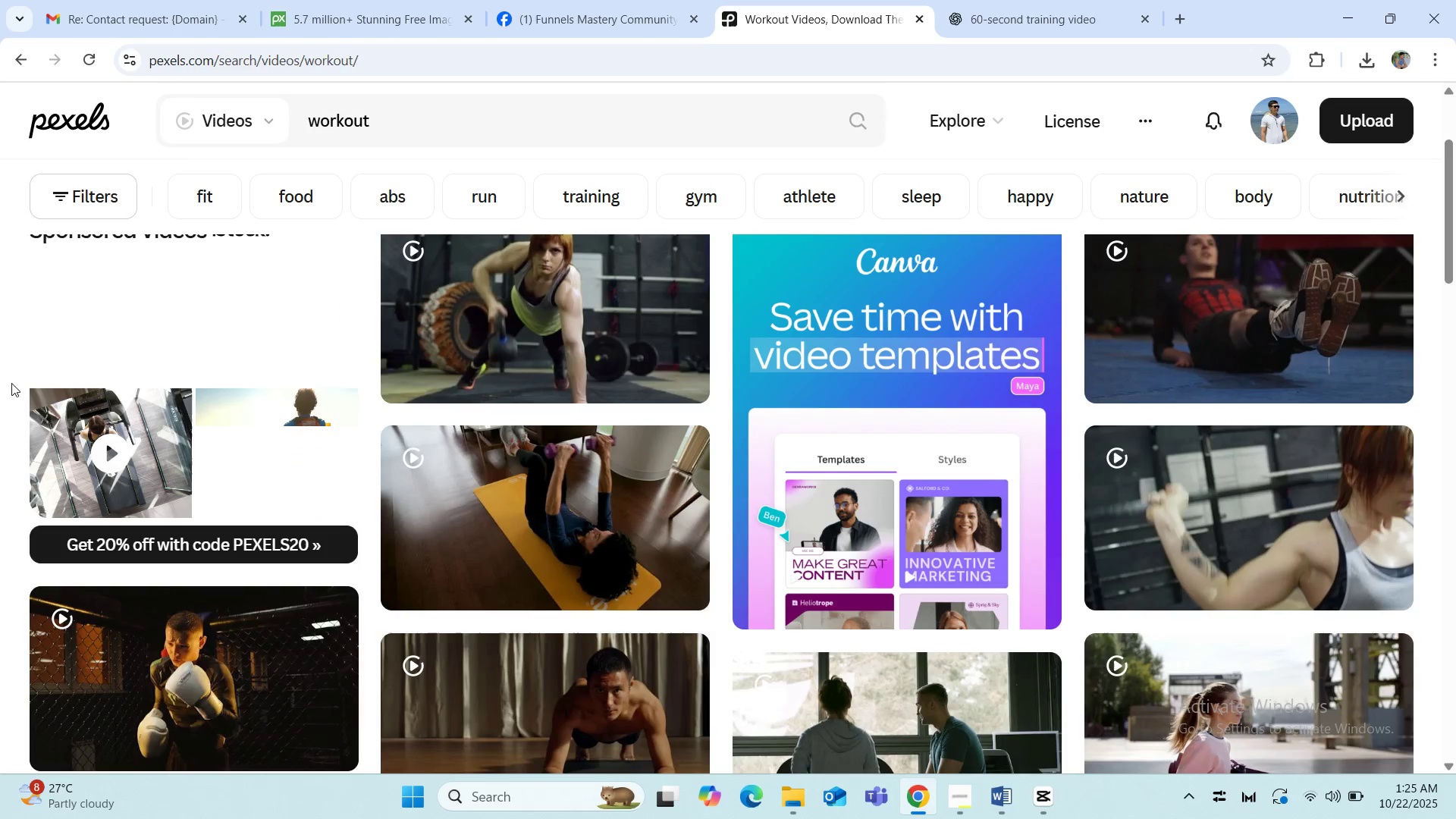 
scroll: coordinate [12, 383], scroll_direction: up, amount: 1.0
 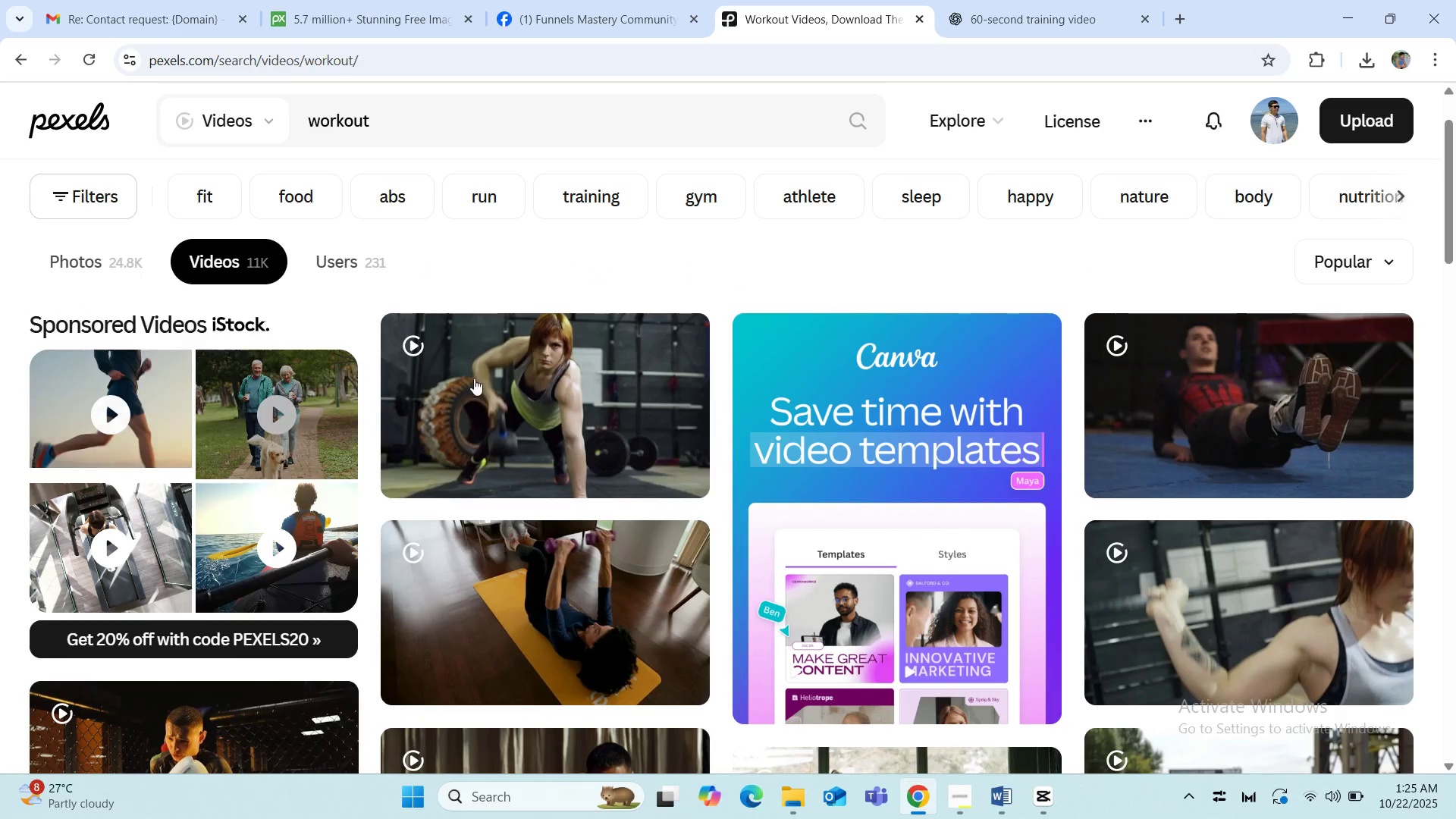 
left_click([580, 390])
 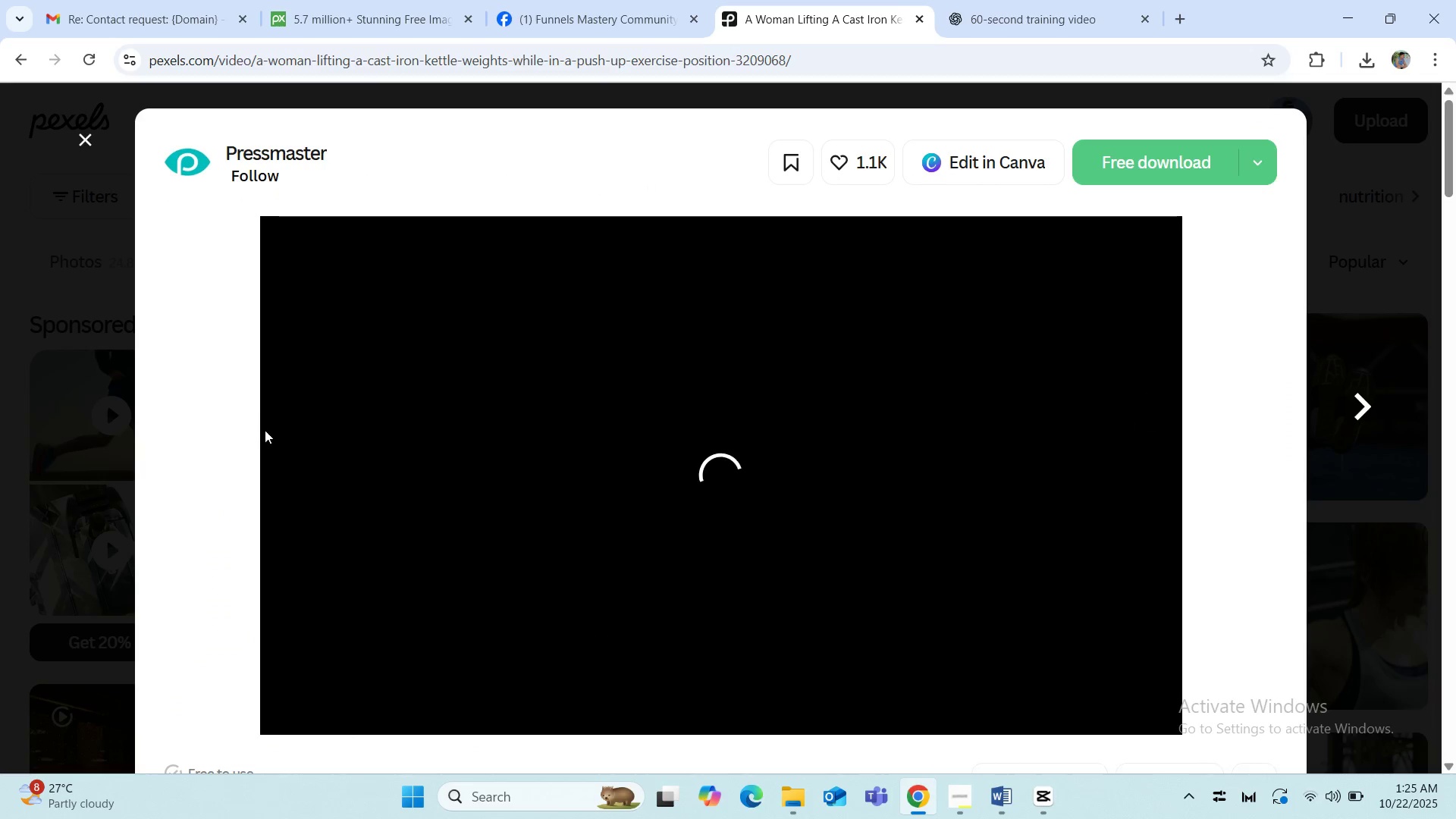 
scroll: coordinate [199, 461], scroll_direction: down, amount: 1.0
 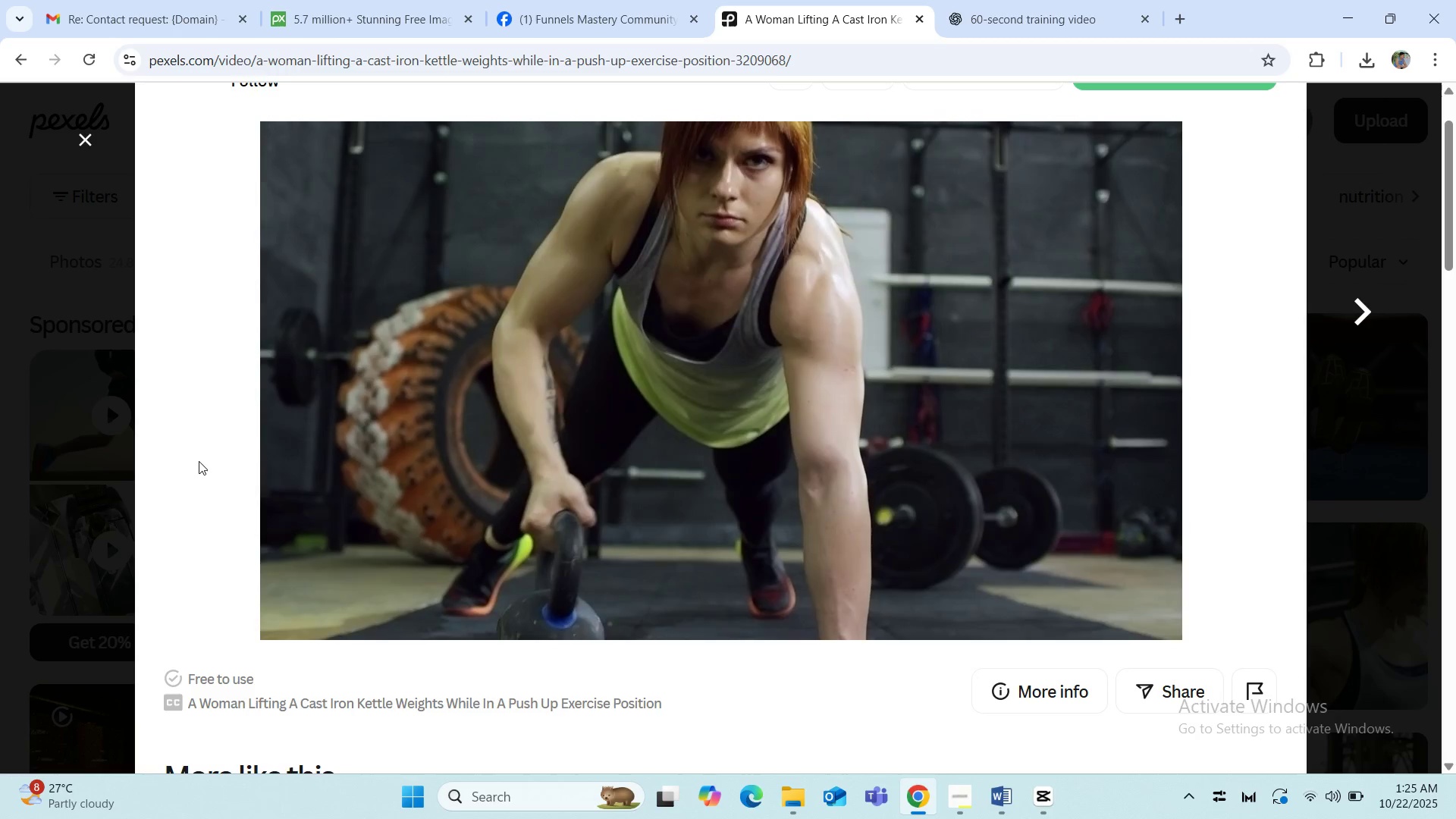 
wait(5.83)
 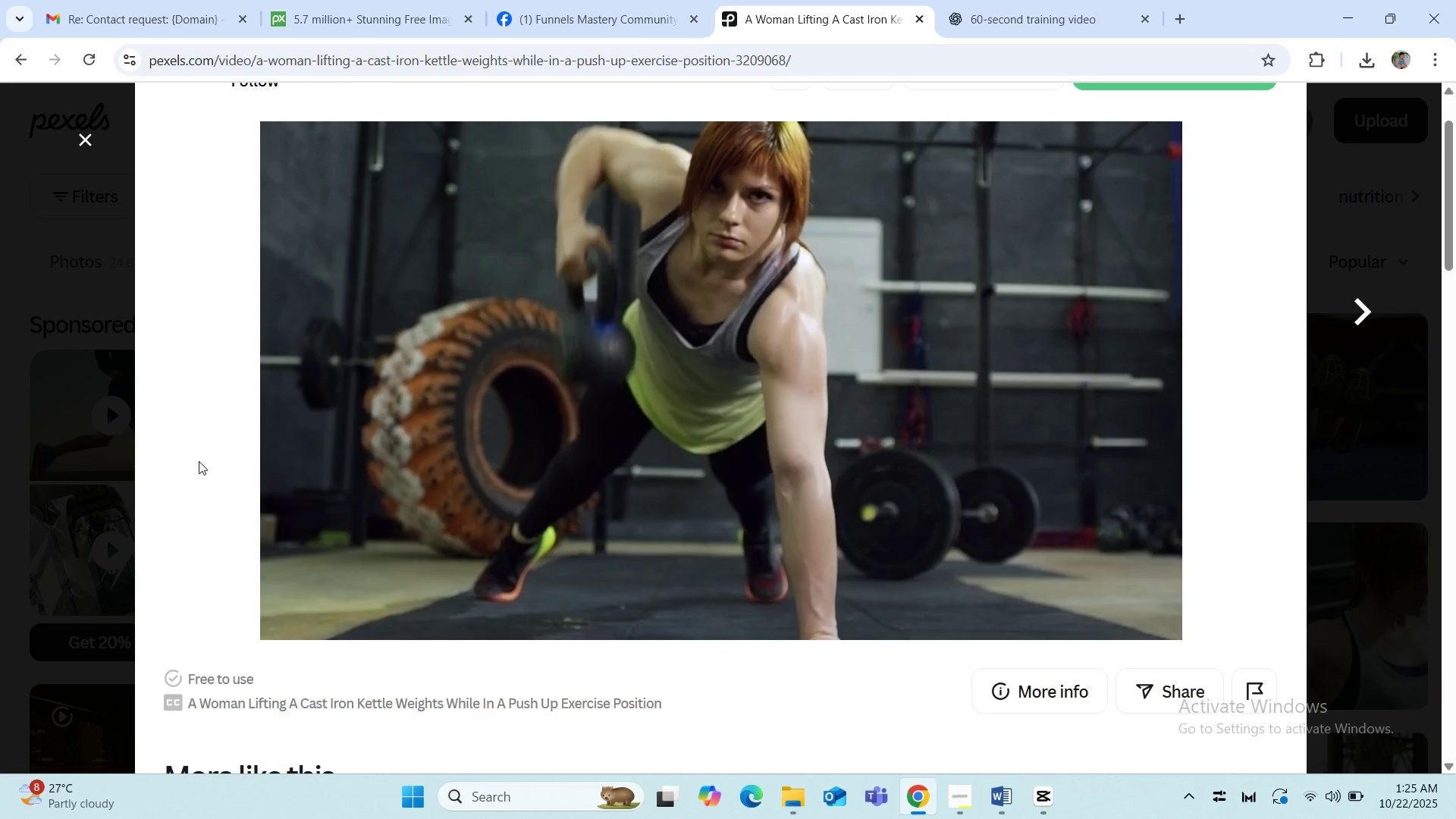 
scroll: coordinate [199, 461], scroll_direction: up, amount: 1.0
 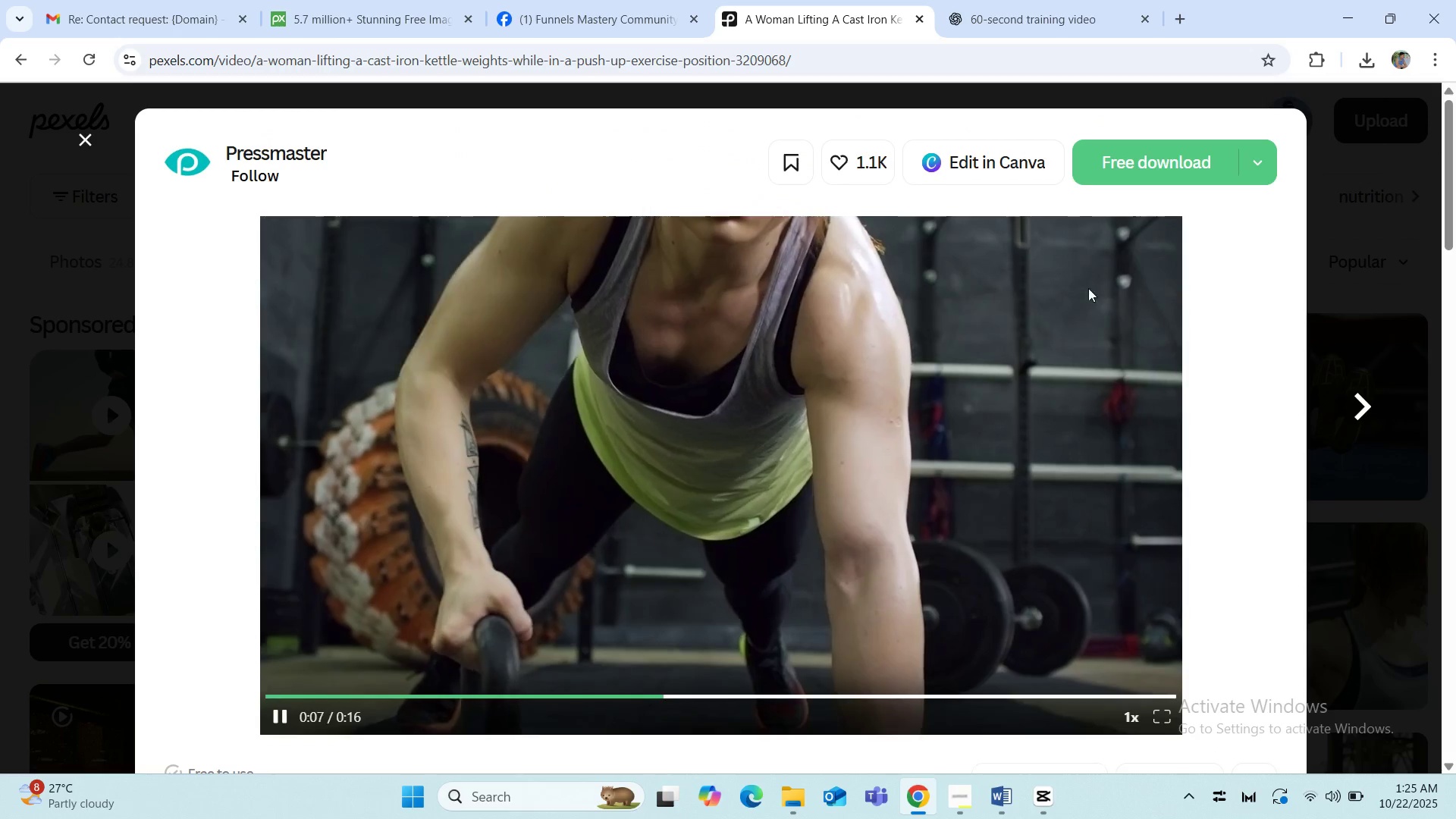 
left_click([1157, 147])
 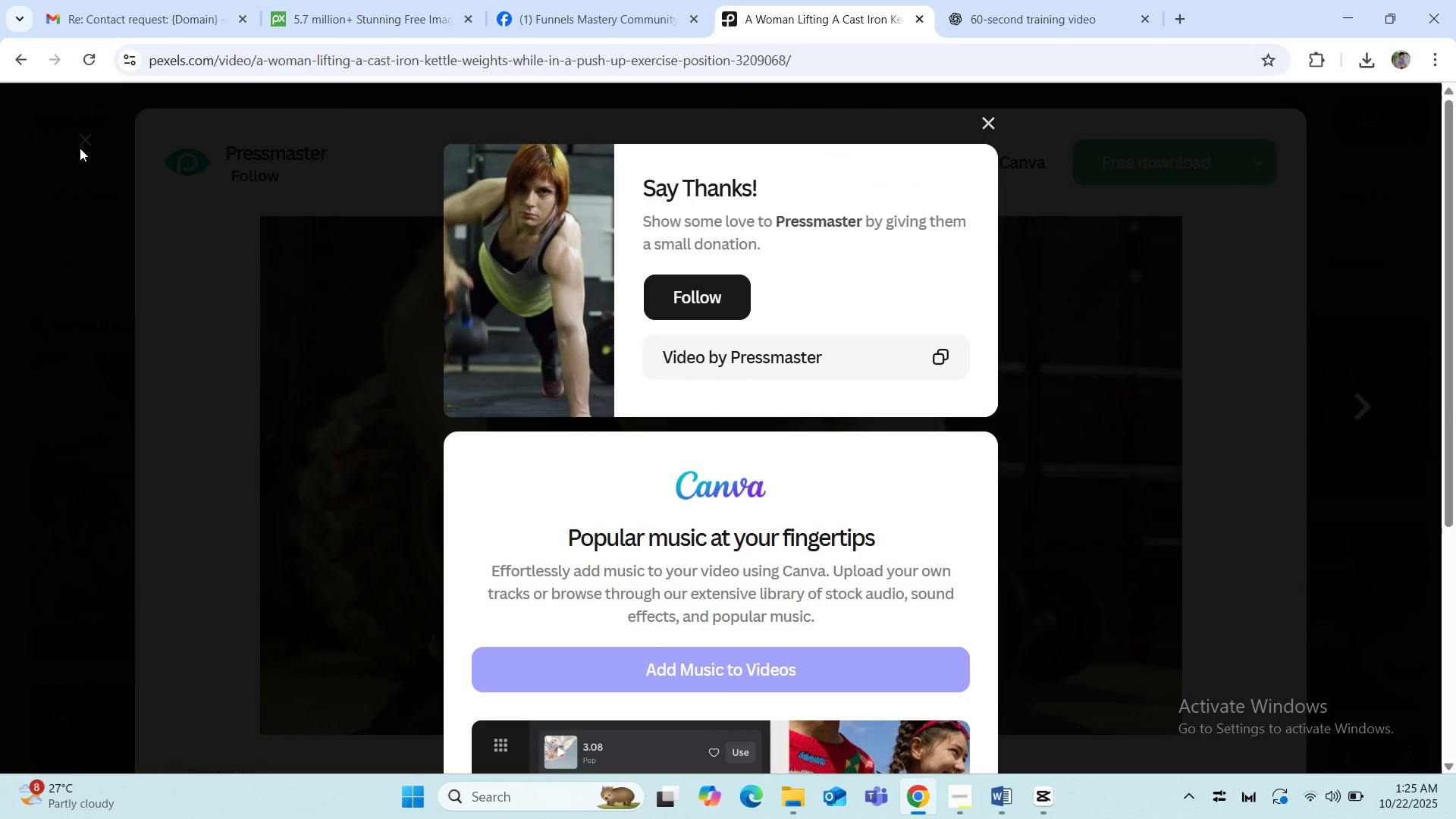 
left_click([87, 137])
 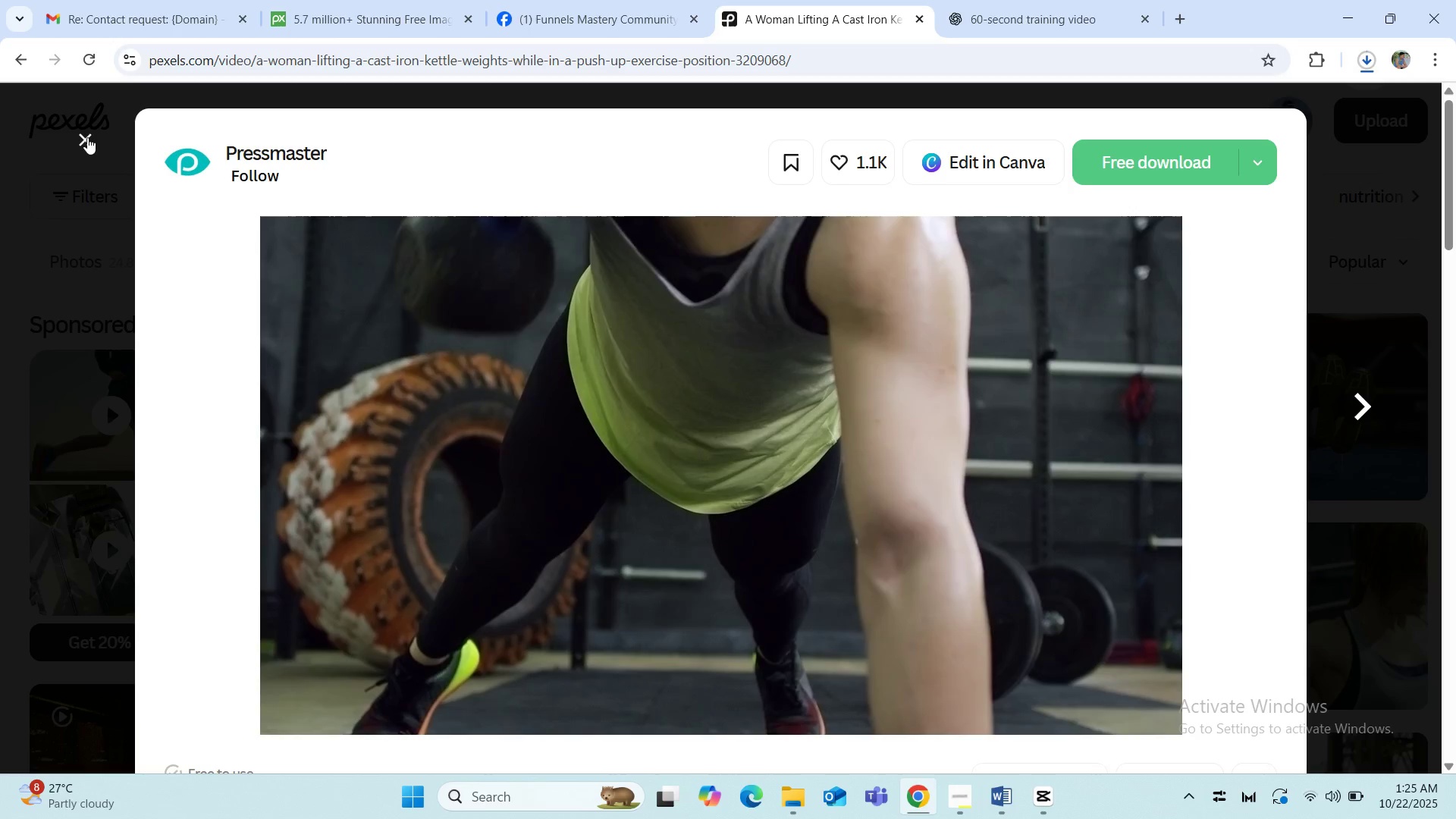 
left_click([87, 137])
 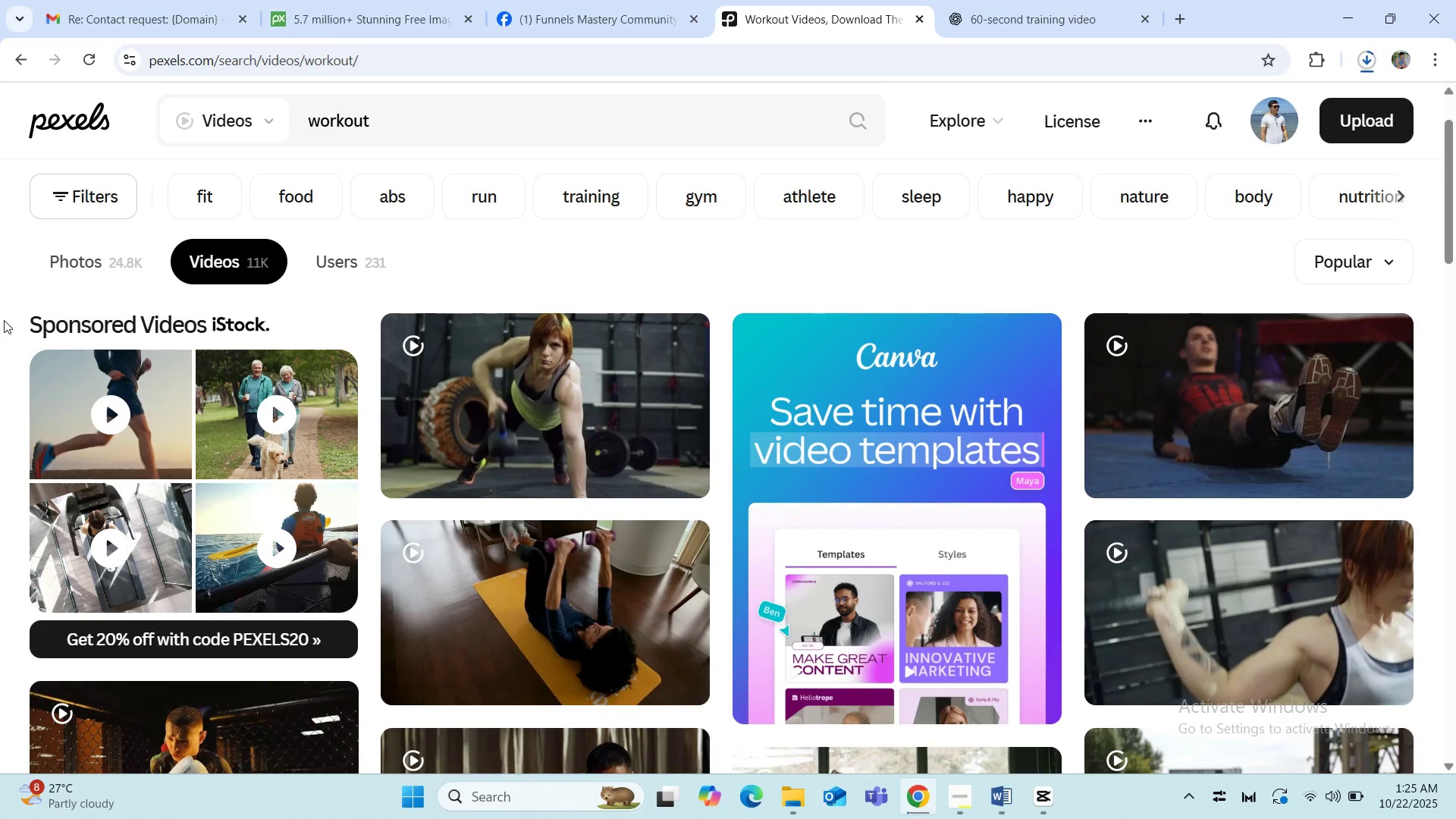 
scroll: coordinate [0, 447], scroll_direction: down, amount: 7.0
 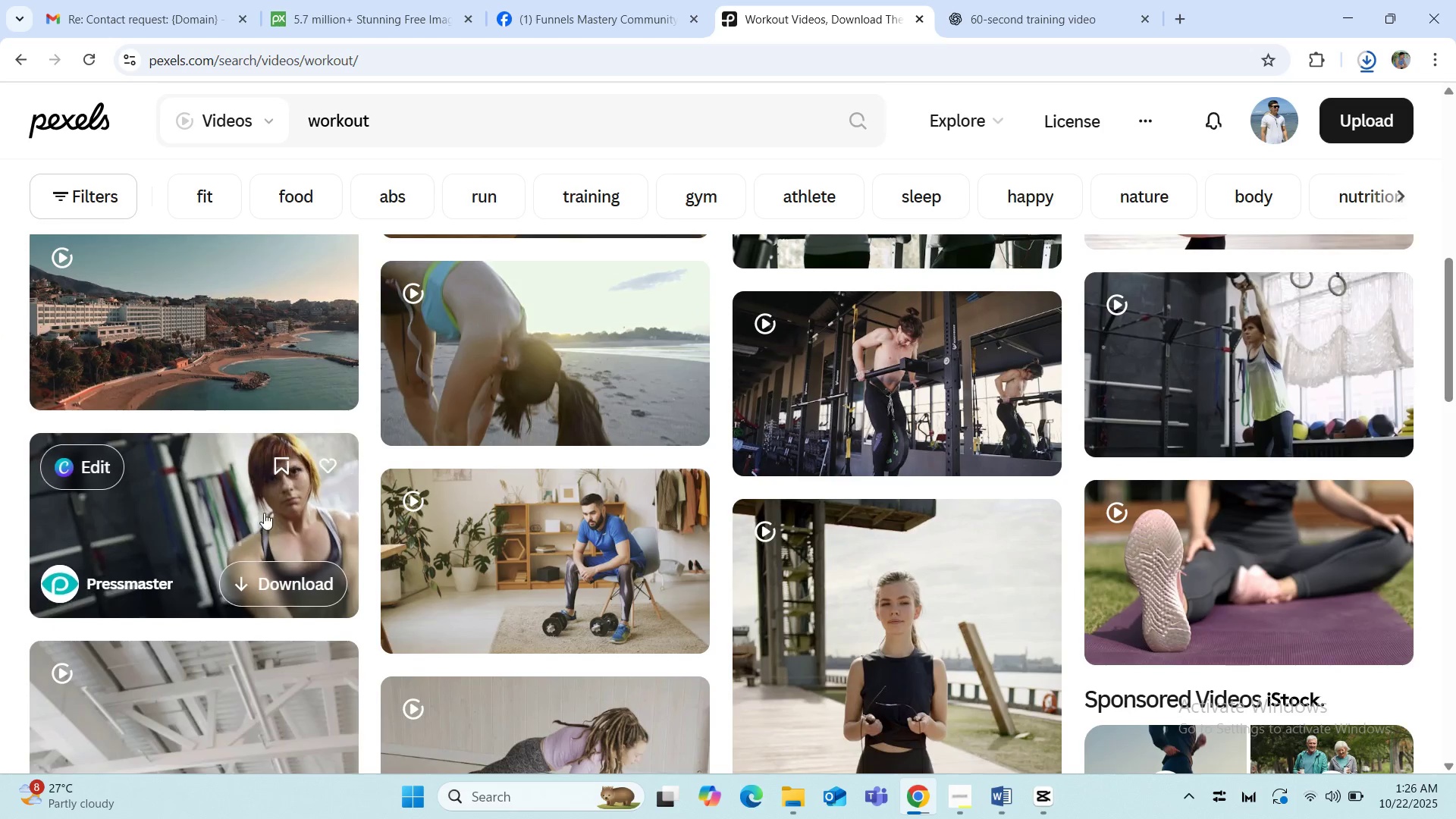 
left_click([260, 504])
 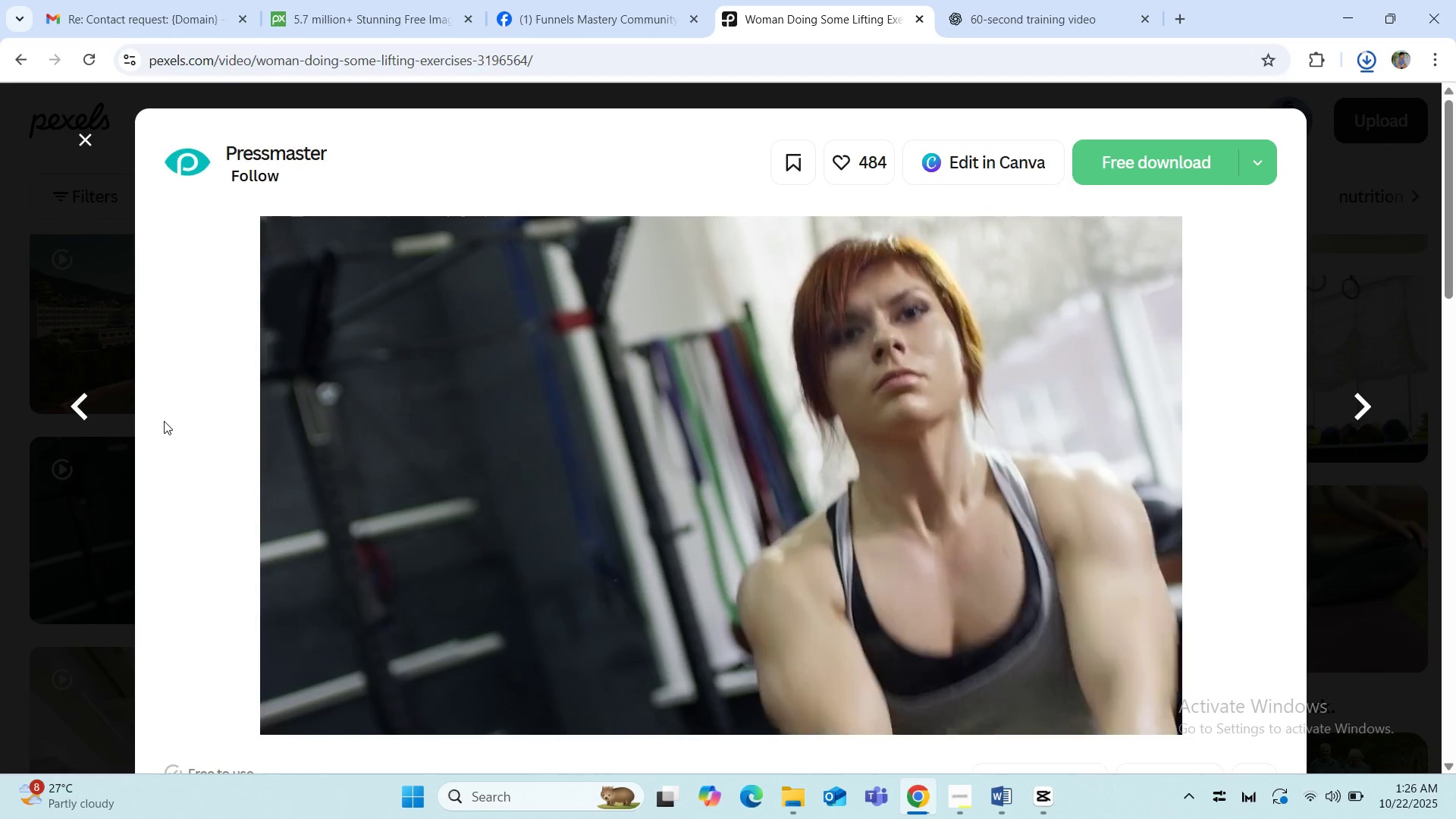 
wait(8.87)
 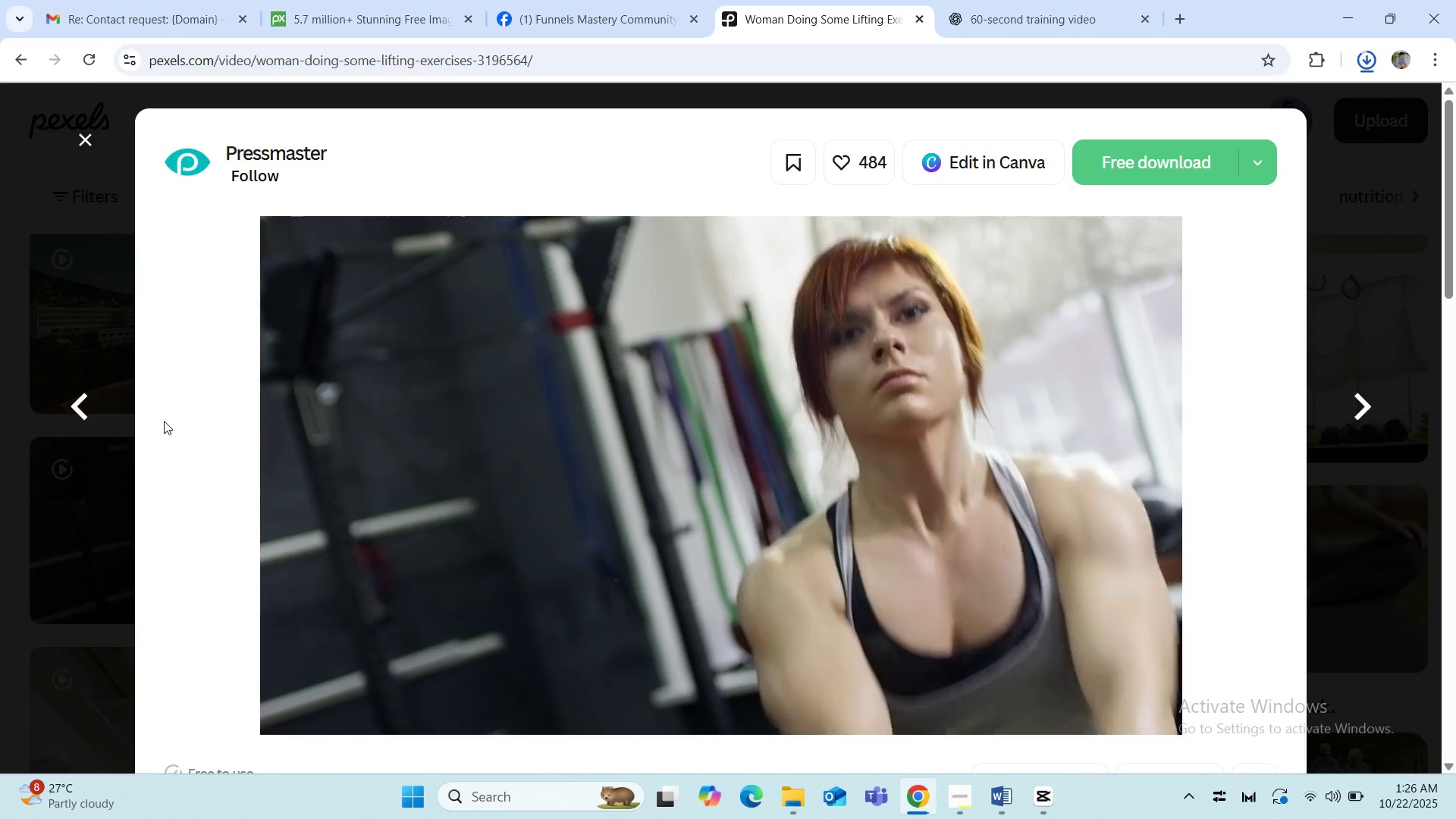 
left_click([1321, 199])
 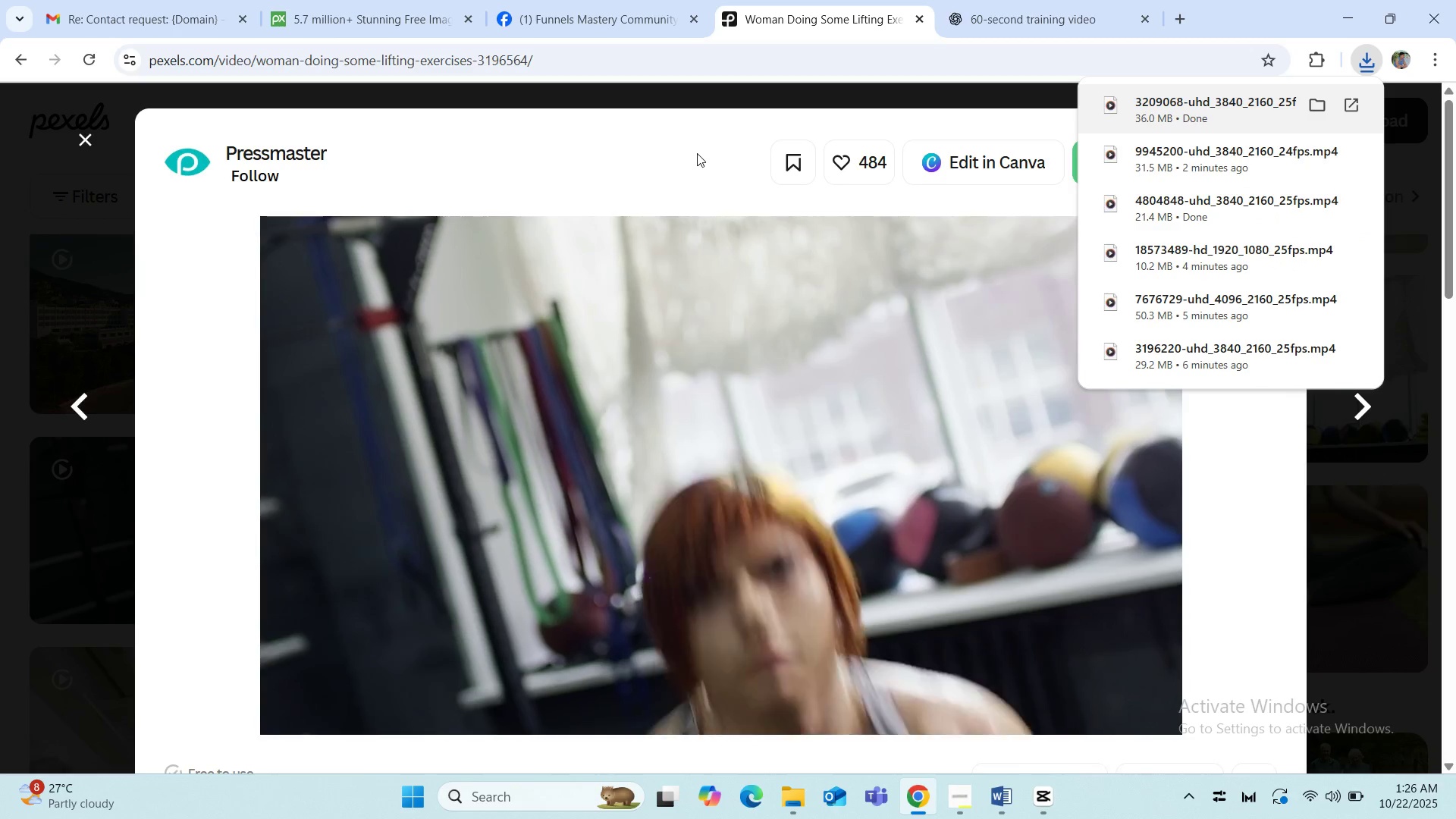 
left_click([721, 135])
 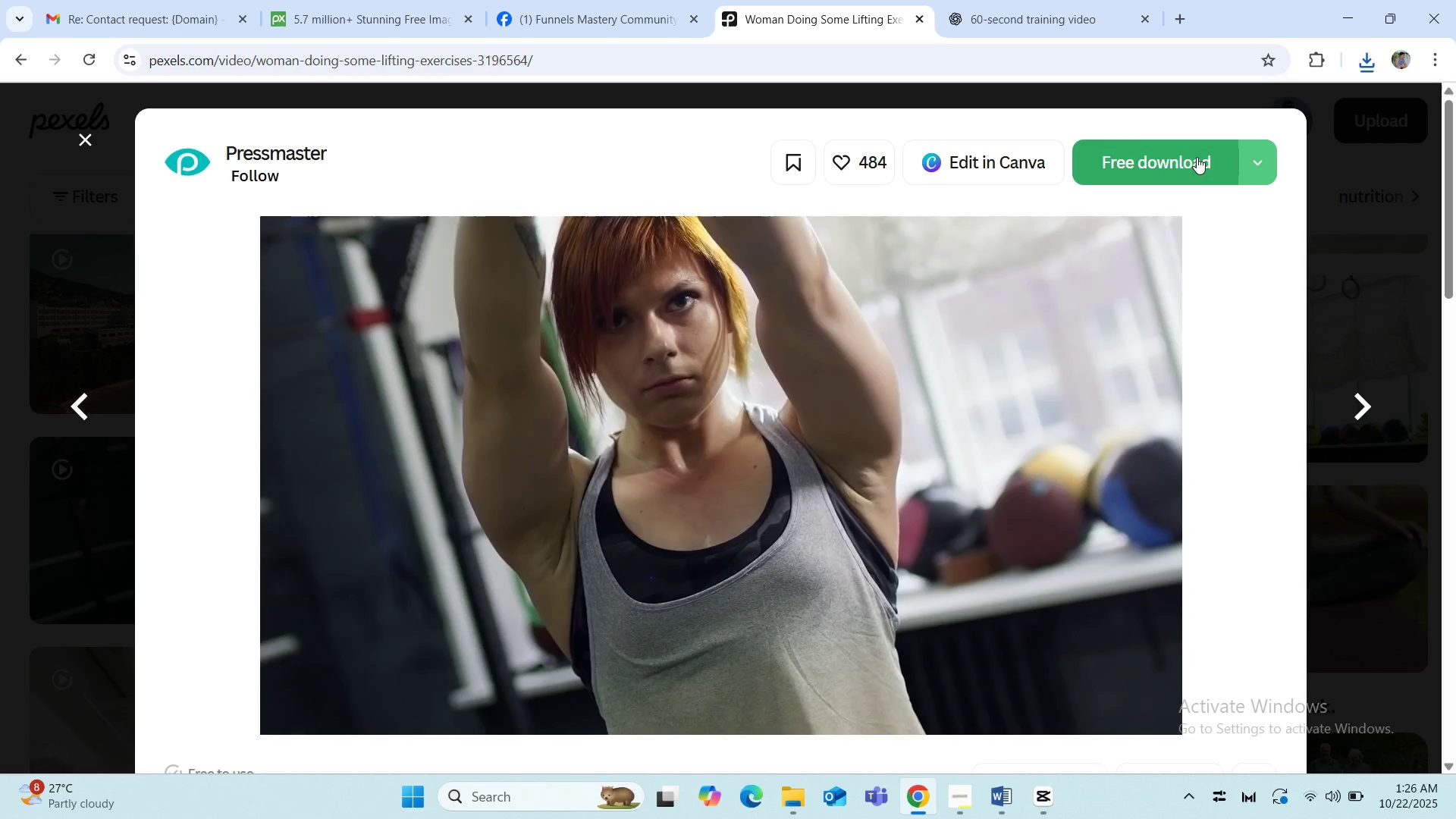 
left_click([1196, 157])
 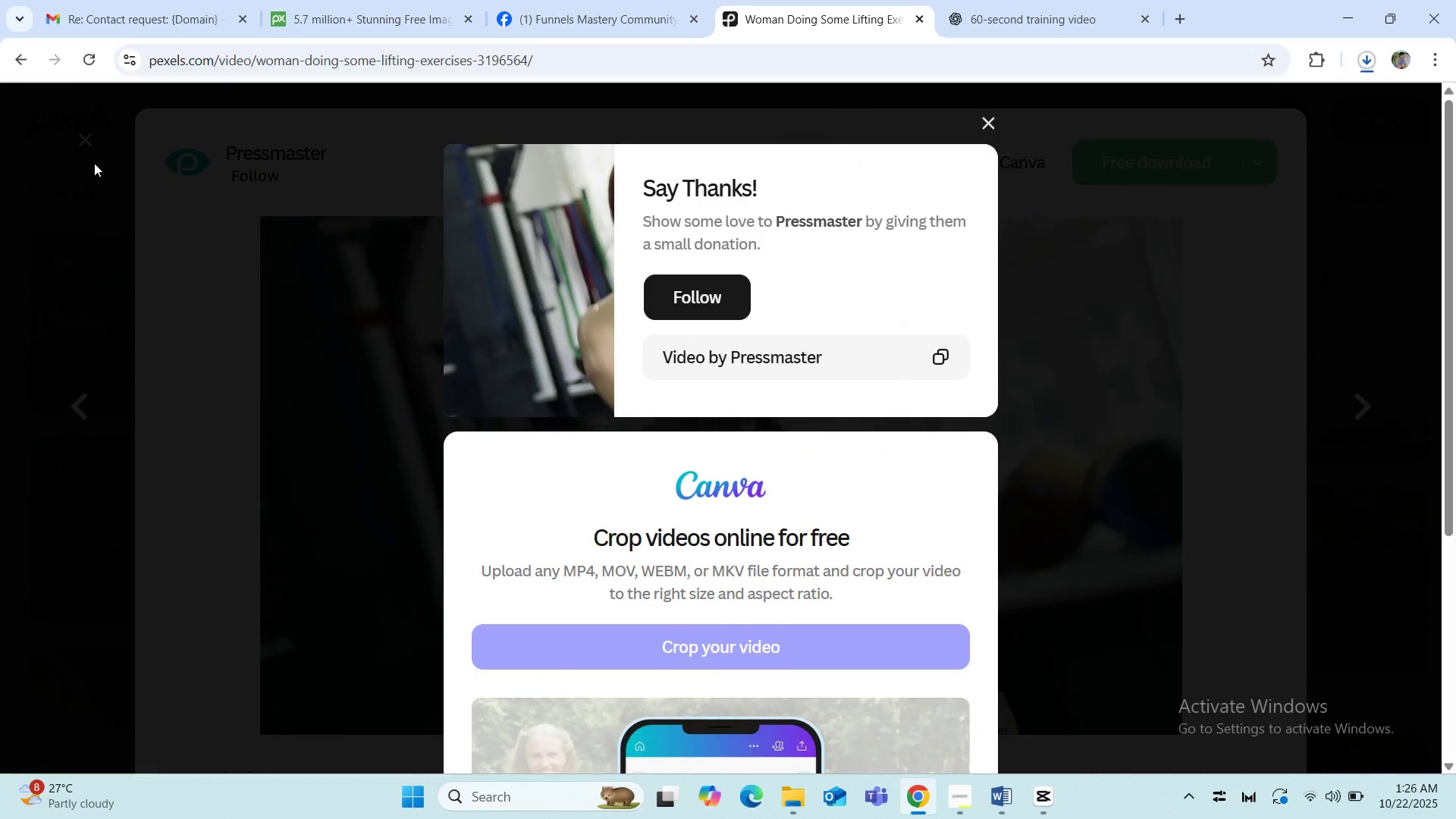 
left_click([140, 162])
 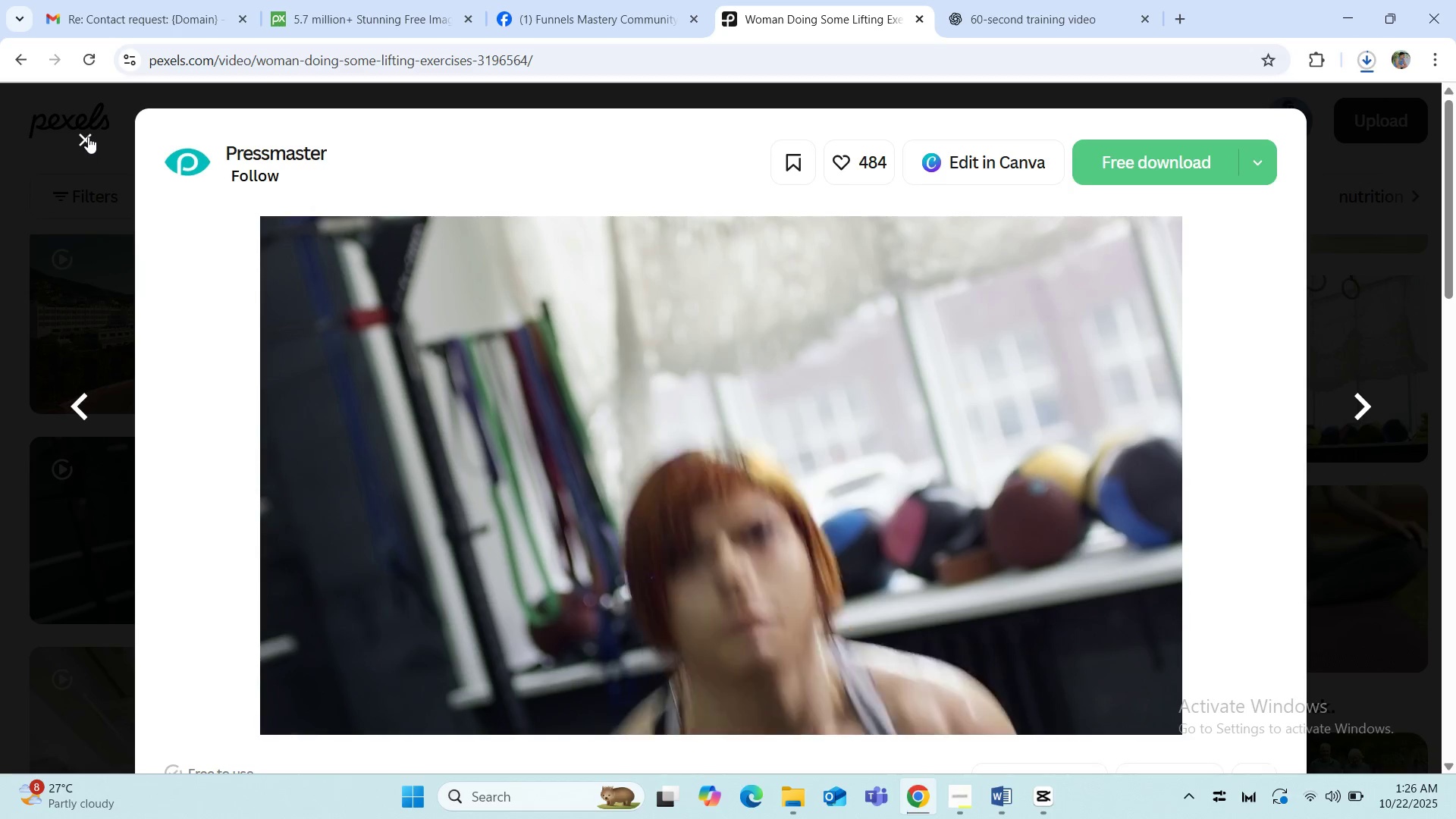 
left_click([88, 136])
 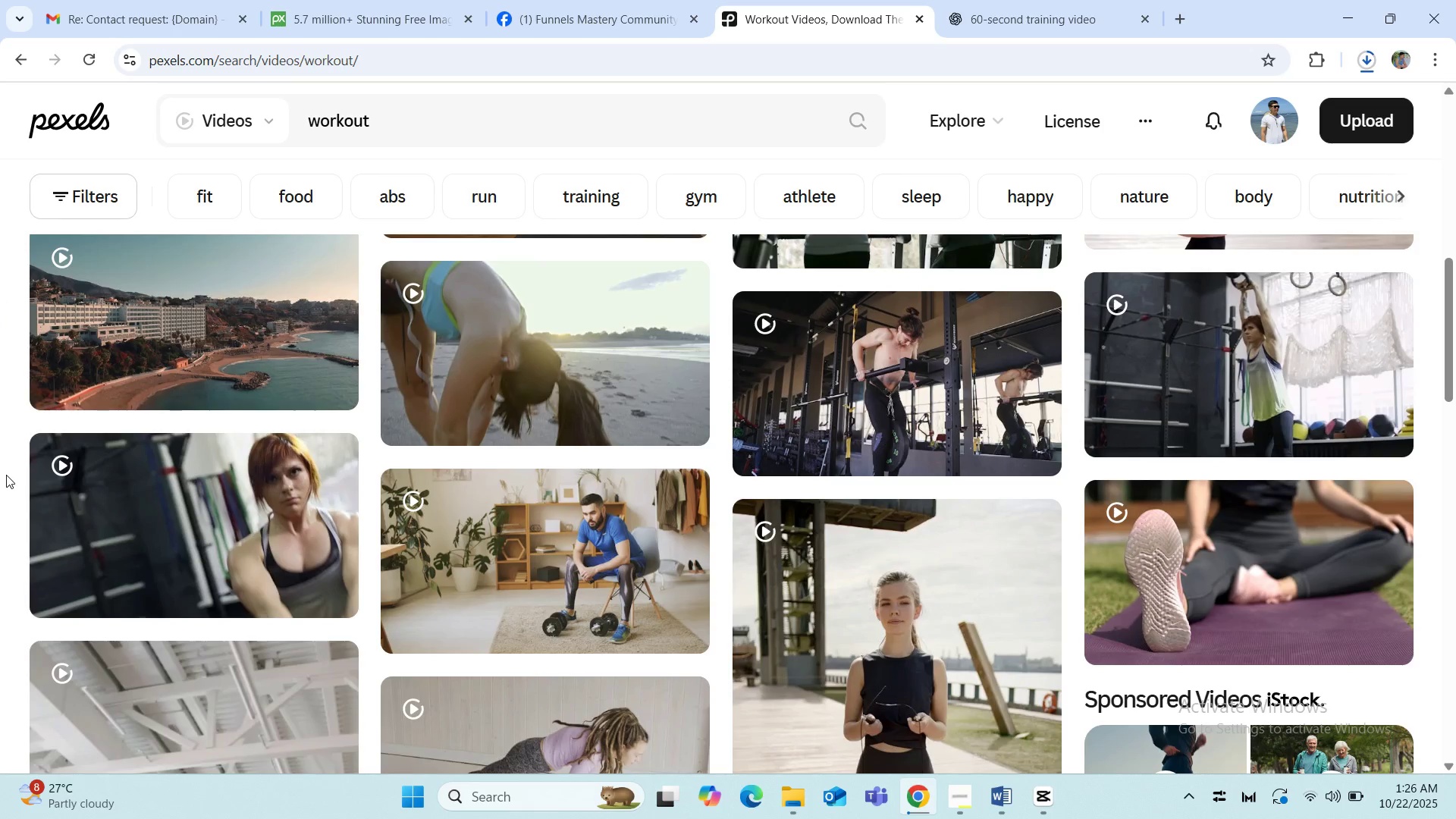 
scroll: coordinate [7, 475], scroll_direction: down, amount: 12.0
 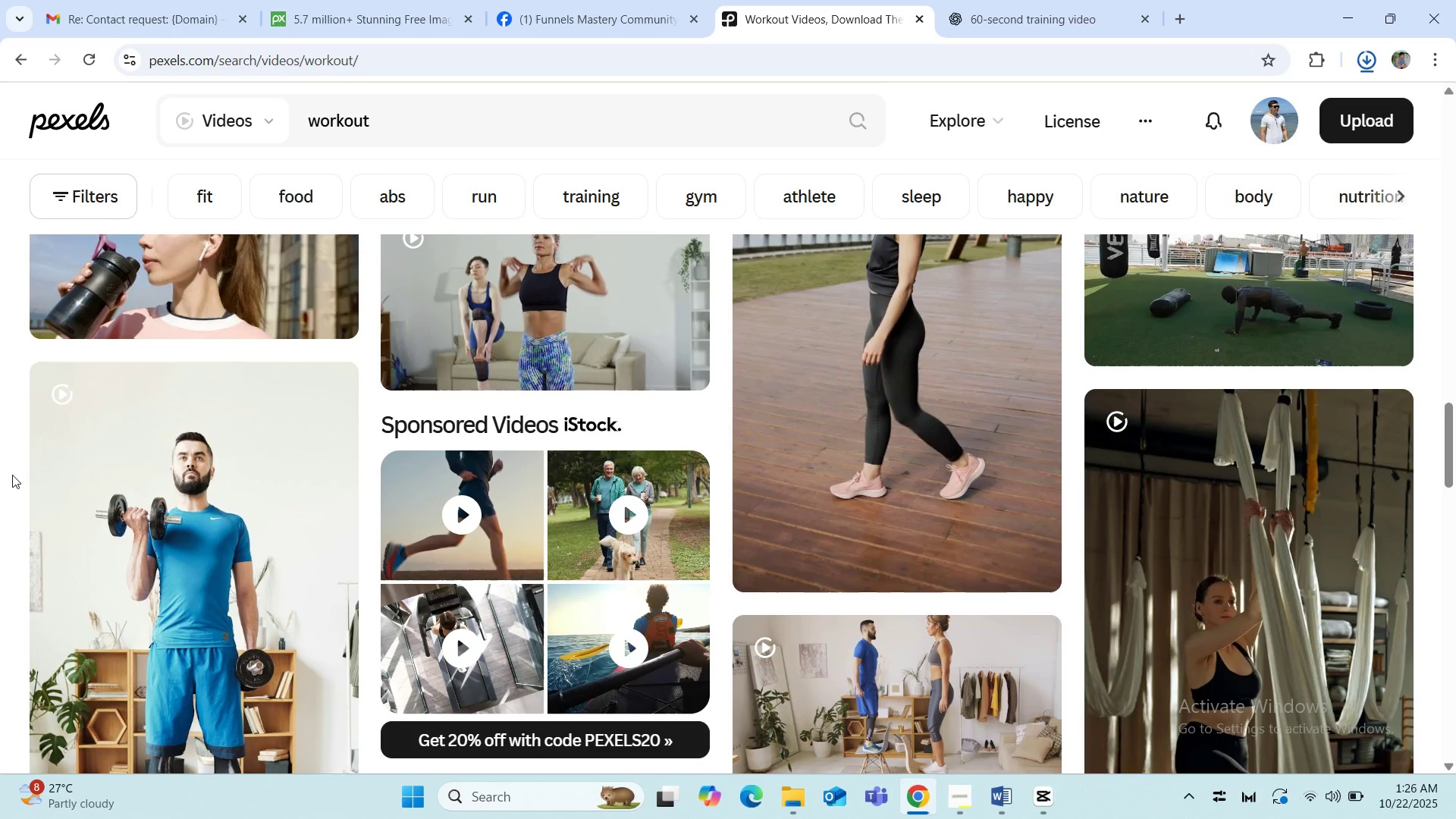 
left_click([1255, 309])
 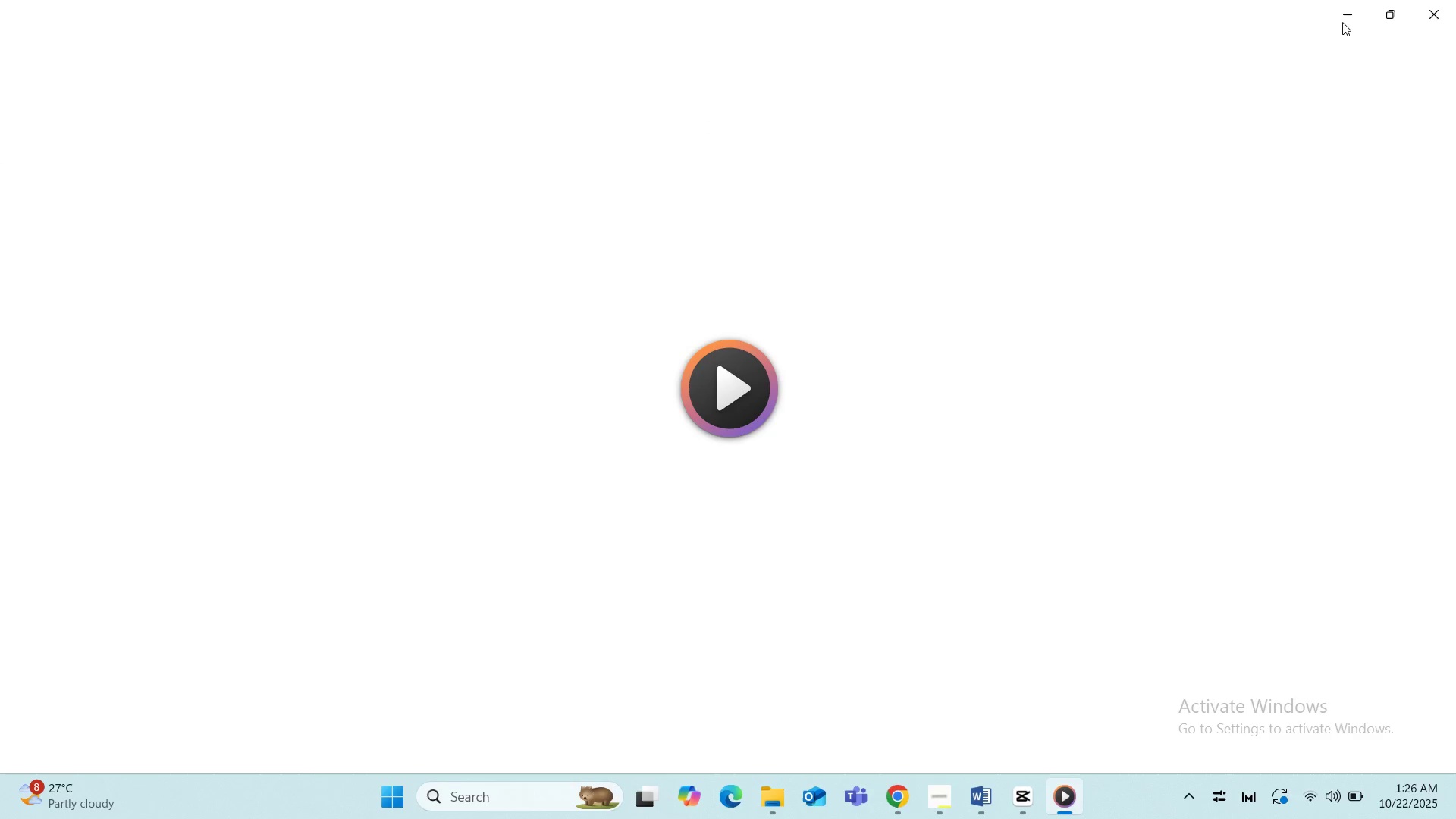 
left_click([1455, 0])
 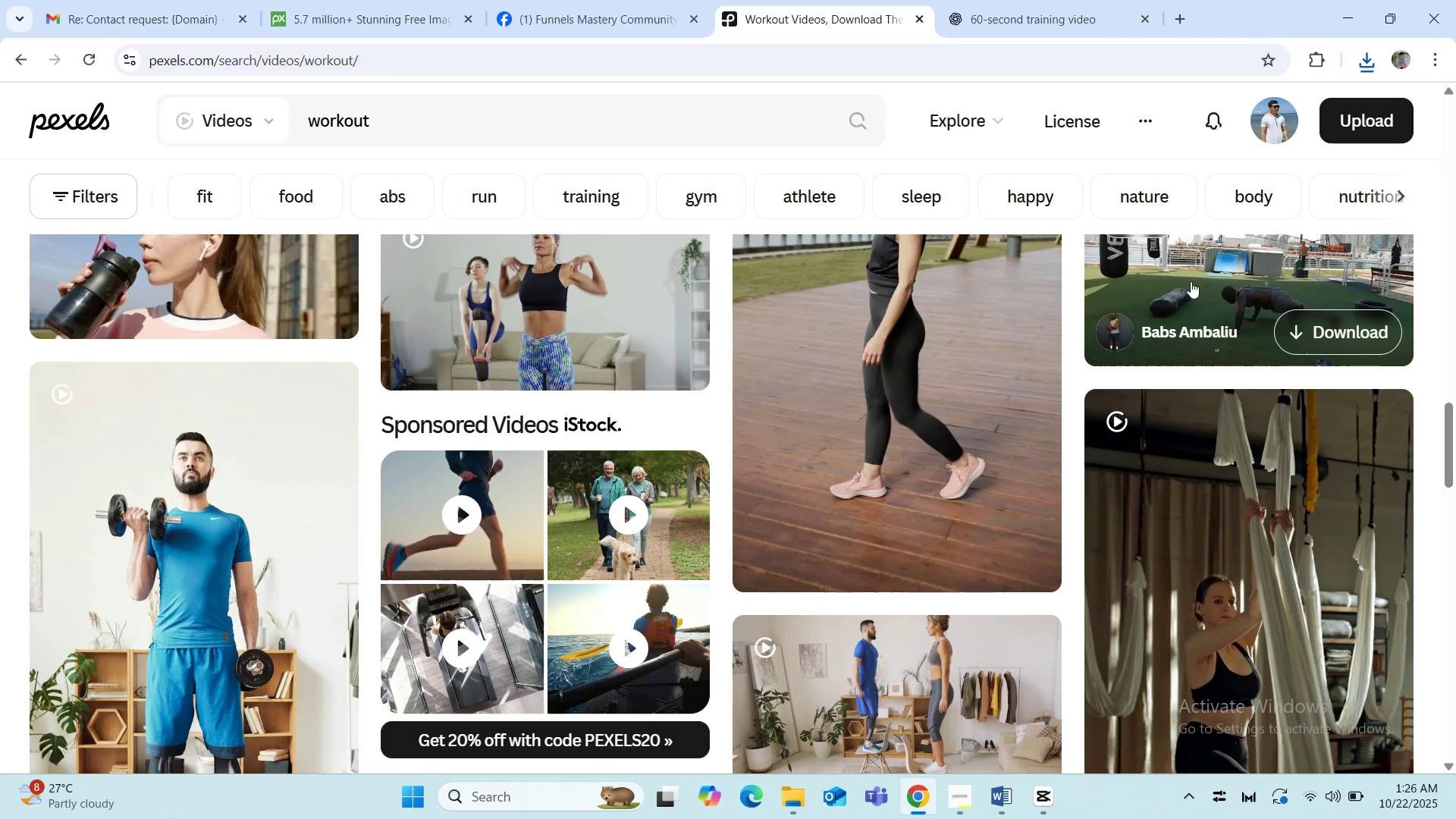 
left_click([1191, 281])
 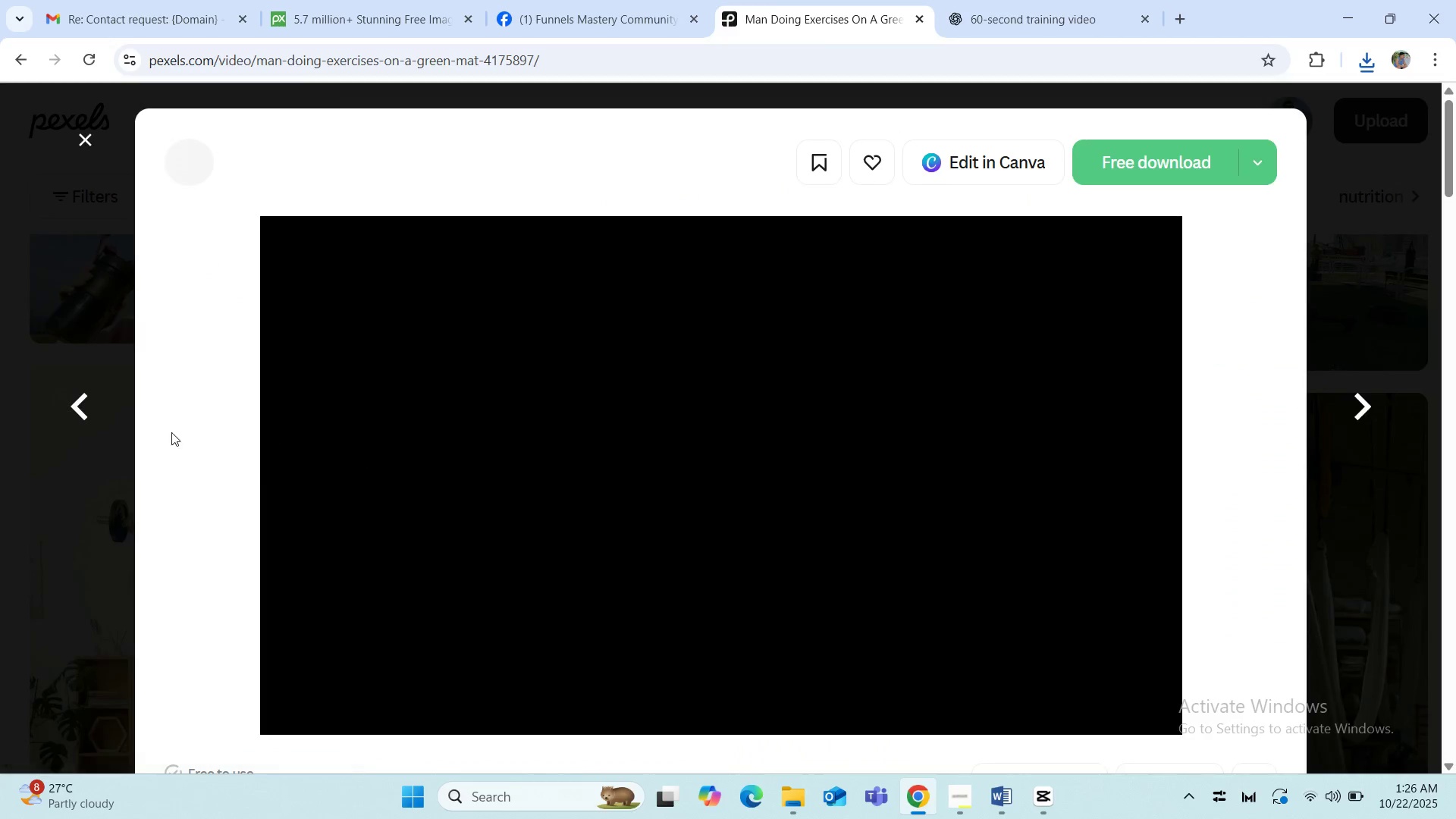 
scroll: coordinate [58, 449], scroll_direction: down, amount: 2.0
 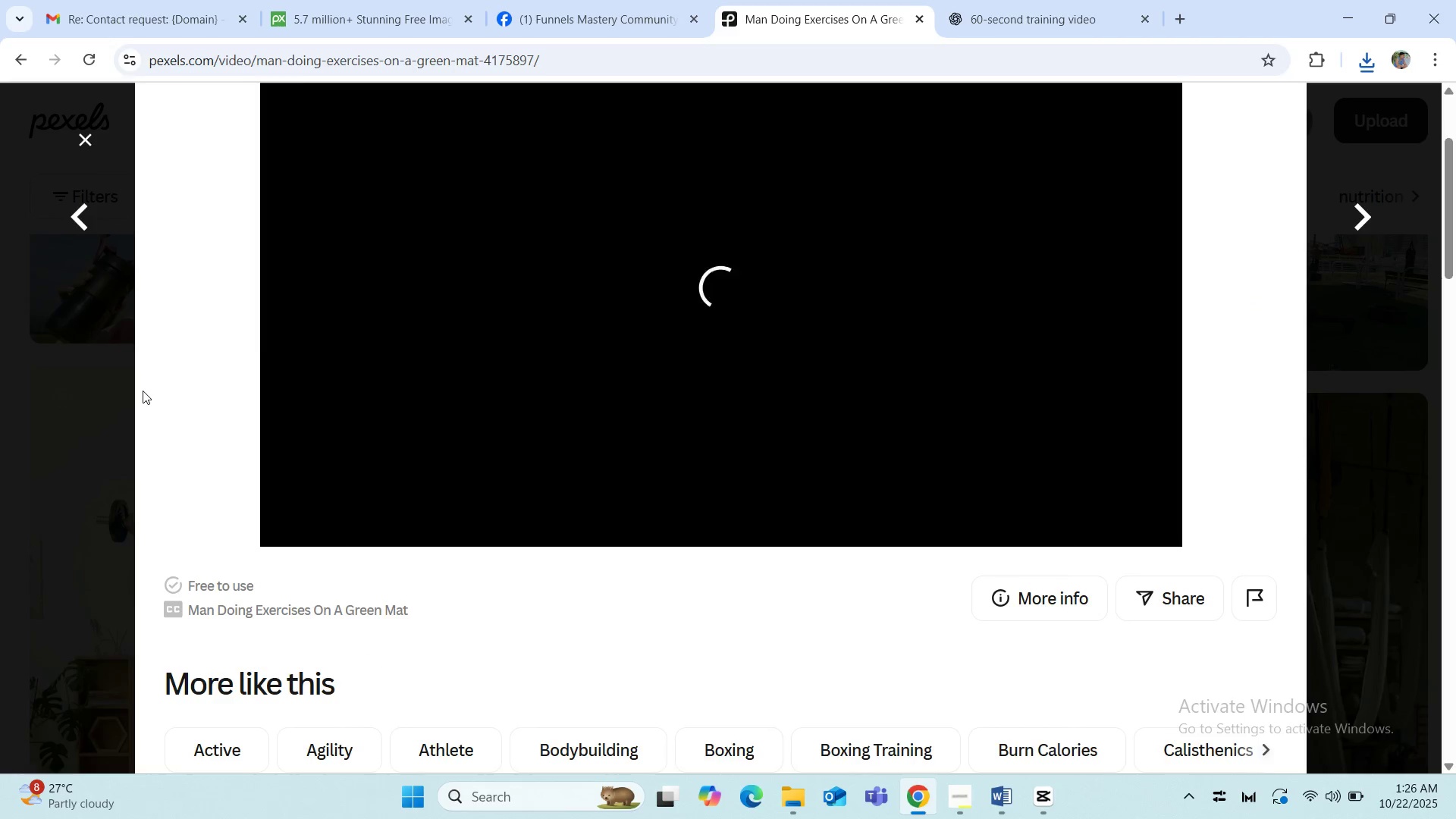 
scroll: coordinate [143, 391], scroll_direction: up, amount: 1.0
 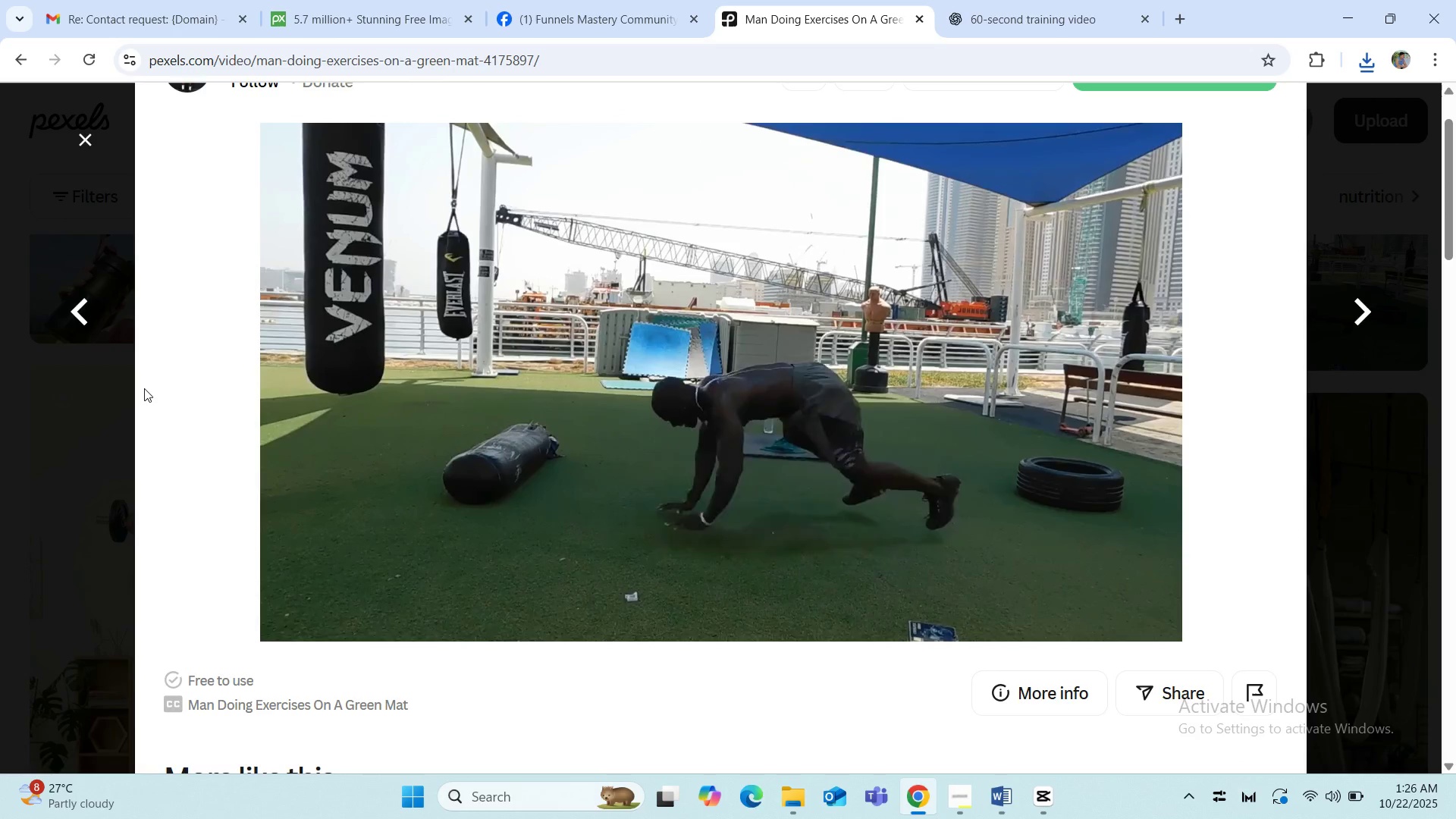 
wait(6.5)
 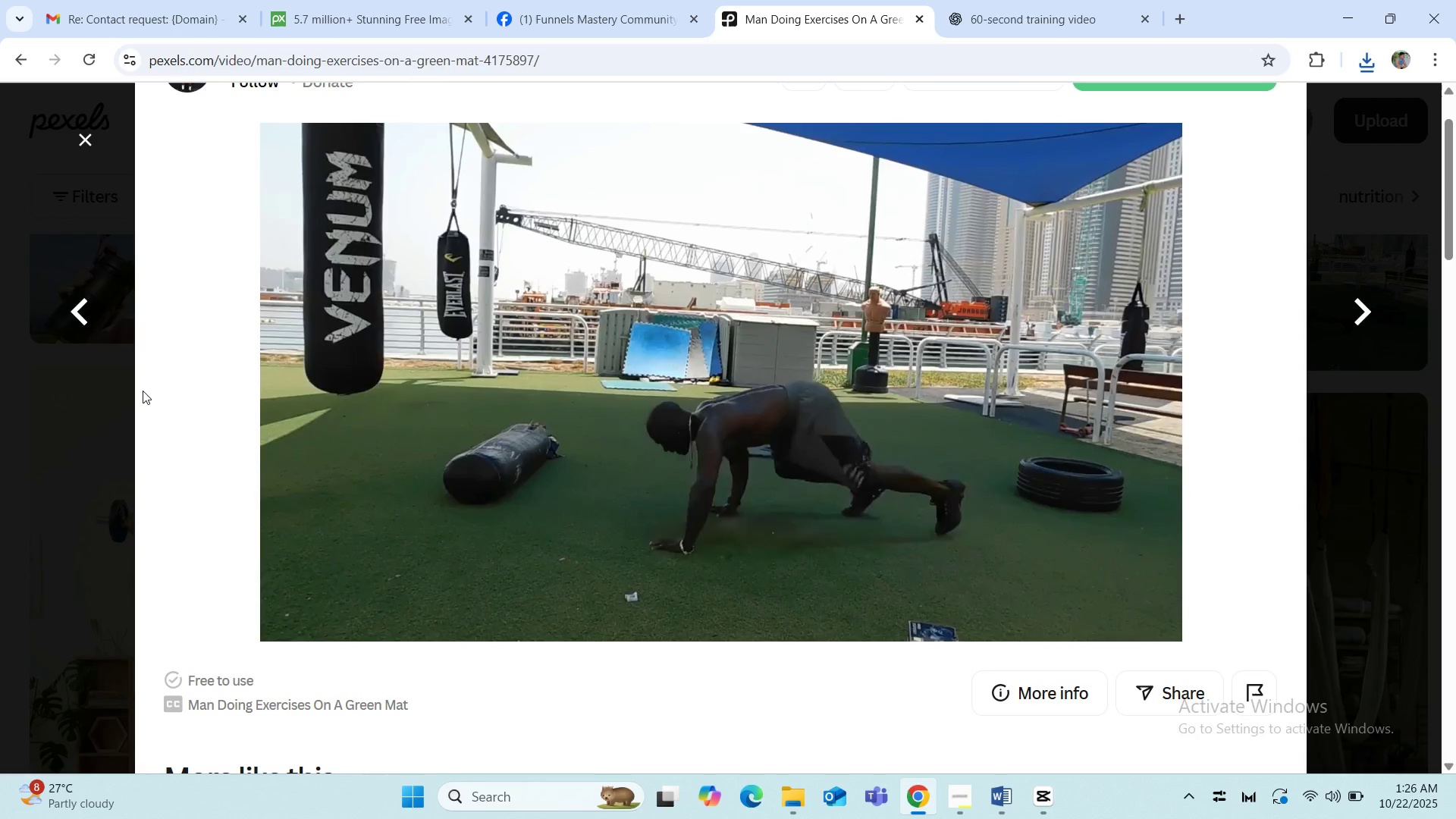 
left_click([80, 133])
 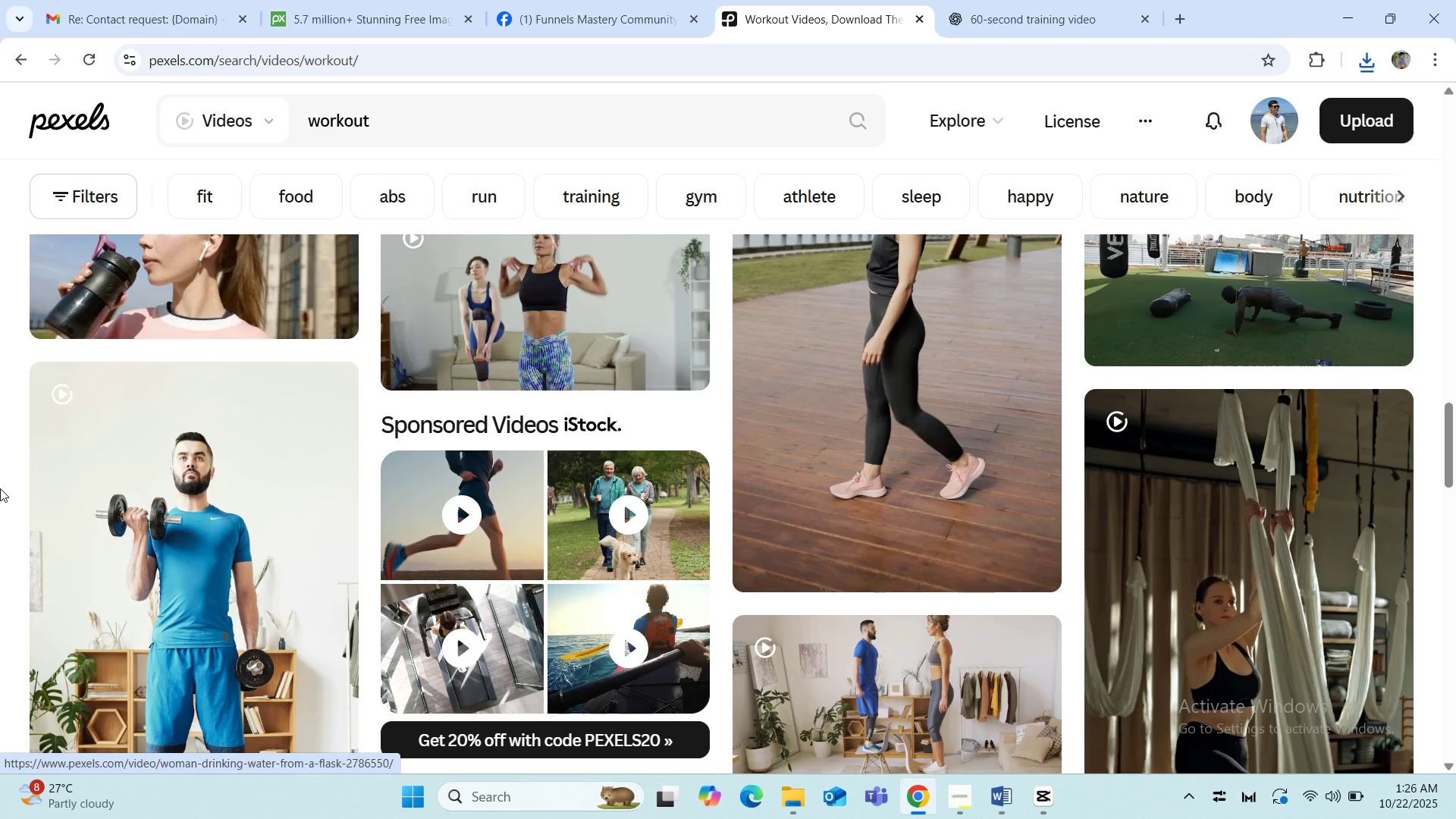 
scroll: coordinate [24, 497], scroll_direction: down, amount: 6.0
 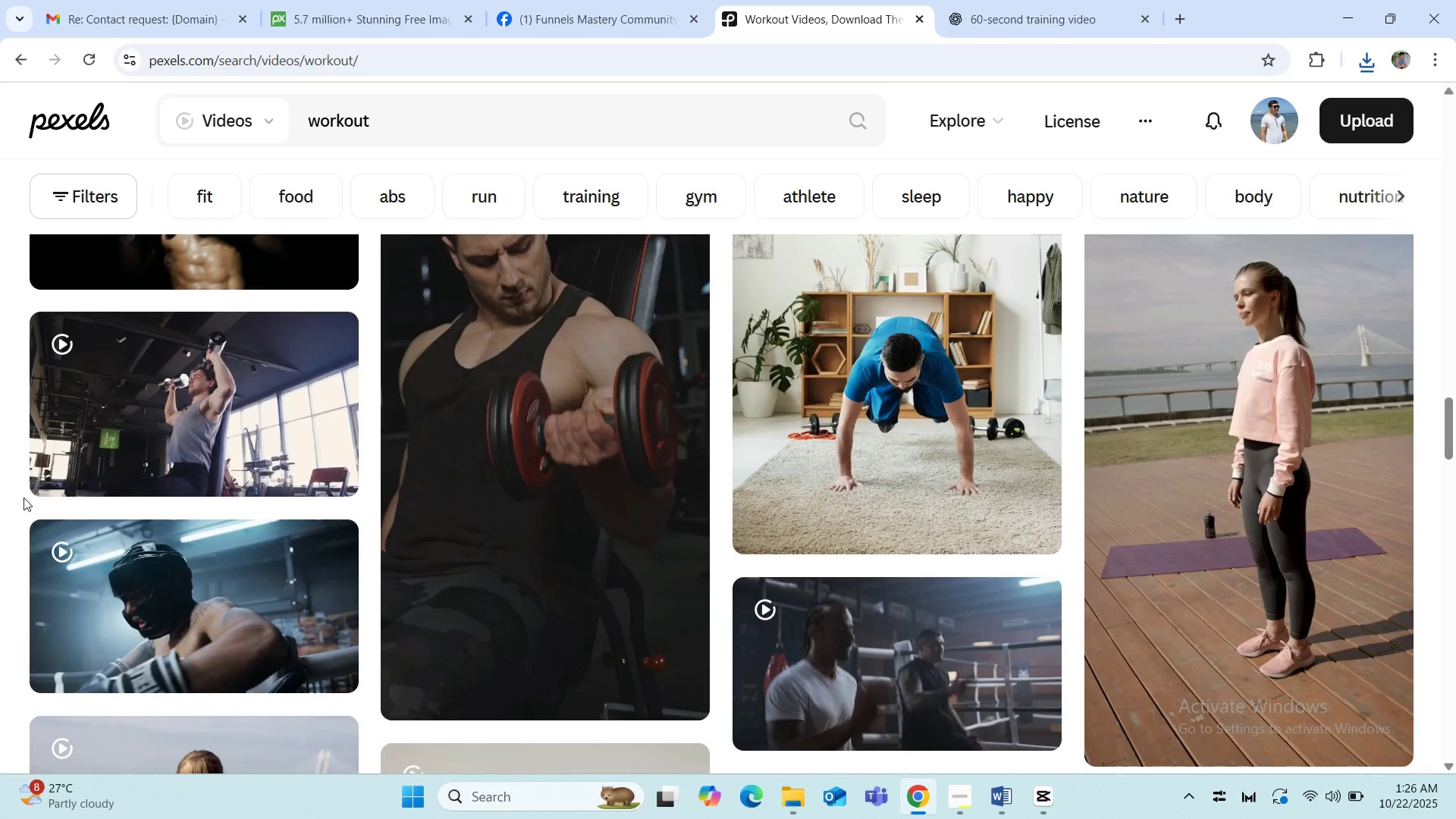 
left_click([209, 391])
 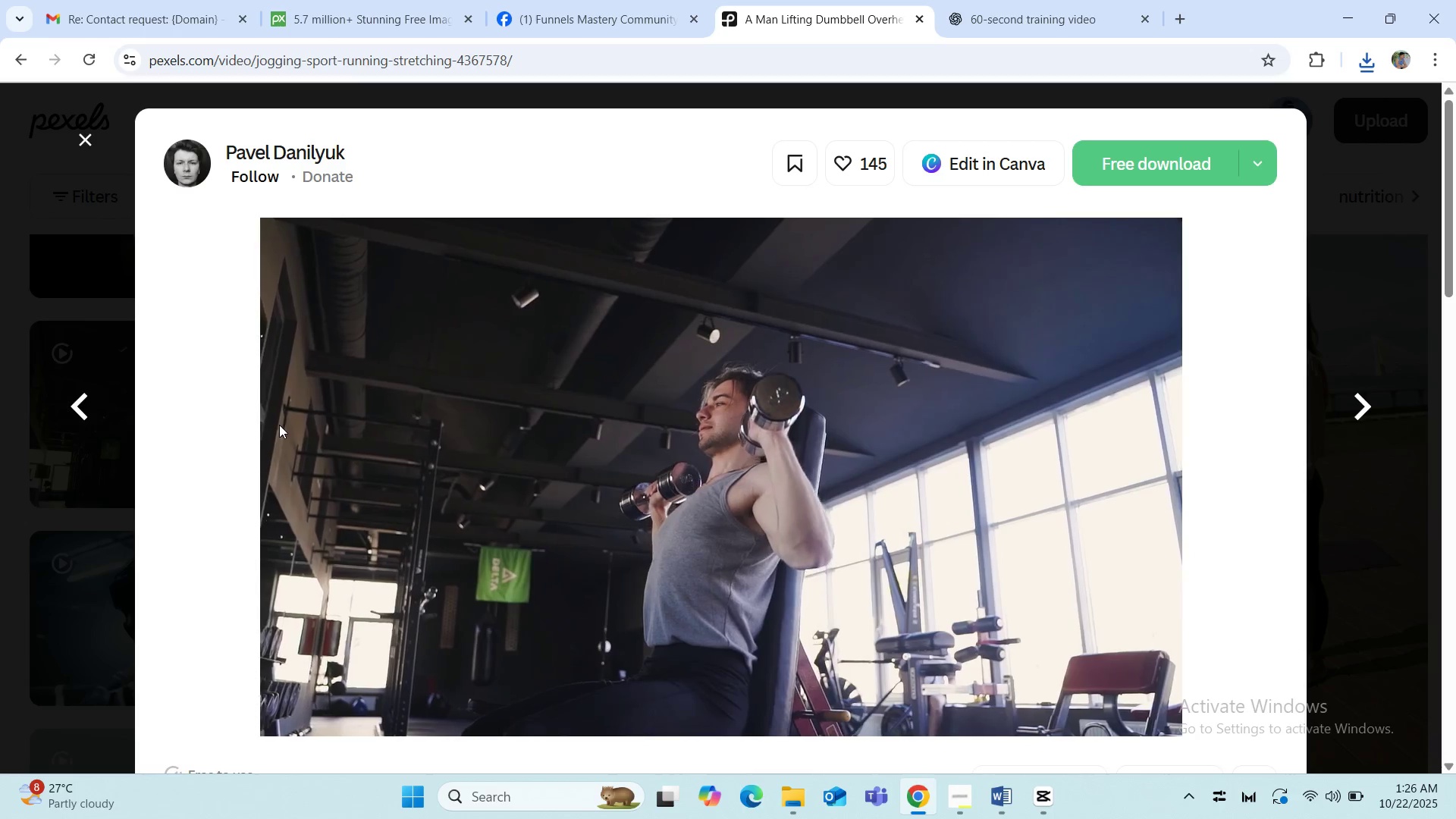 
wait(9.97)
 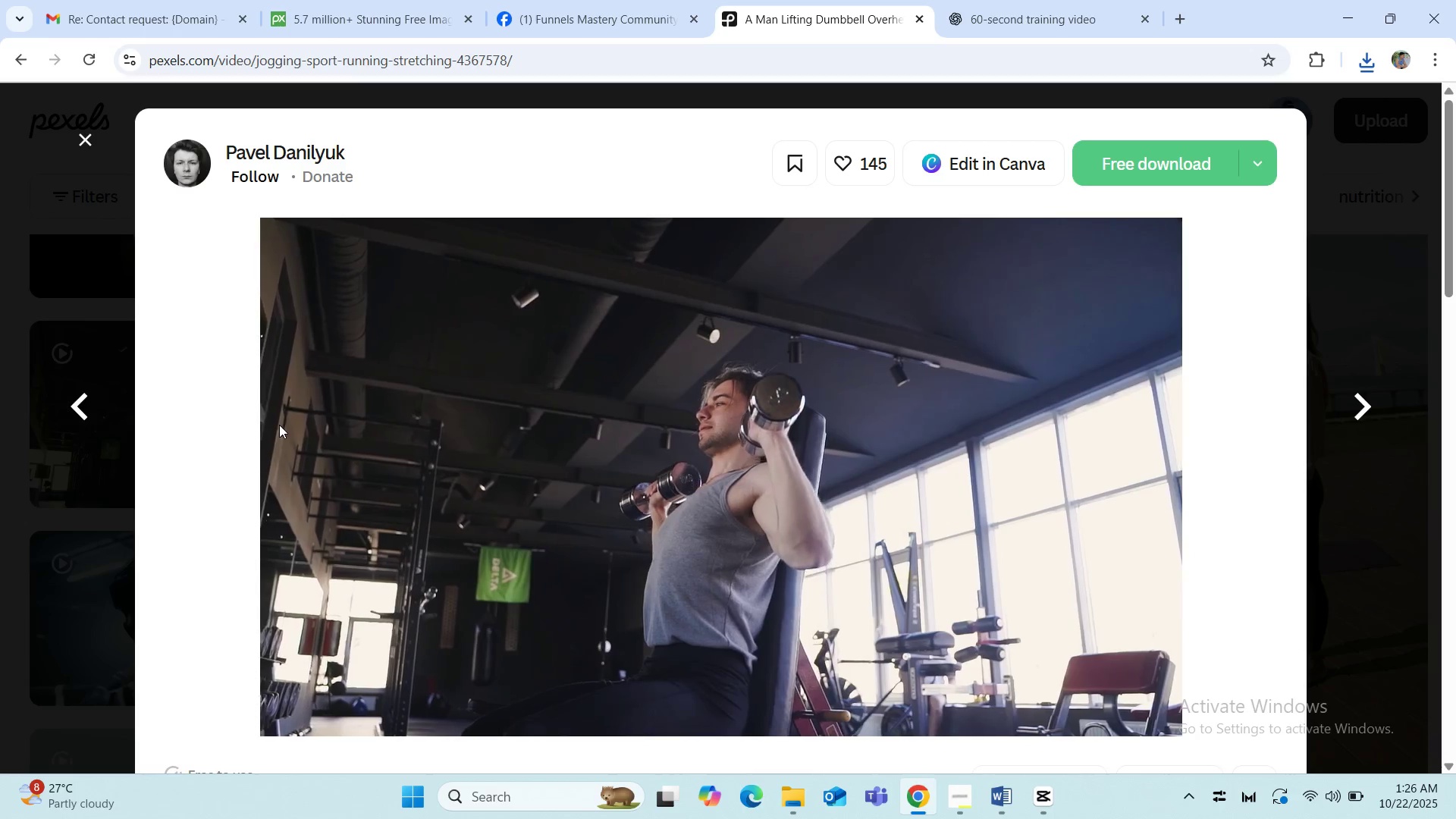 
left_click([83, 145])
 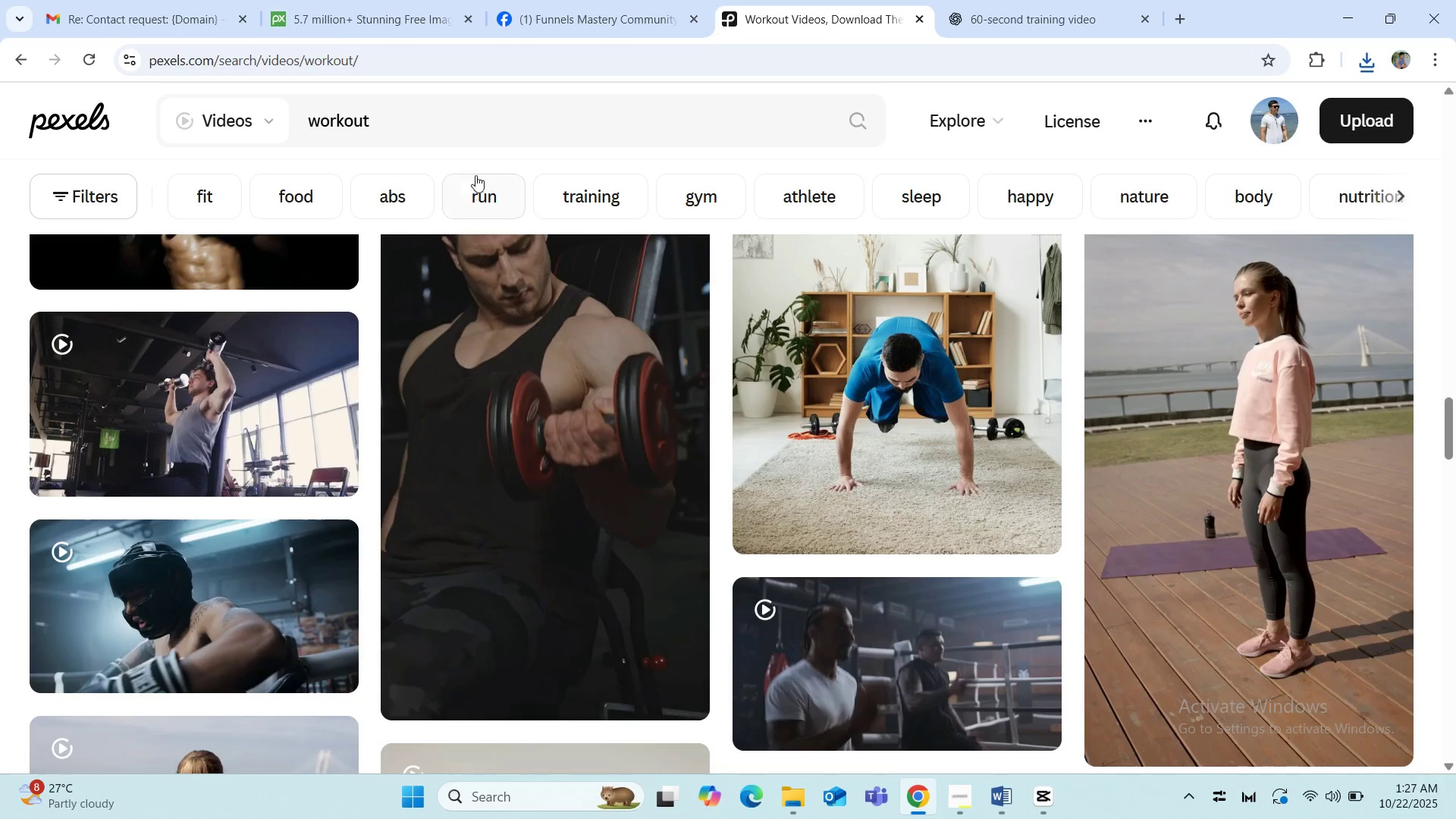 
left_click_drag(start_coordinate=[431, 130], to_coordinate=[281, 121])
 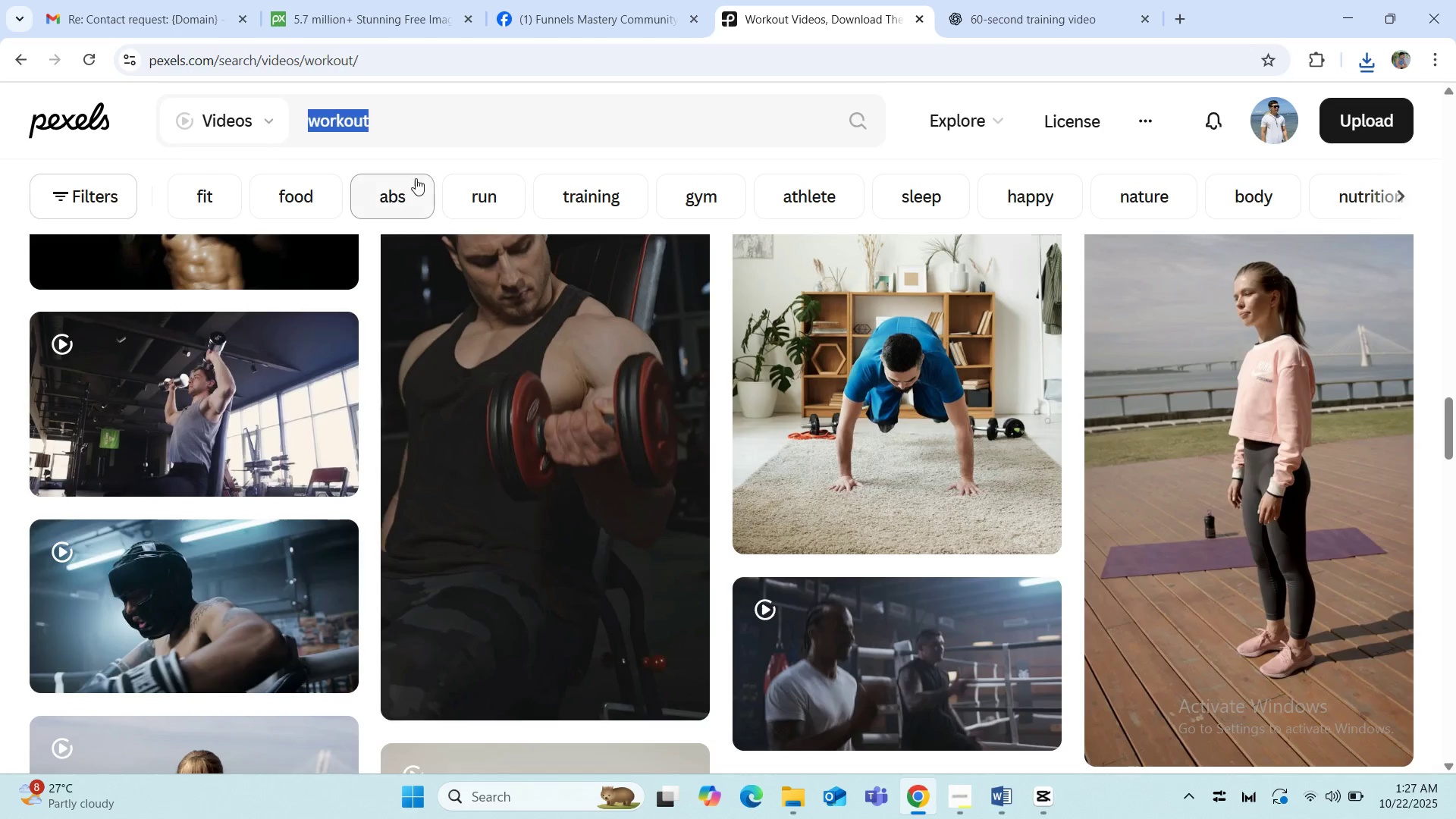 
type(gym)
 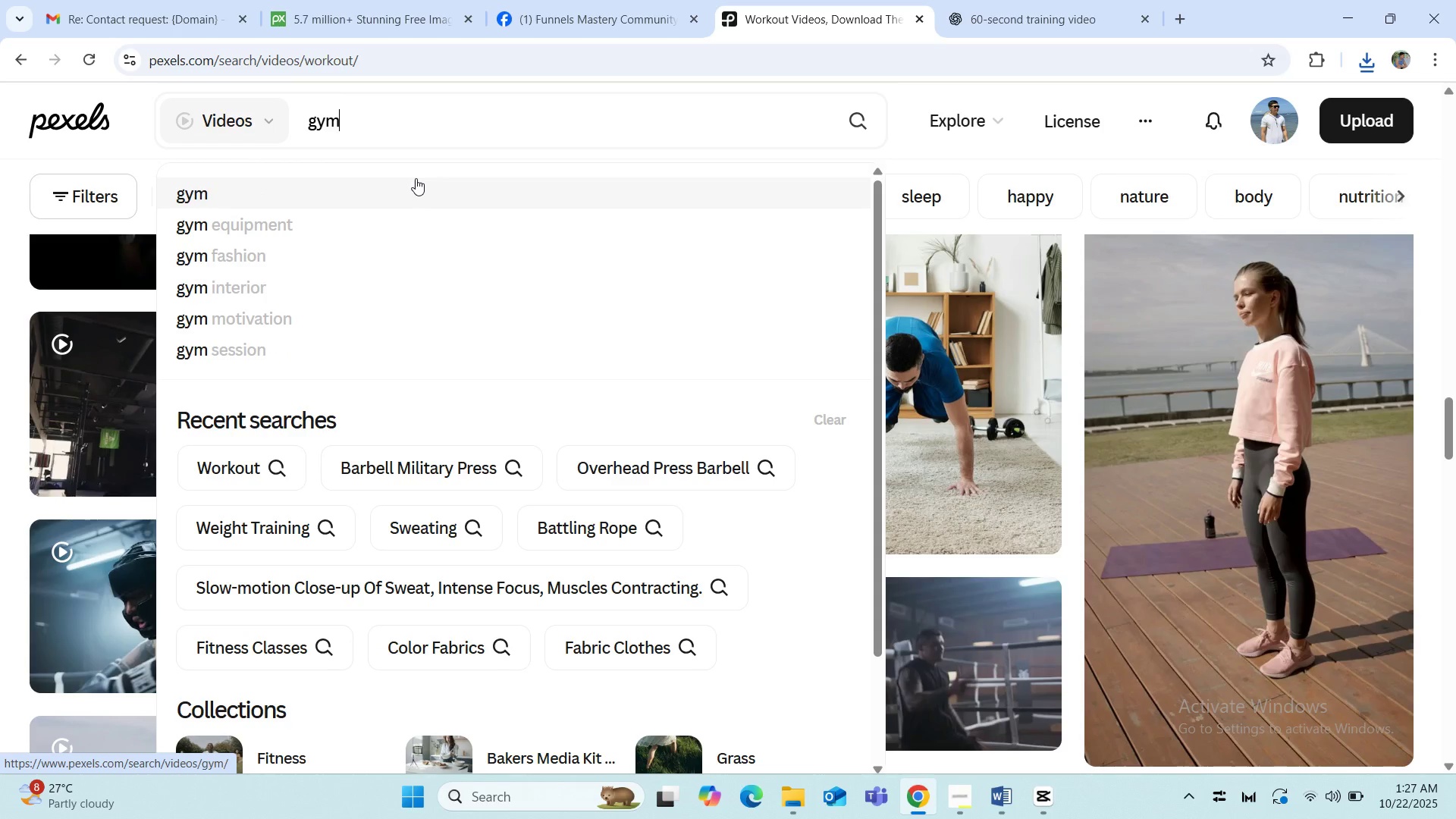 
key(Enter)
 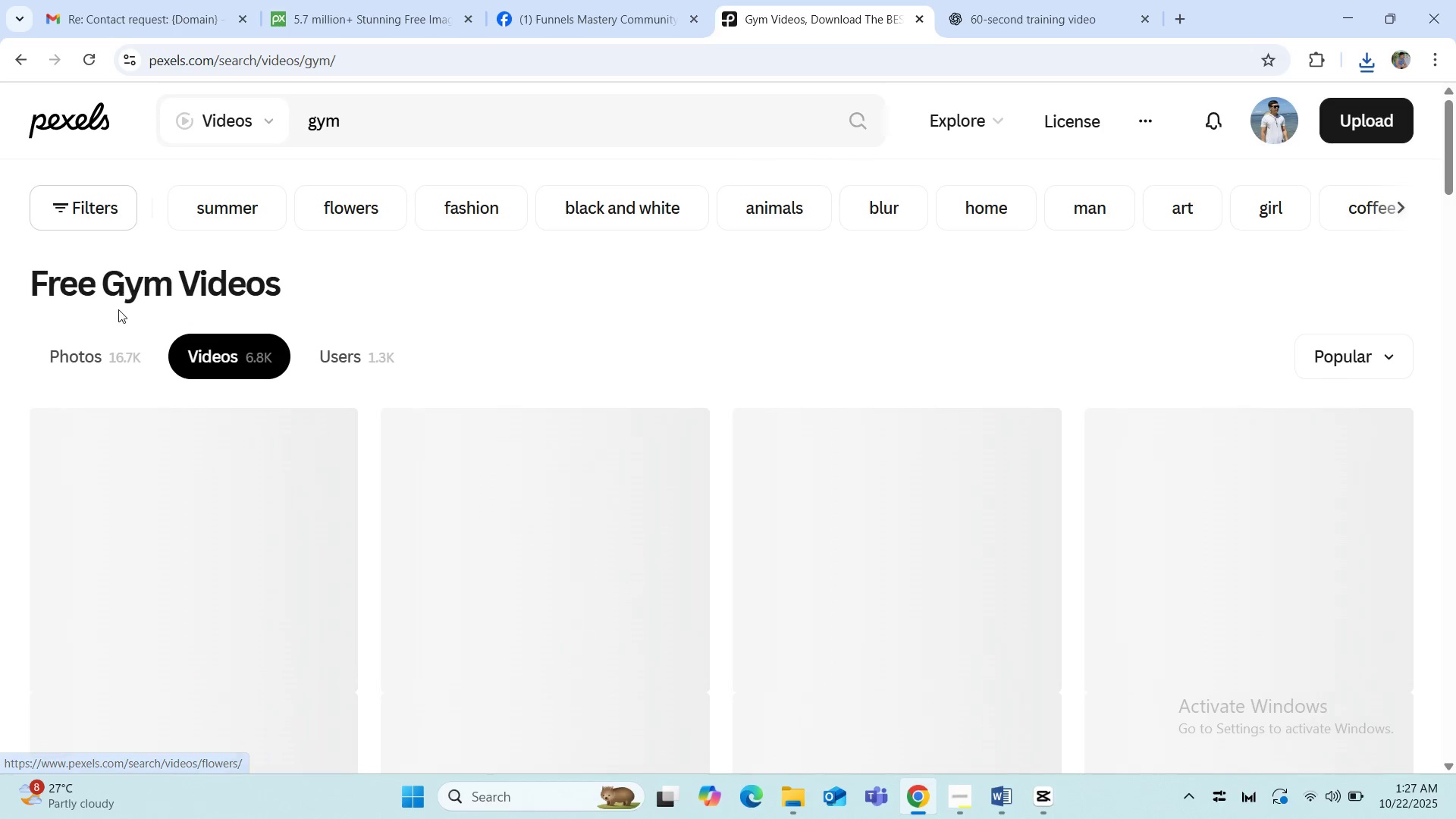 
scroll: coordinate [52, 345], scroll_direction: down, amount: 1.0
 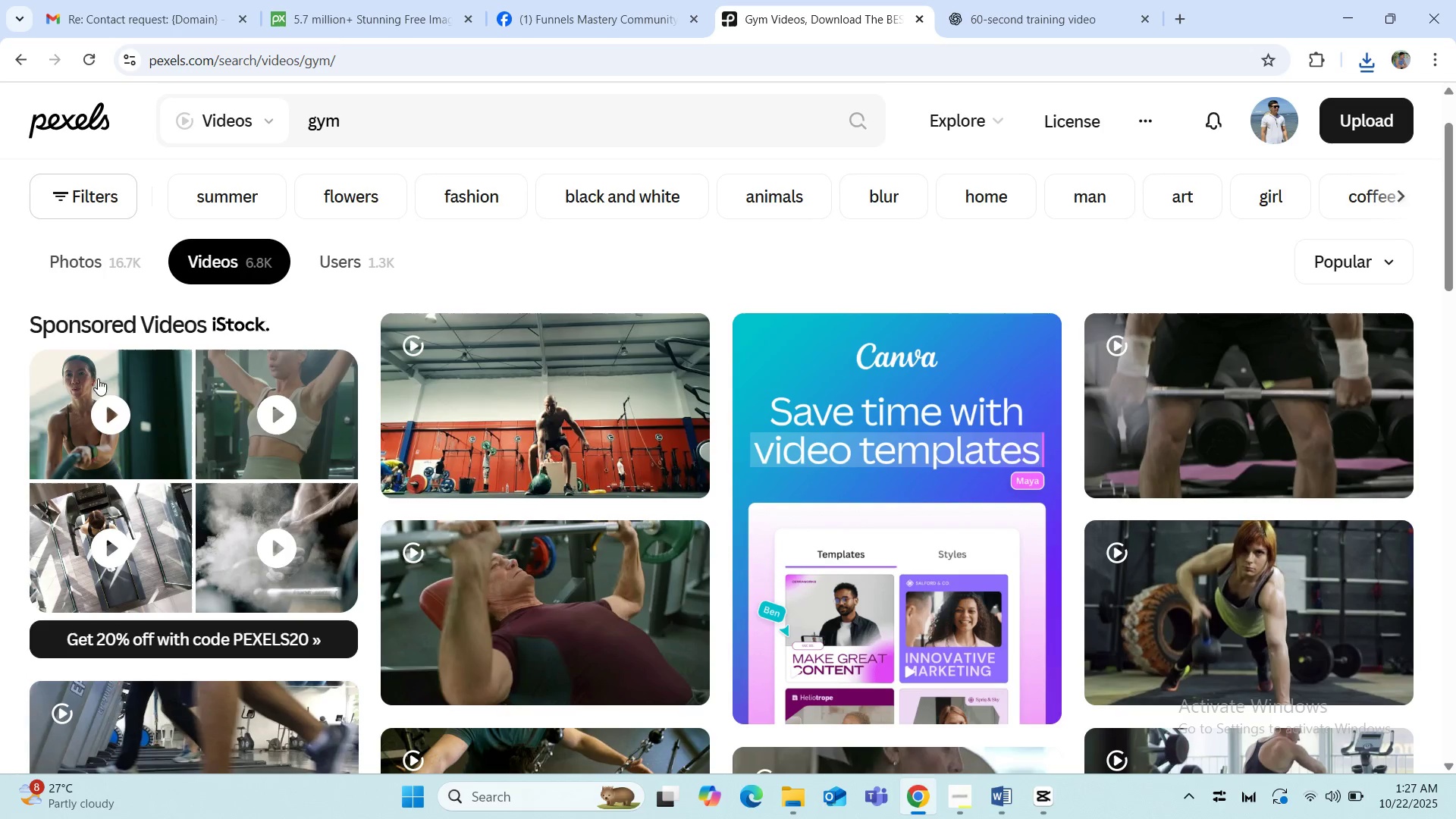 
left_click([579, 403])
 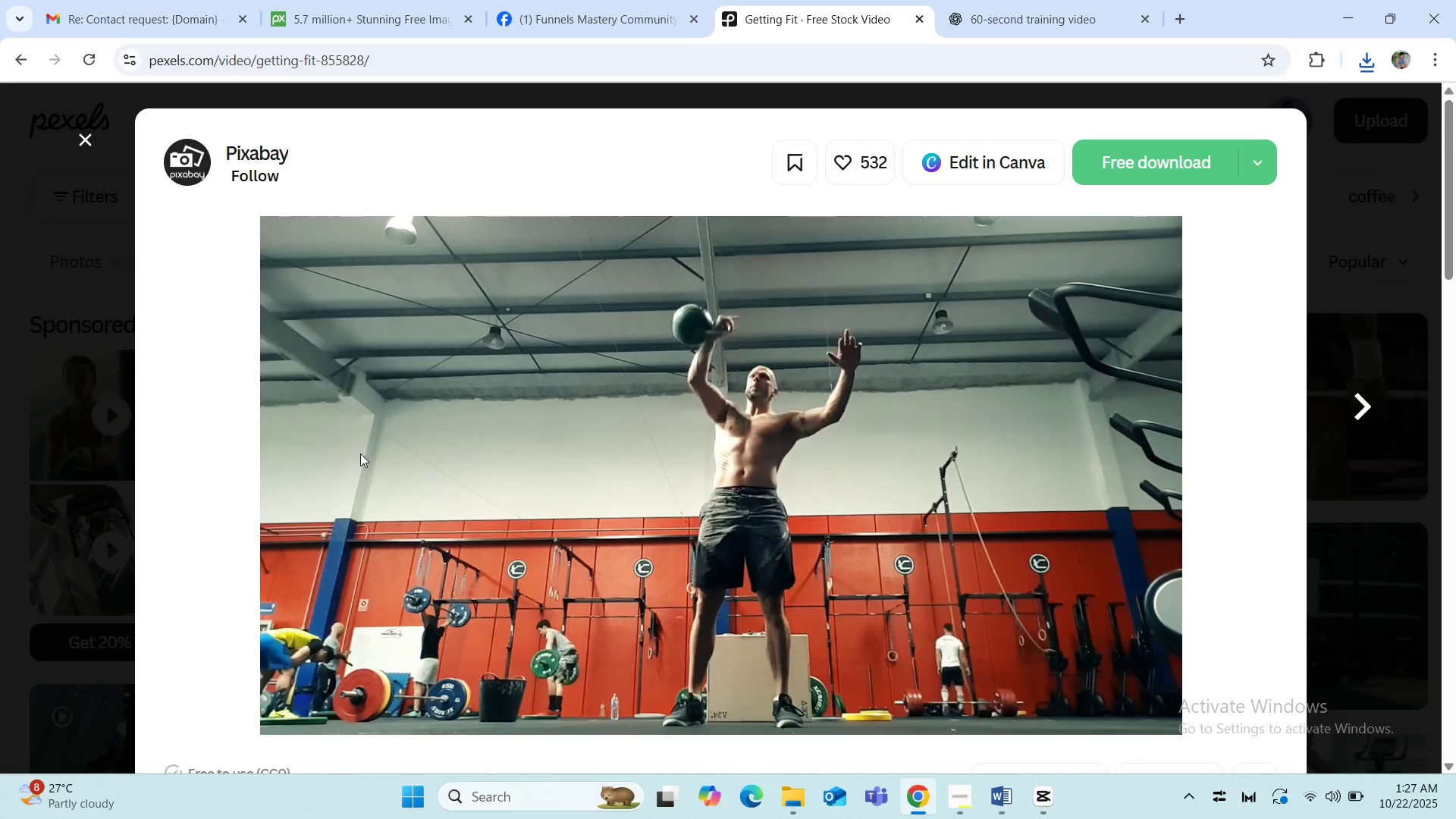 
wait(10.1)
 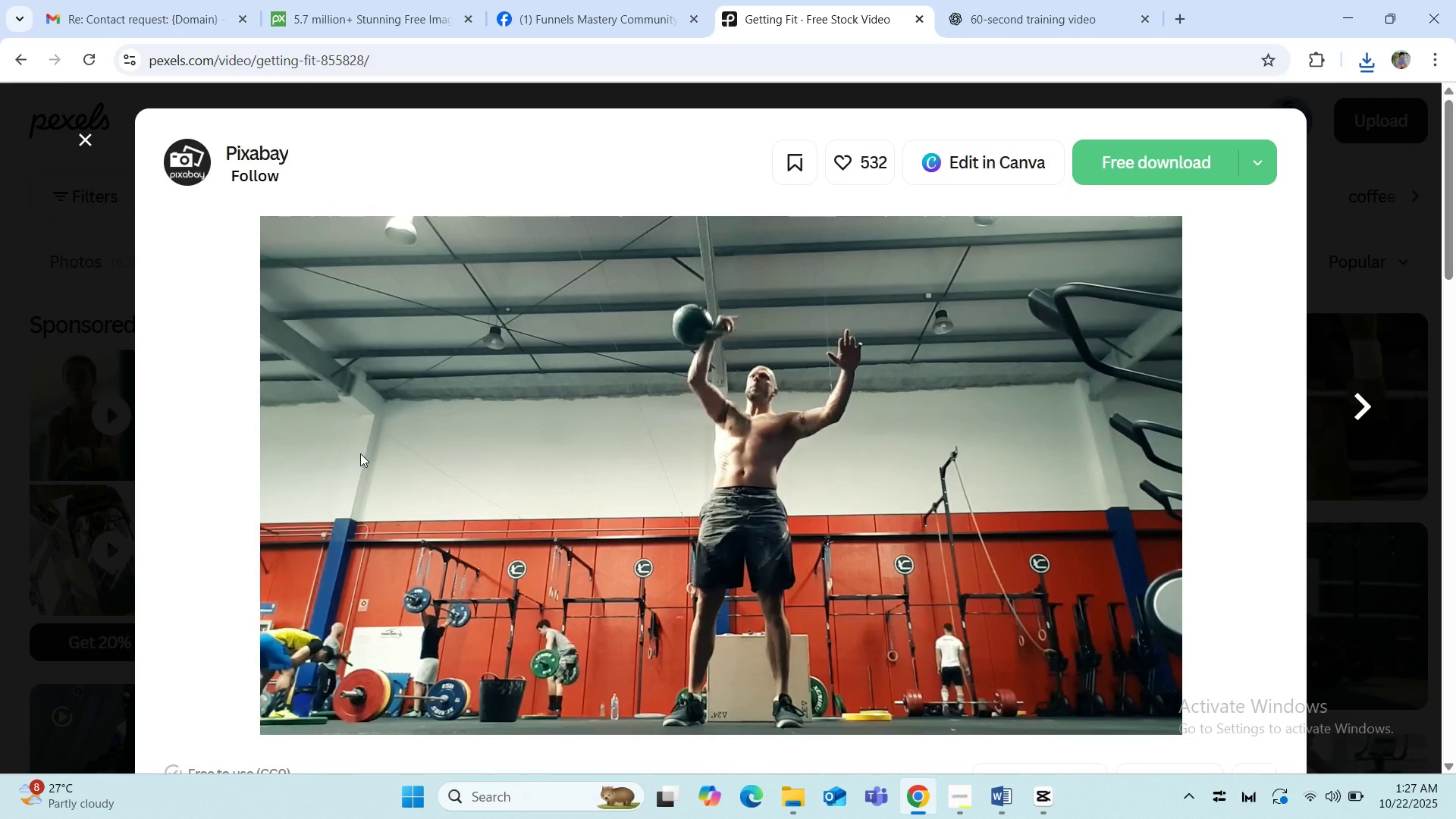 
left_click([80, 138])
 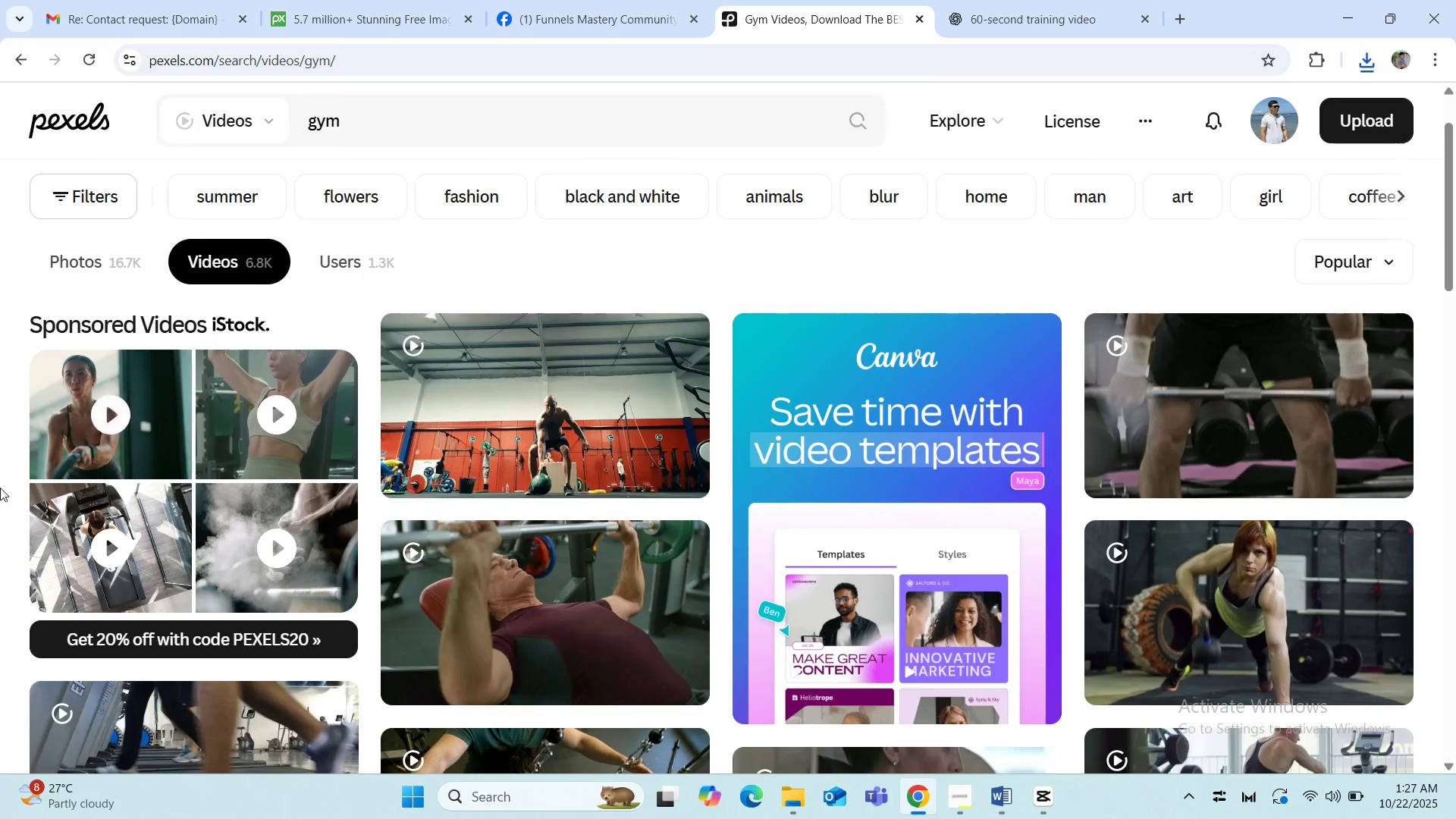 
scroll: coordinate [0, 488], scroll_direction: down, amount: 2.0
 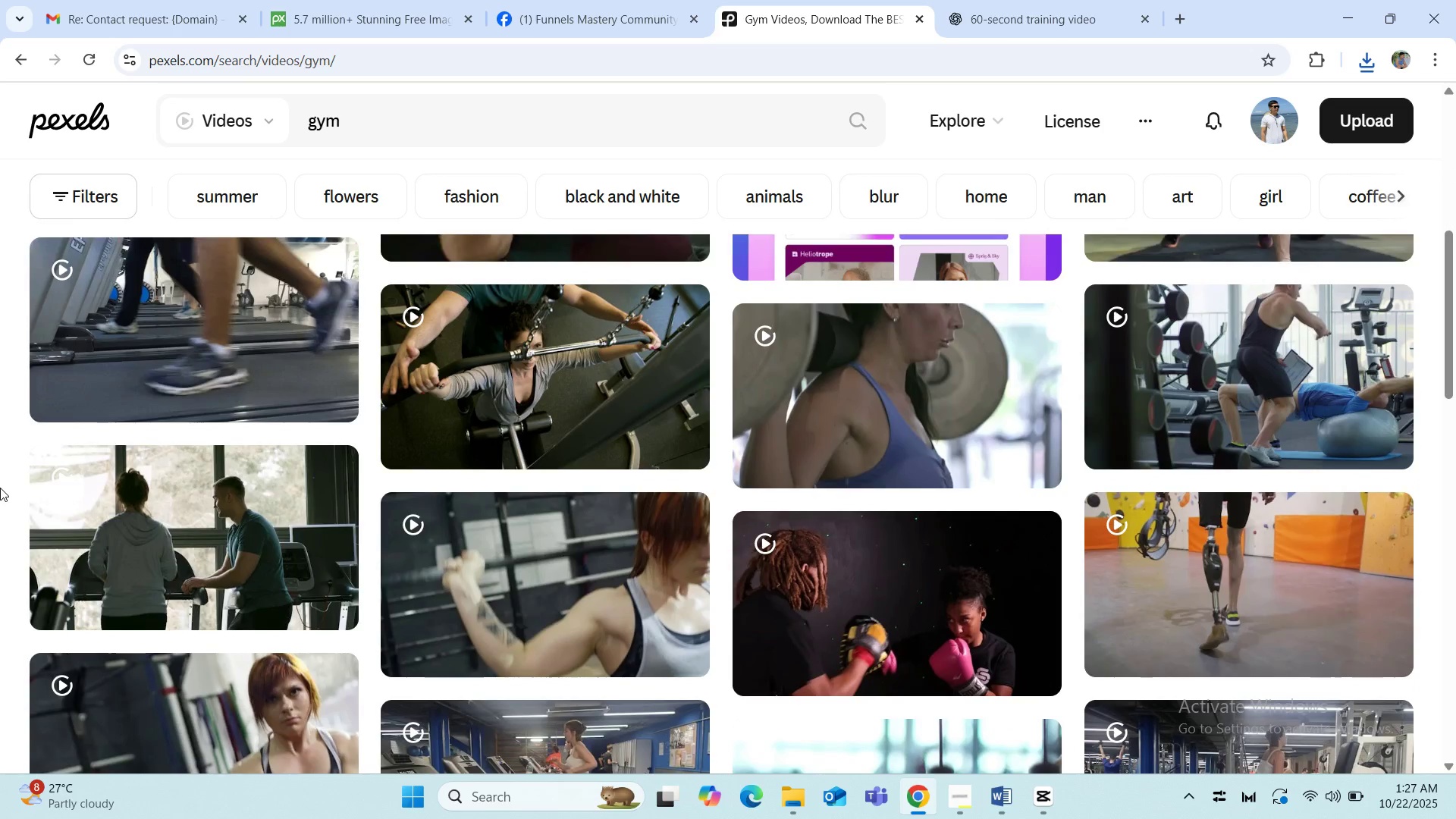 
scroll: coordinate [0, 488], scroll_direction: up, amount: 1.0
 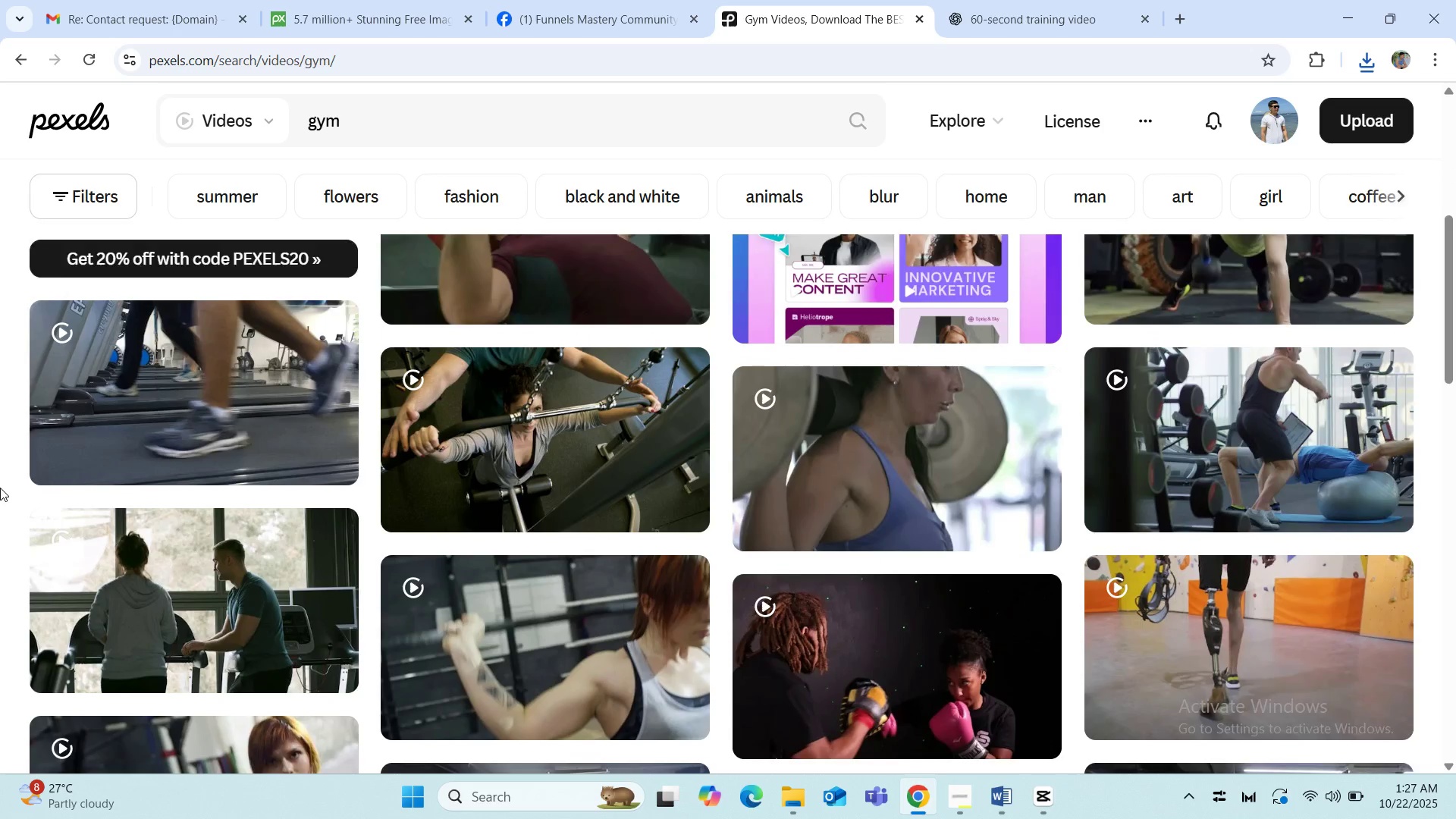 
scroll: coordinate [0, 488], scroll_direction: down, amount: 3.0
 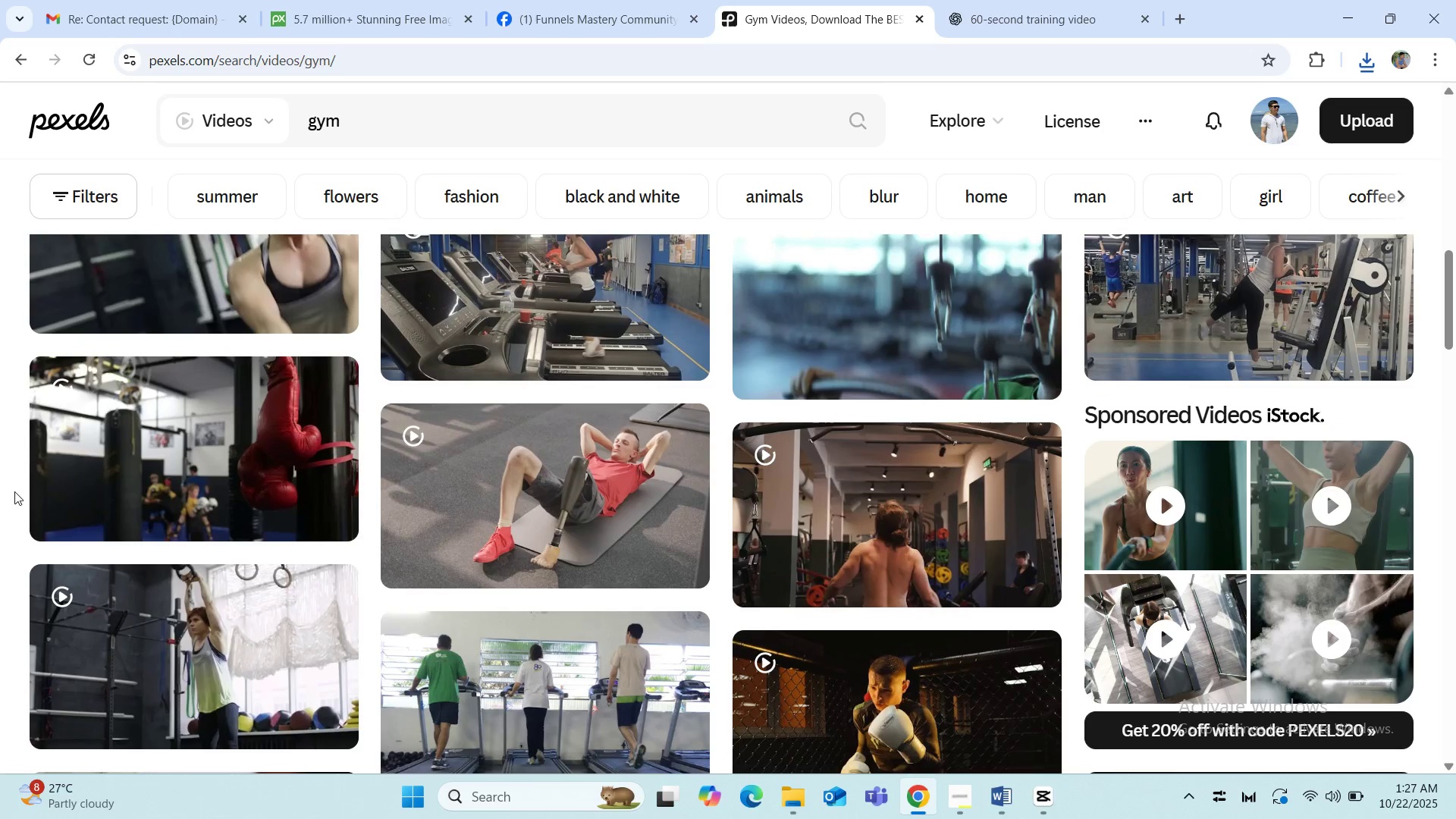 
left_click([814, 526])
 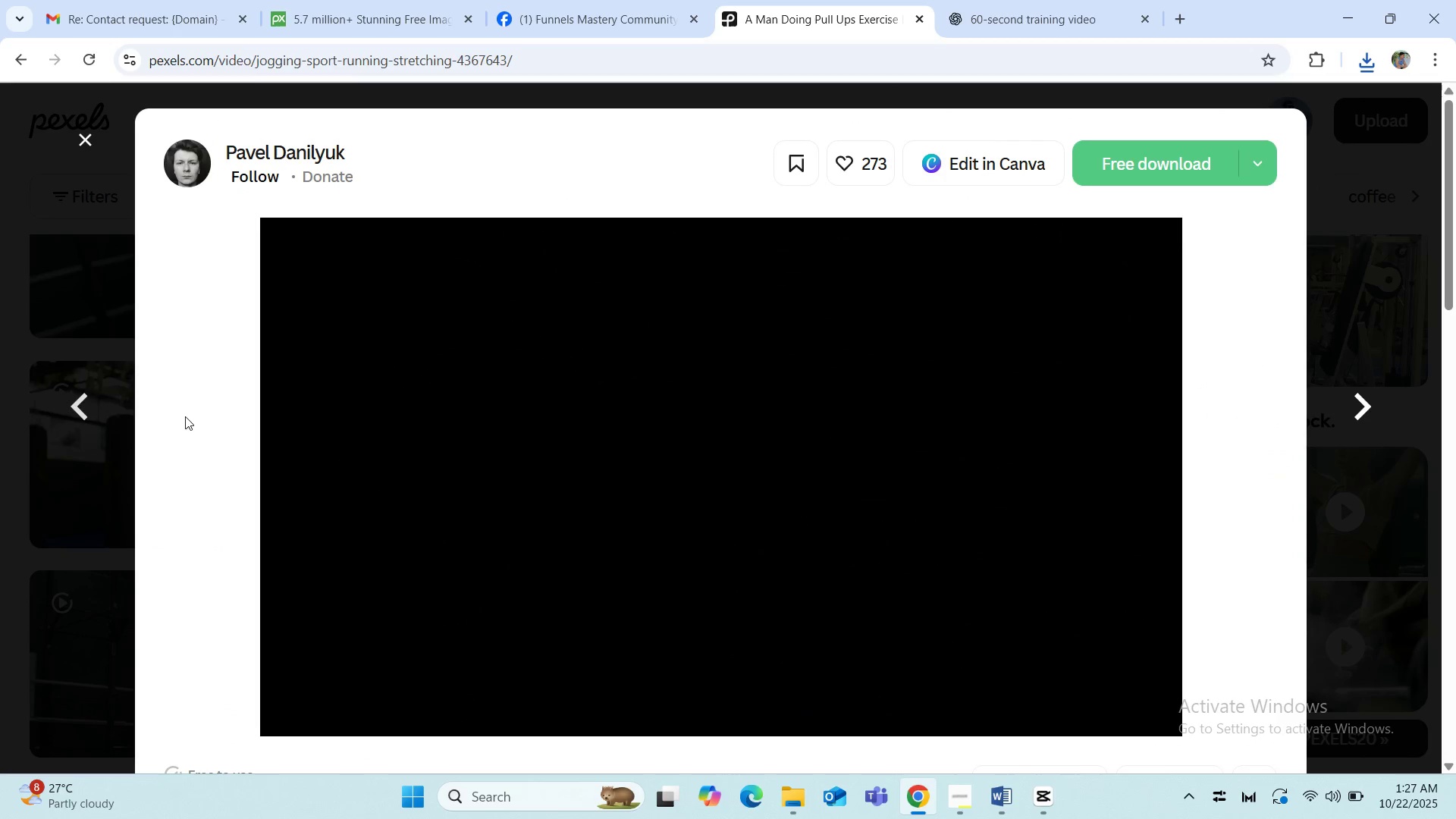 
scroll: coordinate [193, 414], scroll_direction: down, amount: 1.0
 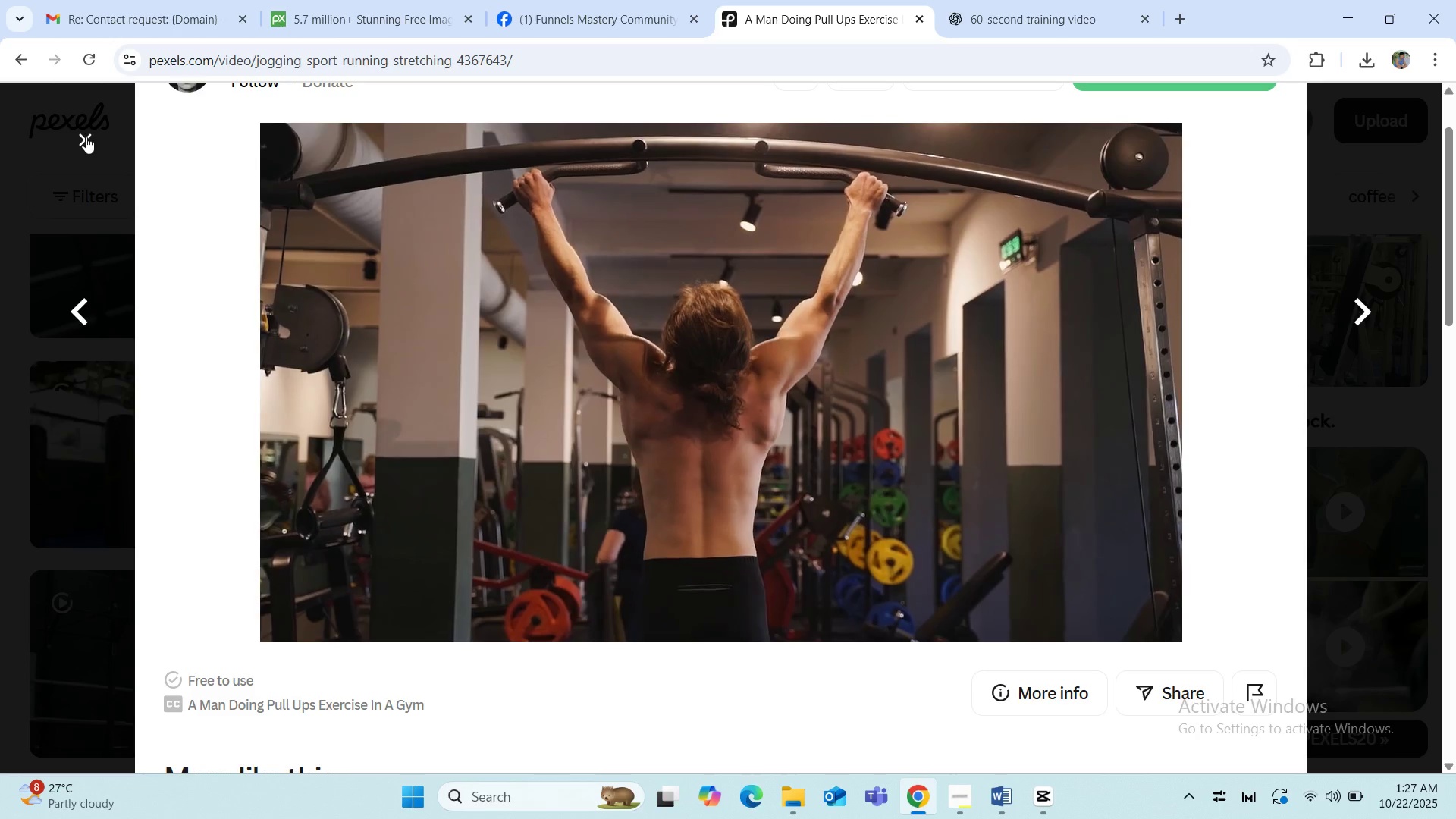 
wait(12.1)
 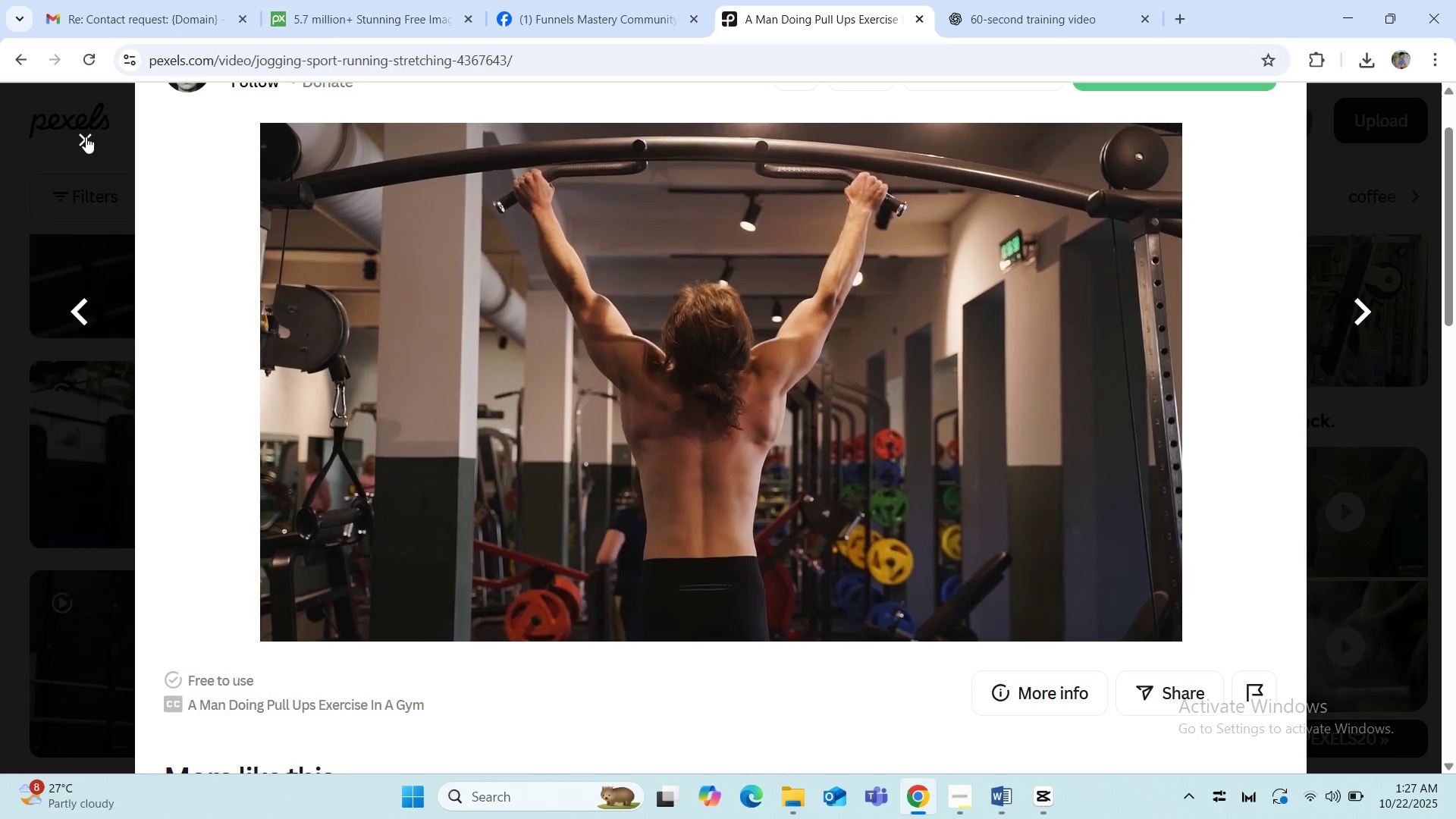 
left_click([86, 136])
 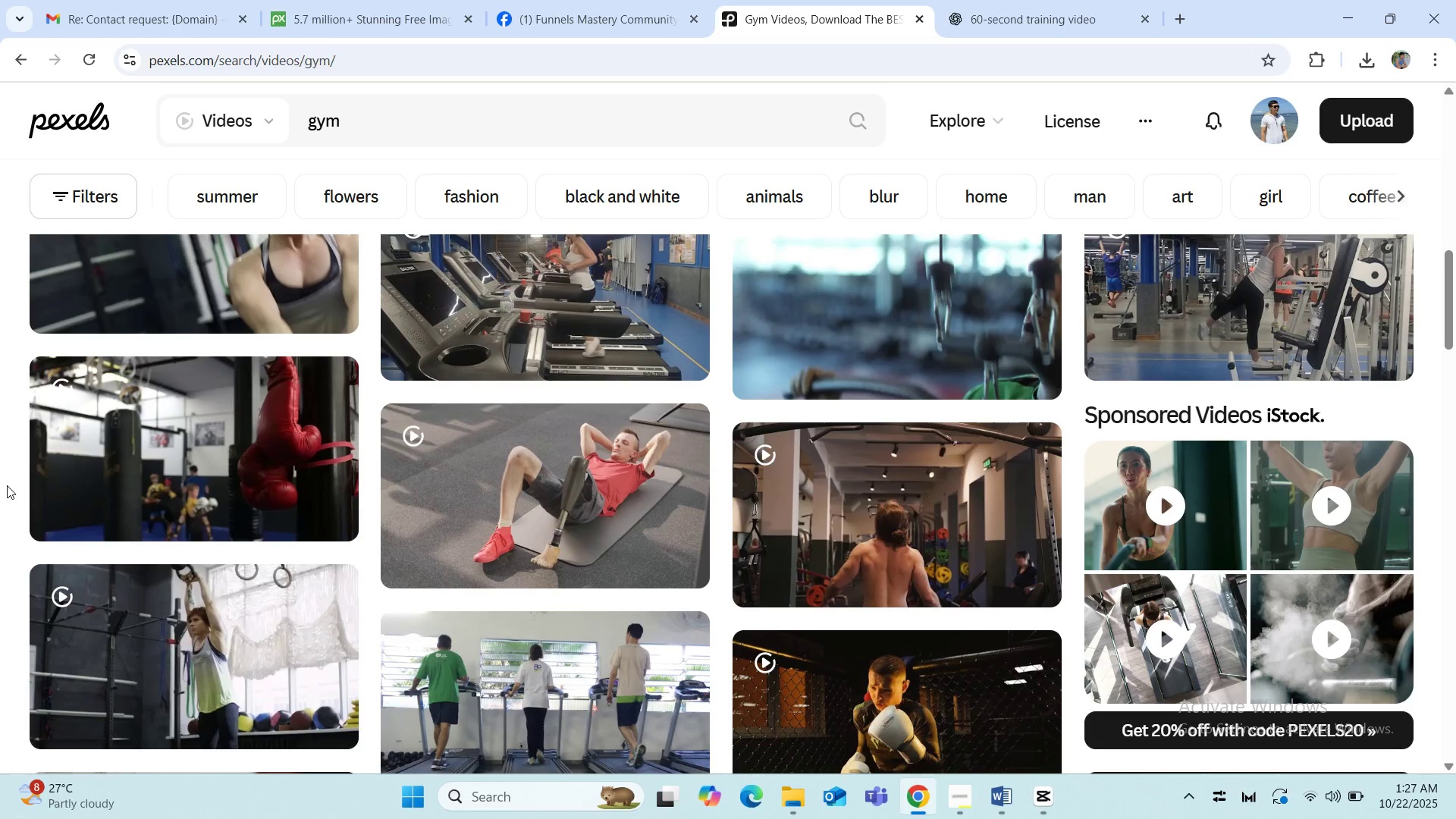 
scroll: coordinate [0, 438], scroll_direction: down, amount: 12.0
 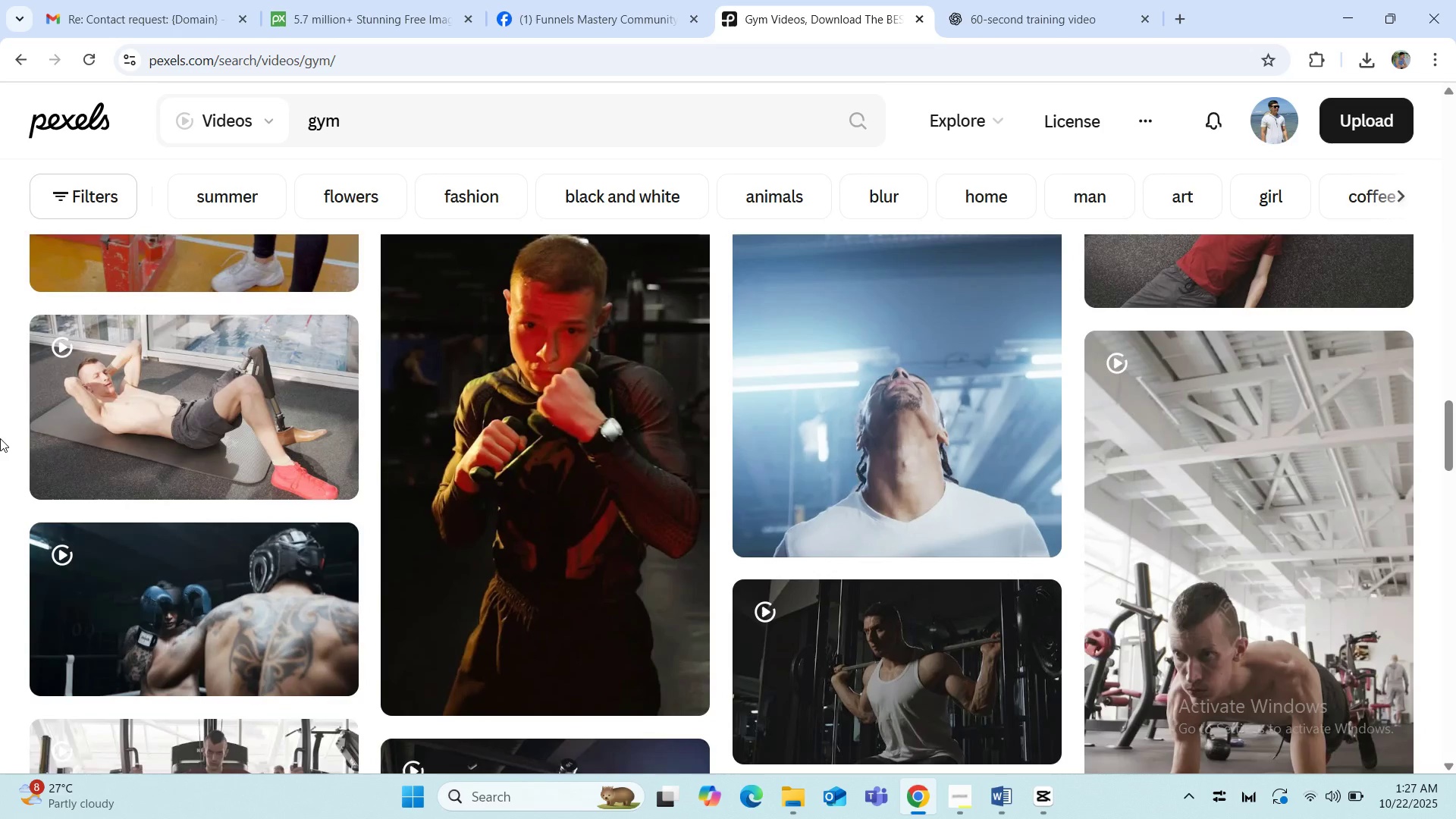 
scroll: coordinate [5, 450], scroll_direction: down, amount: 14.0
 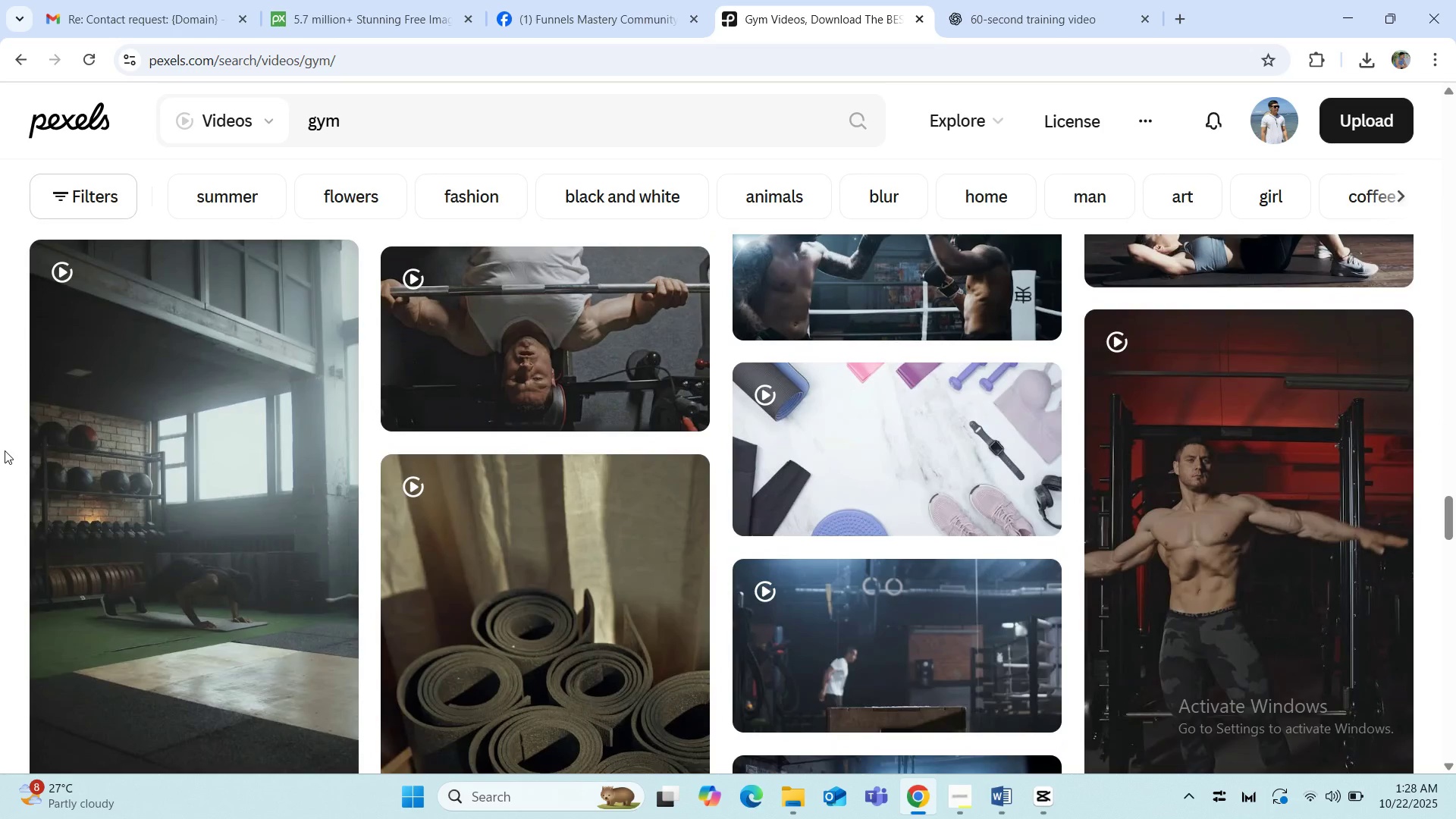 
left_click_drag(start_coordinate=[375, 136], to_coordinate=[284, 133])
 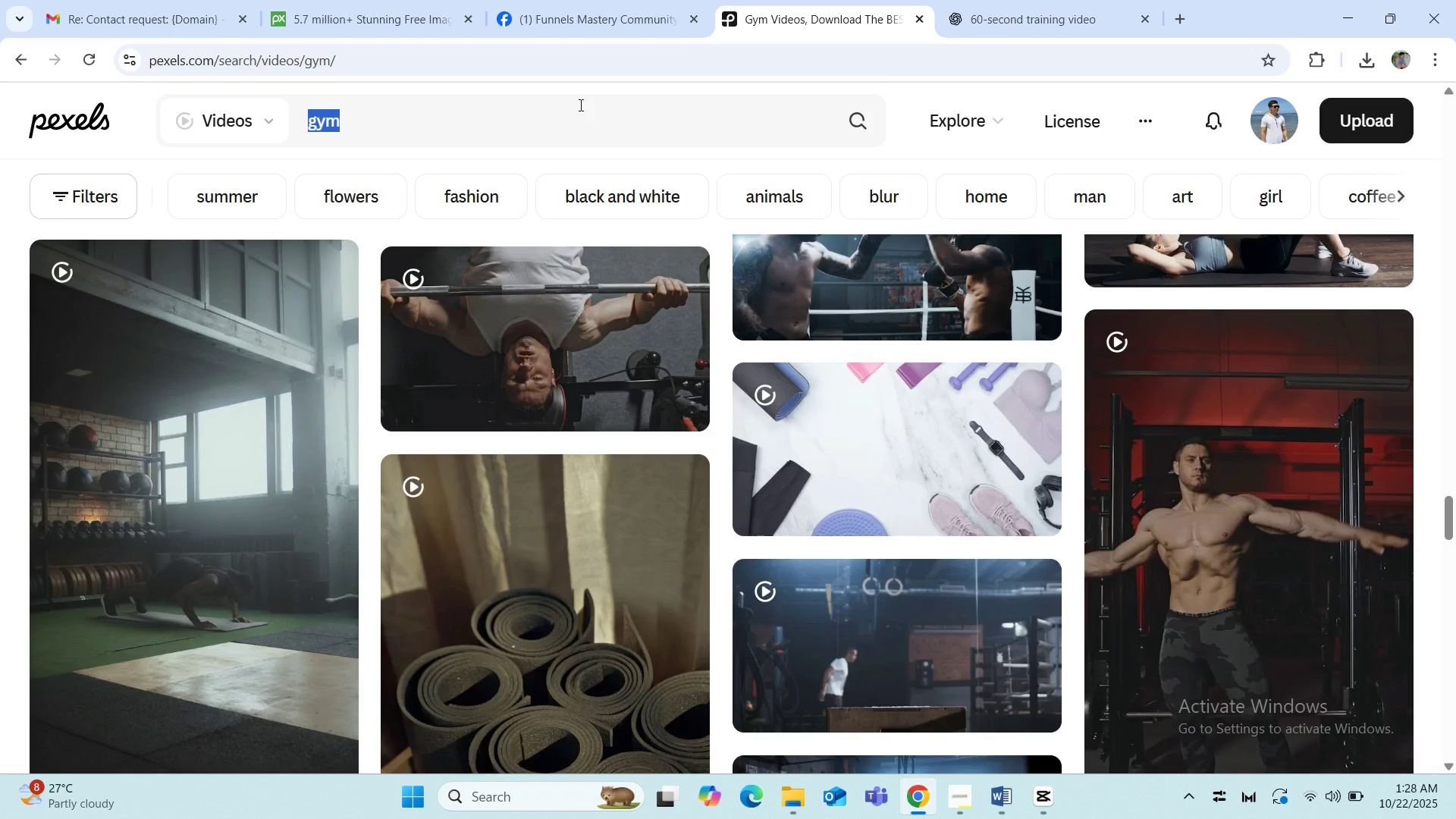 
type(burpees)
 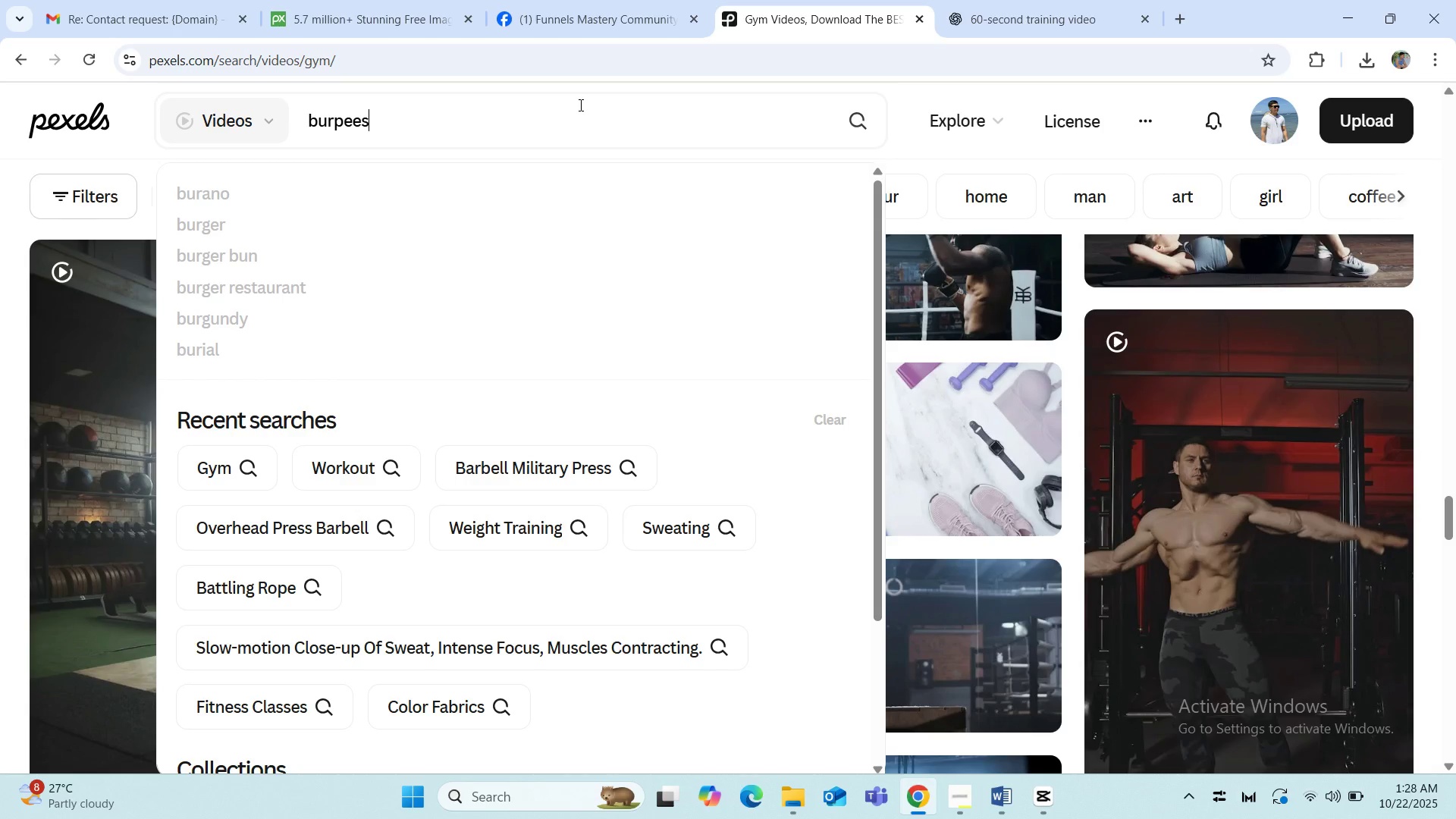 
key(Enter)
 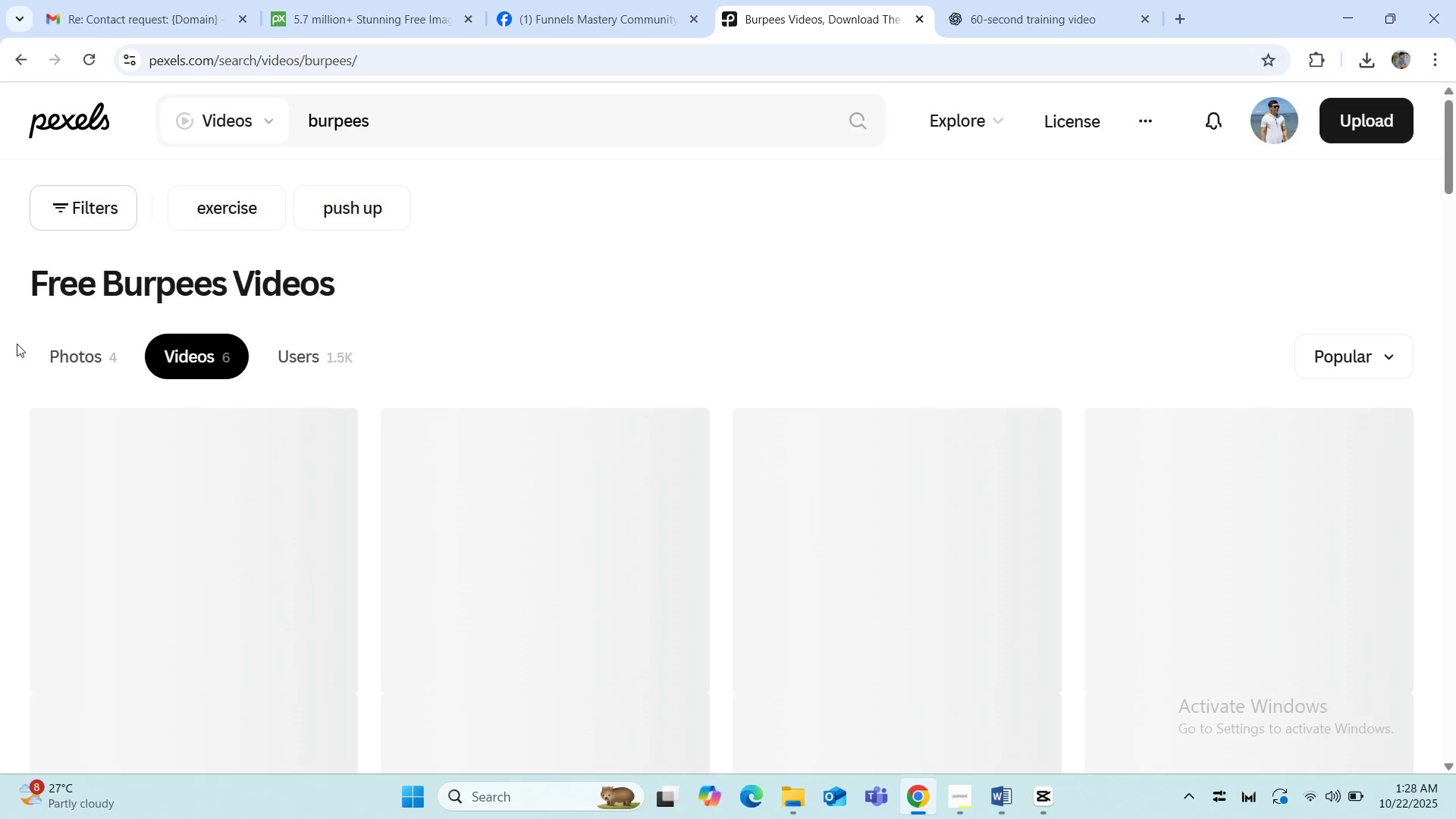 
scroll: coordinate [0, 411], scroll_direction: down, amount: 11.0
 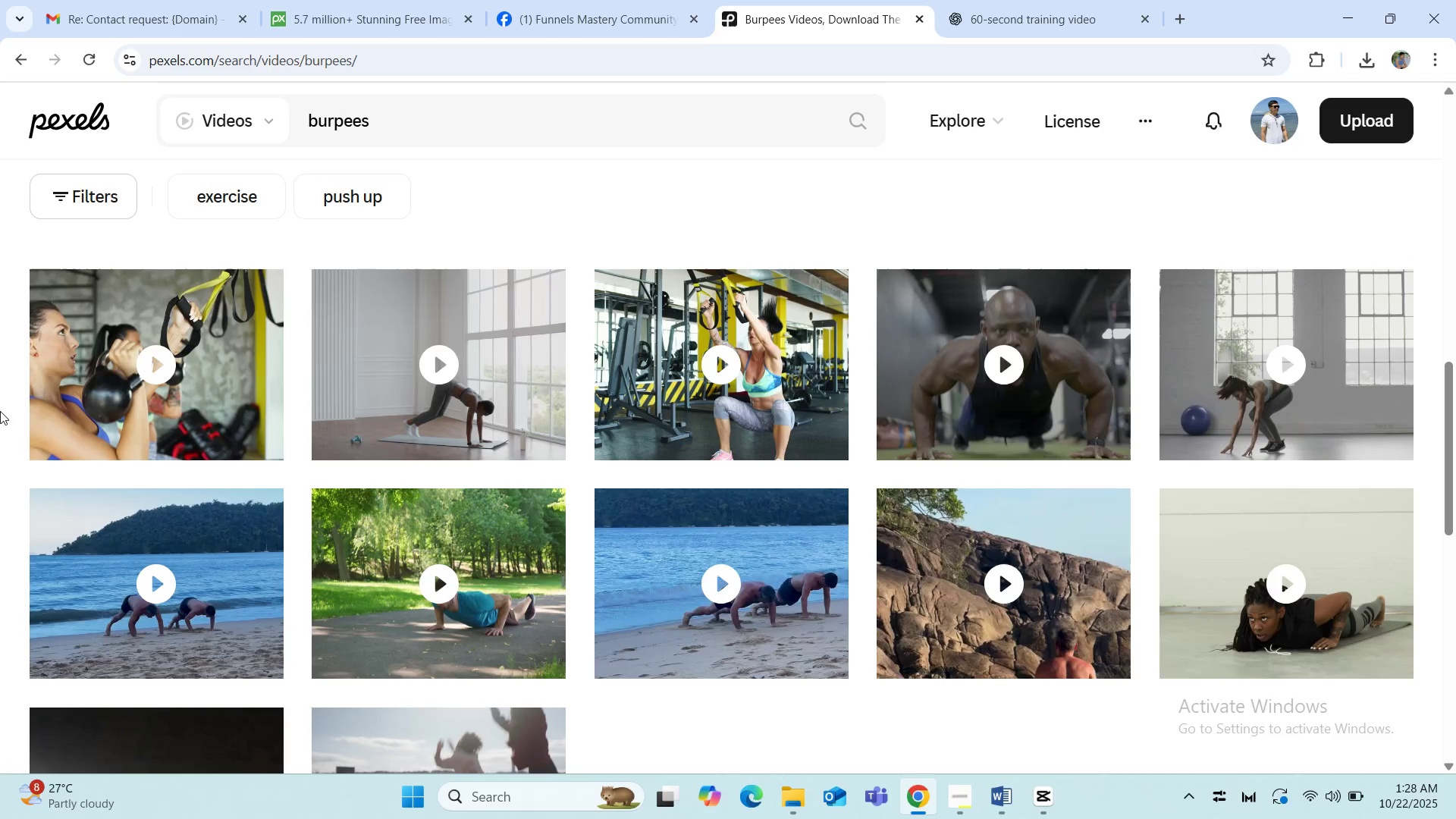 
scroll: coordinate [21, 452], scroll_direction: down, amount: 1.0
 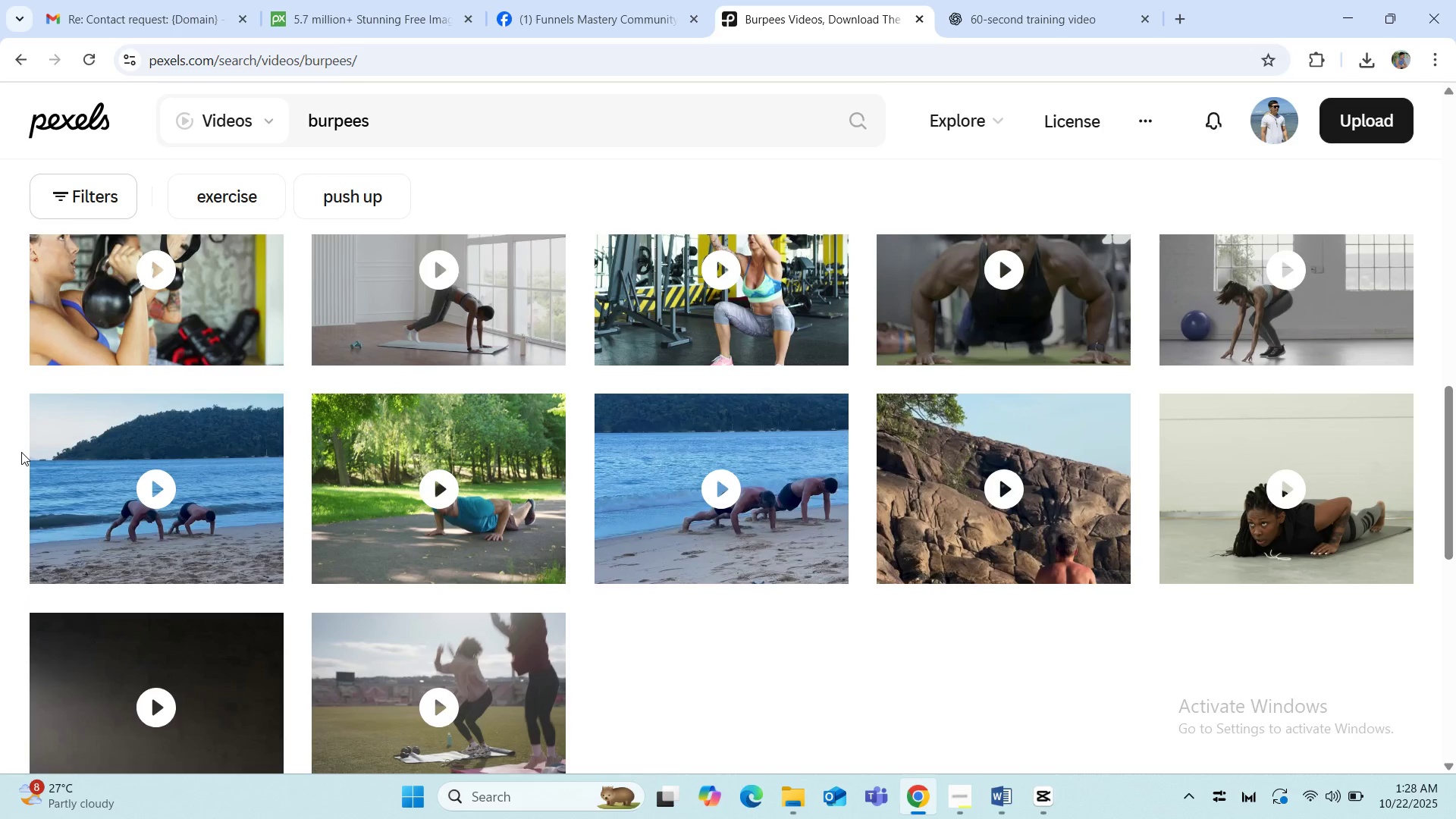 
scroll: coordinate [21, 452], scroll_direction: up, amount: 9.0
 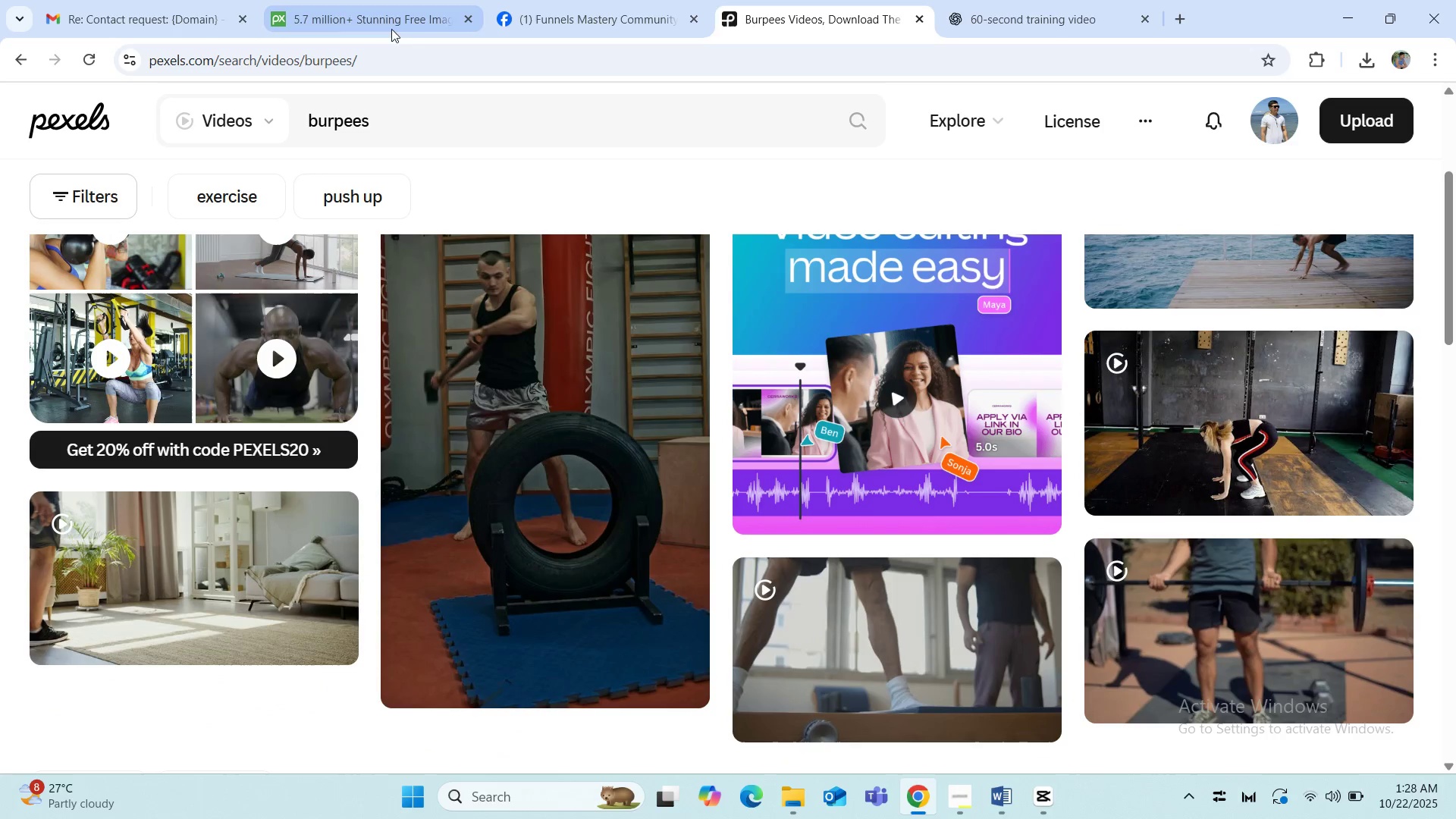 
left_click([378, 12])
 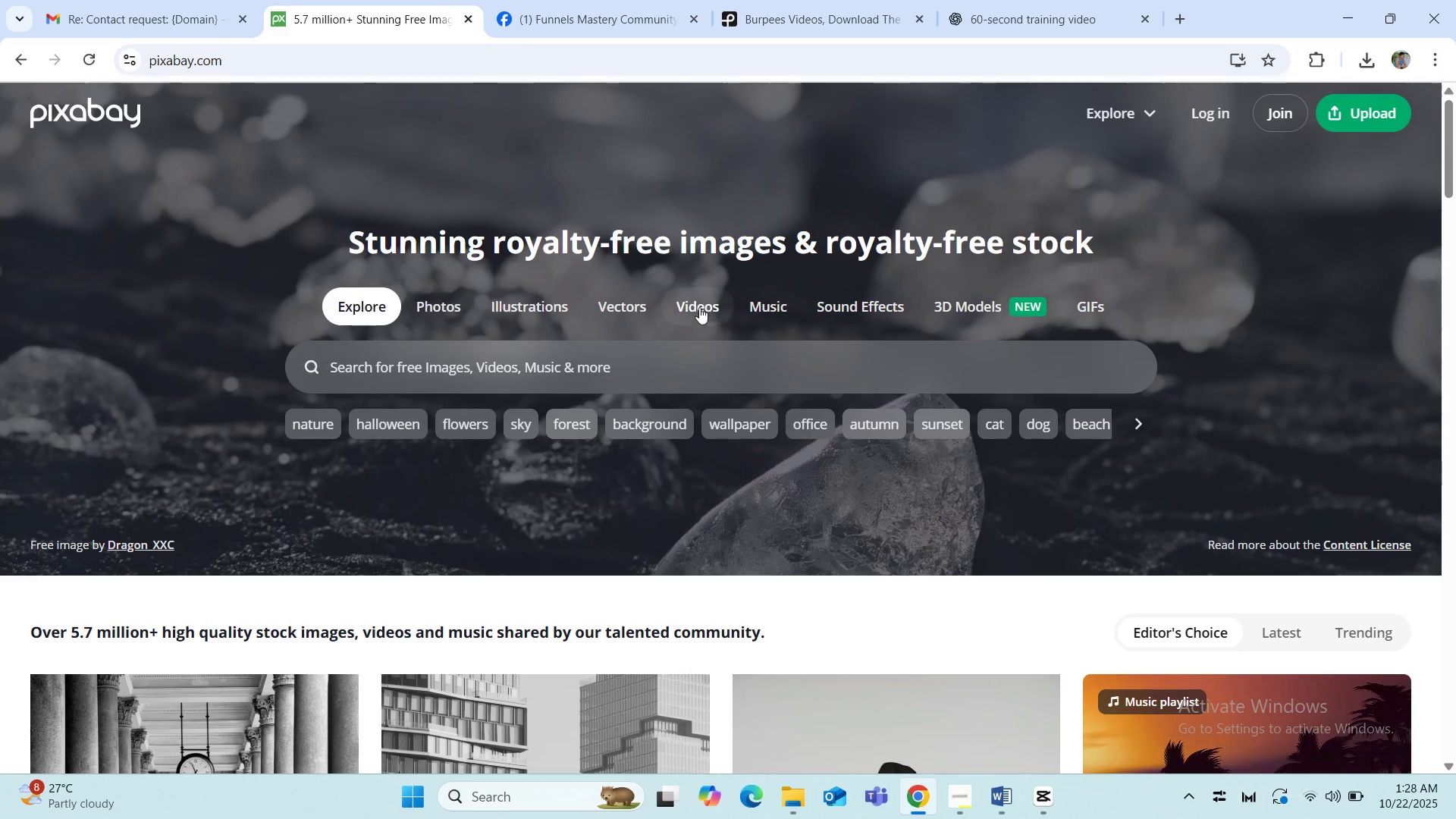 
left_click([698, 306])
 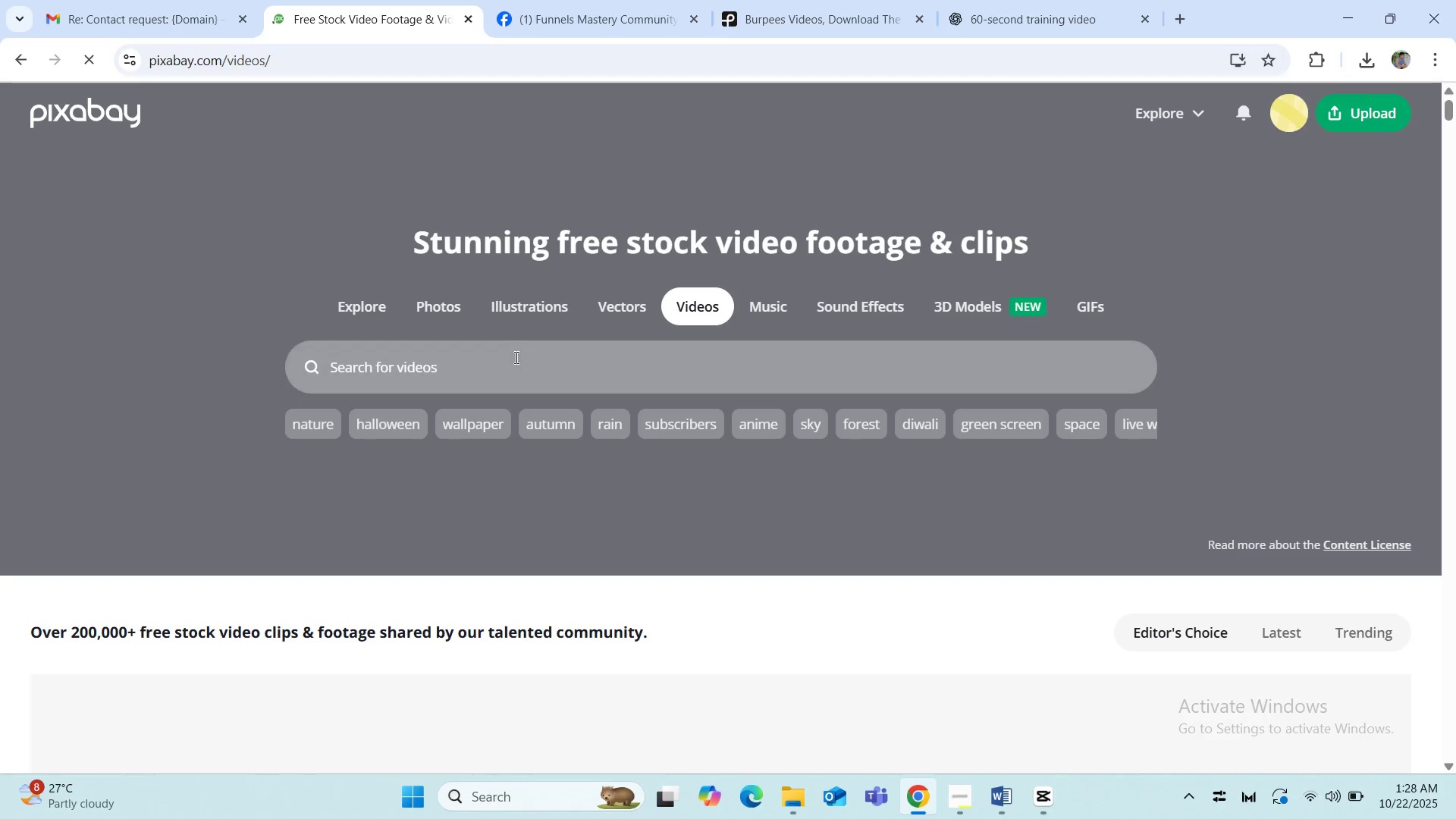 
left_click([466, 362])
 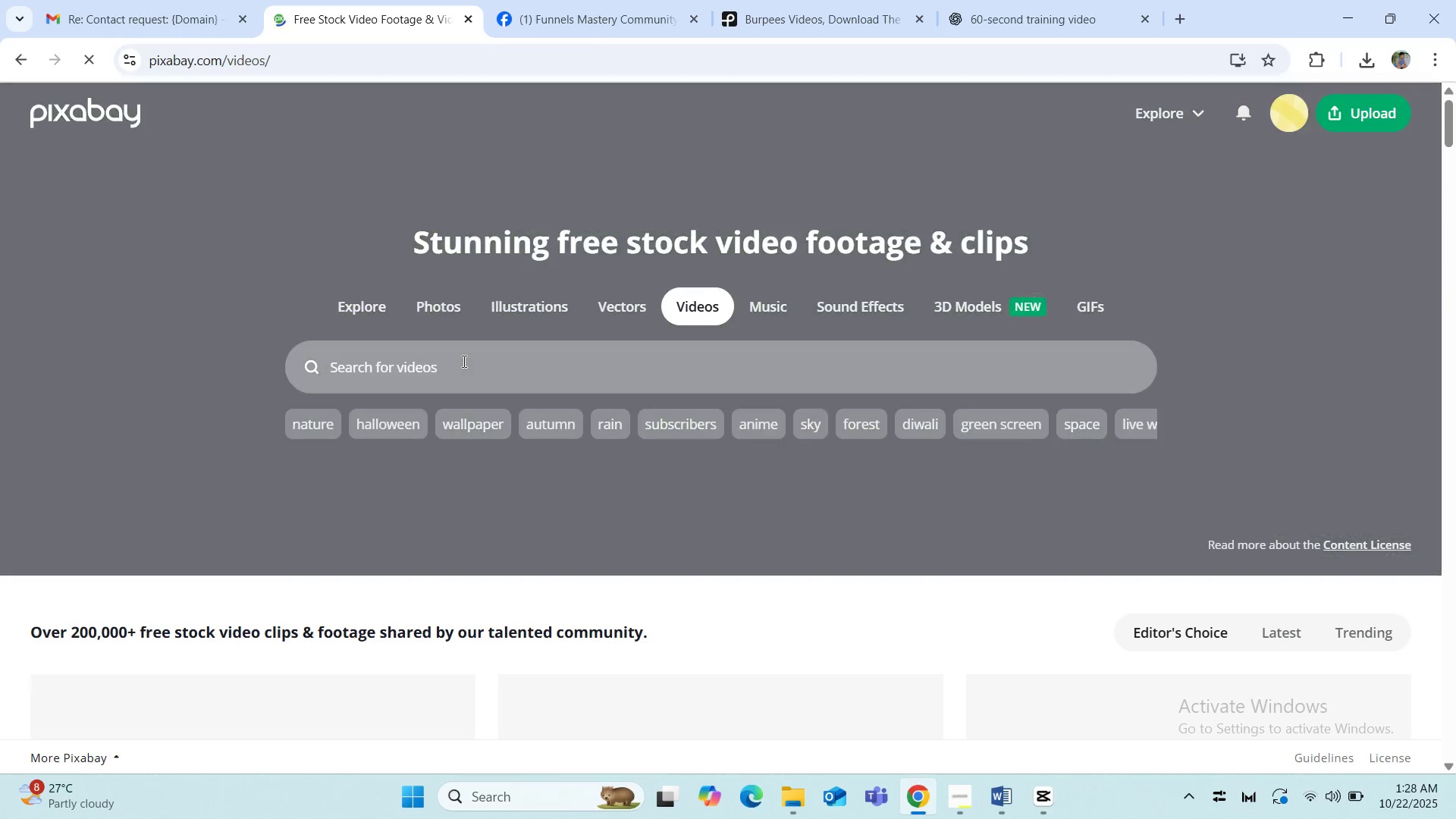 
type(burpees)
 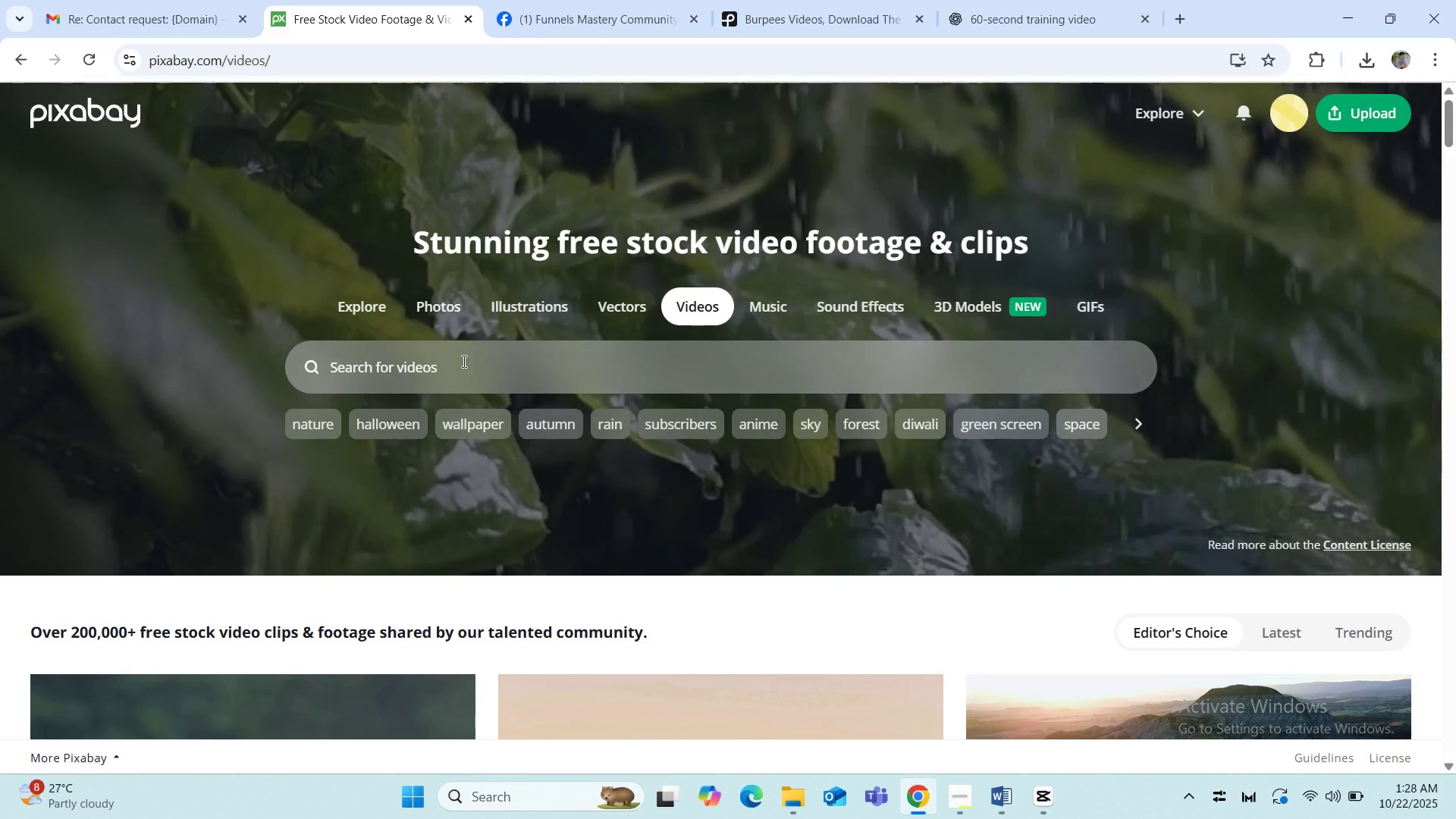 
key(Enter)
 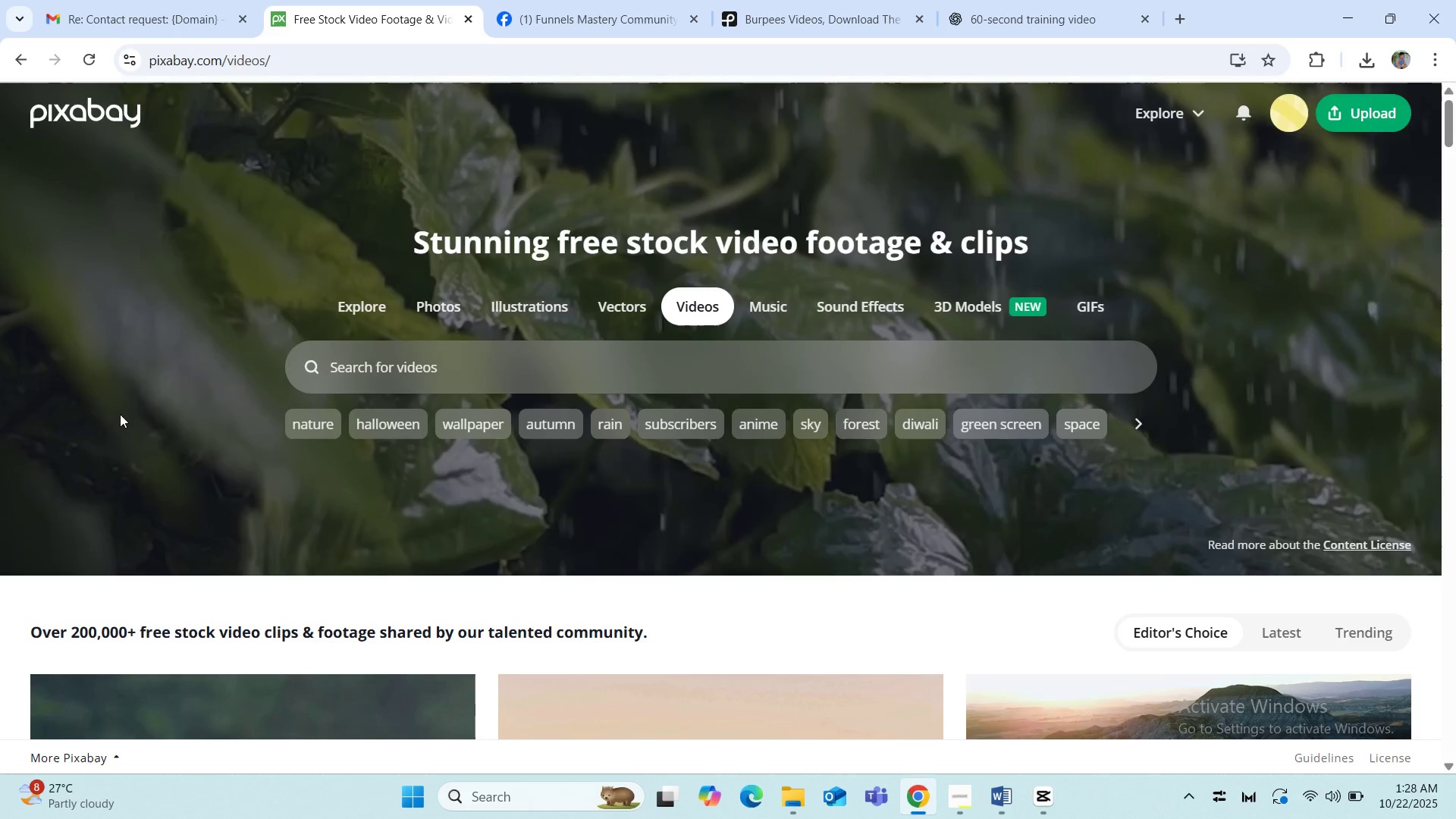 
left_click([429, 363])
 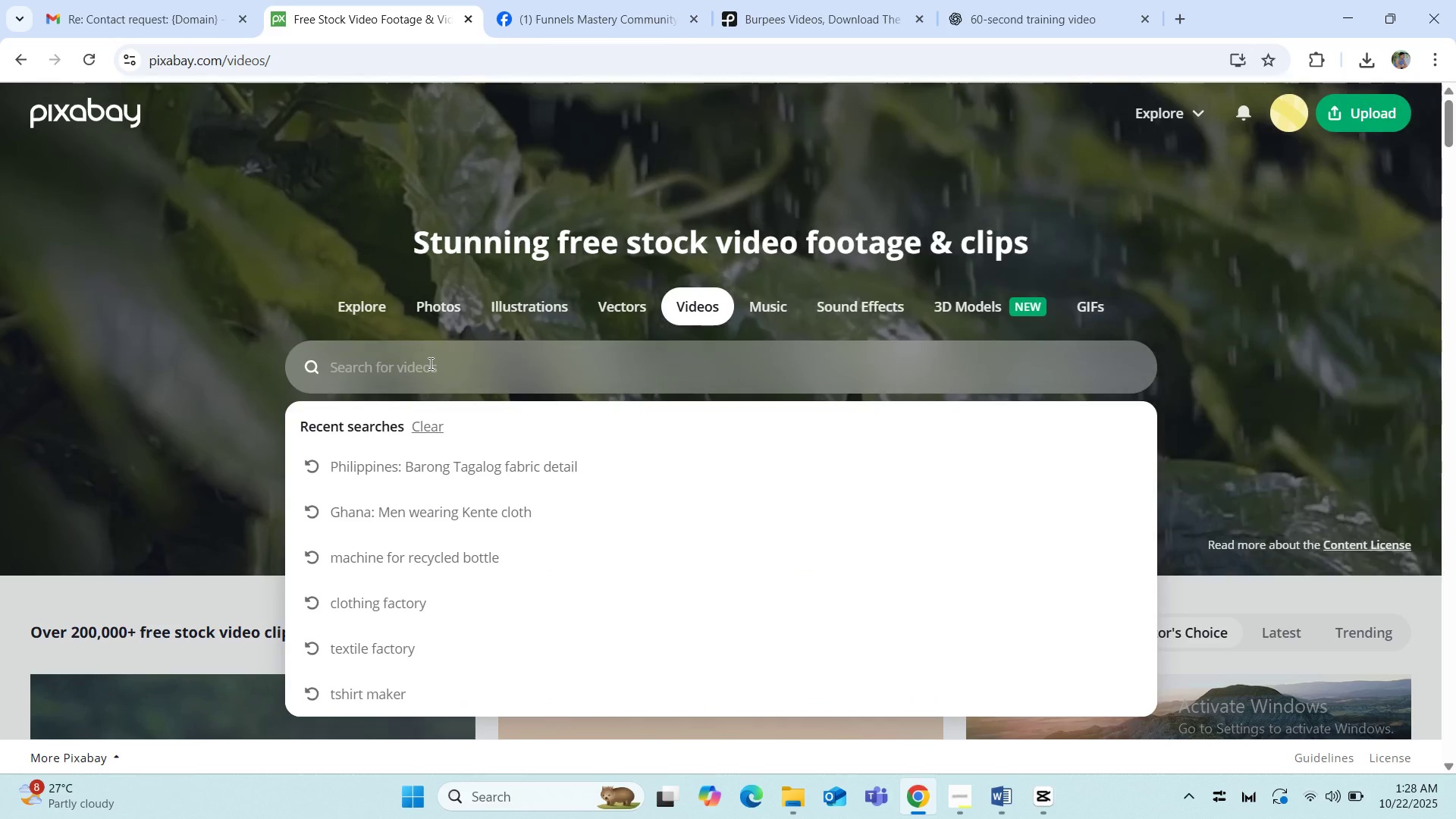 
type(bure)
key(Backspace)
type(pess)
key(Backspace)
key(Backspace)
type(es)
 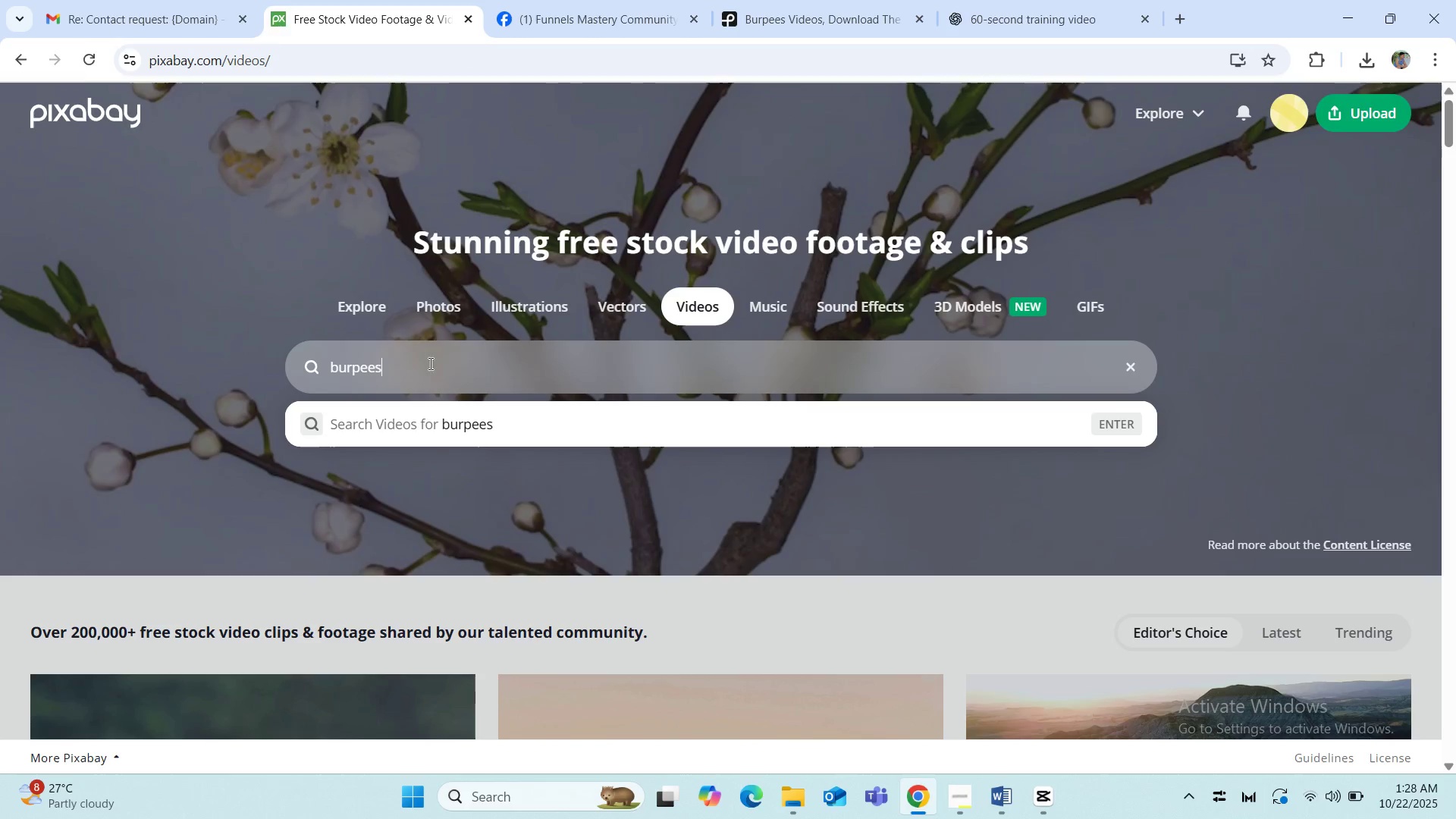 
key(Enter)
 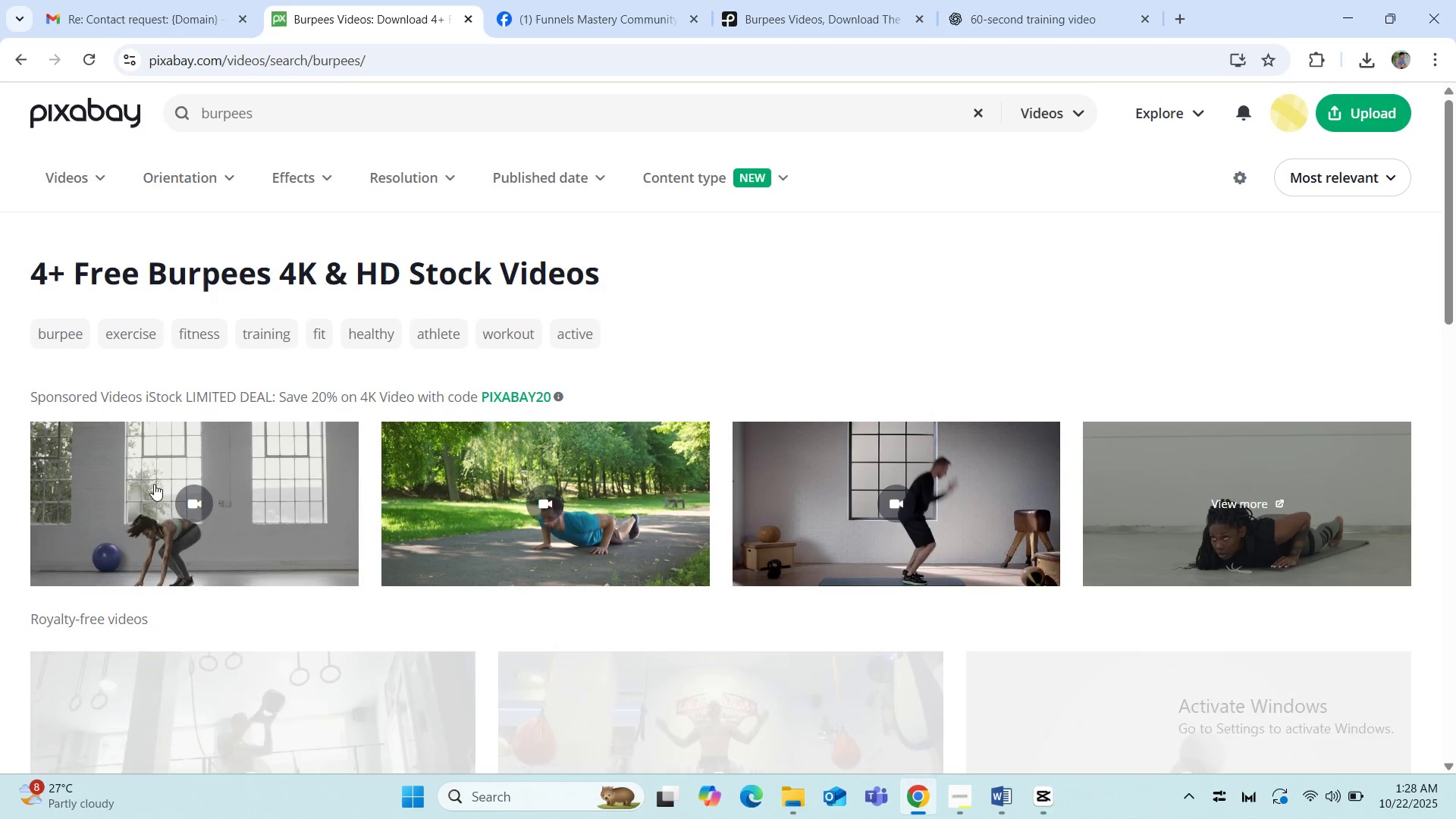 
scroll: coordinate [11, 435], scroll_direction: down, amount: 7.0
 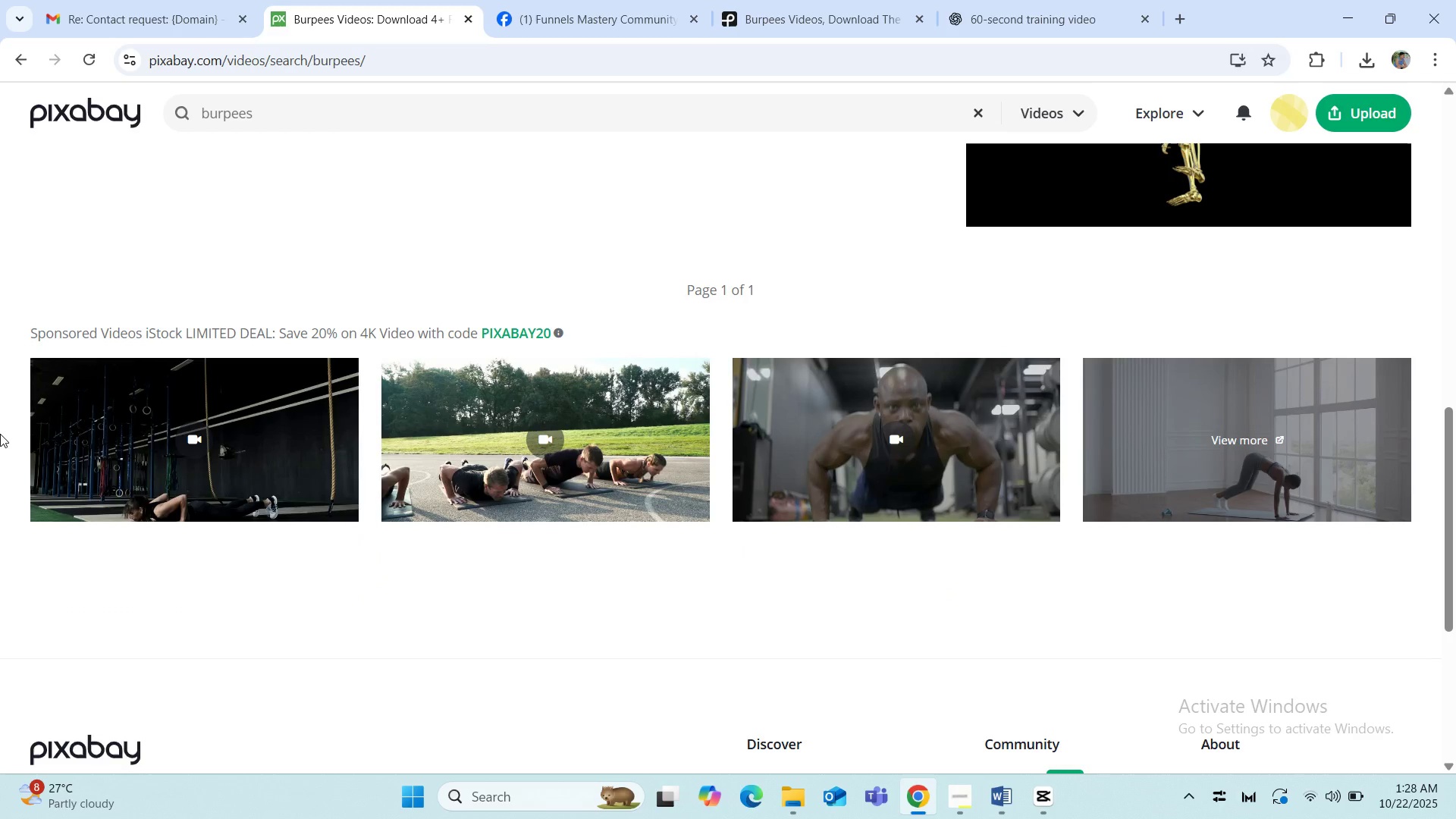 
scroll: coordinate [0, 434], scroll_direction: up, amount: 4.0
 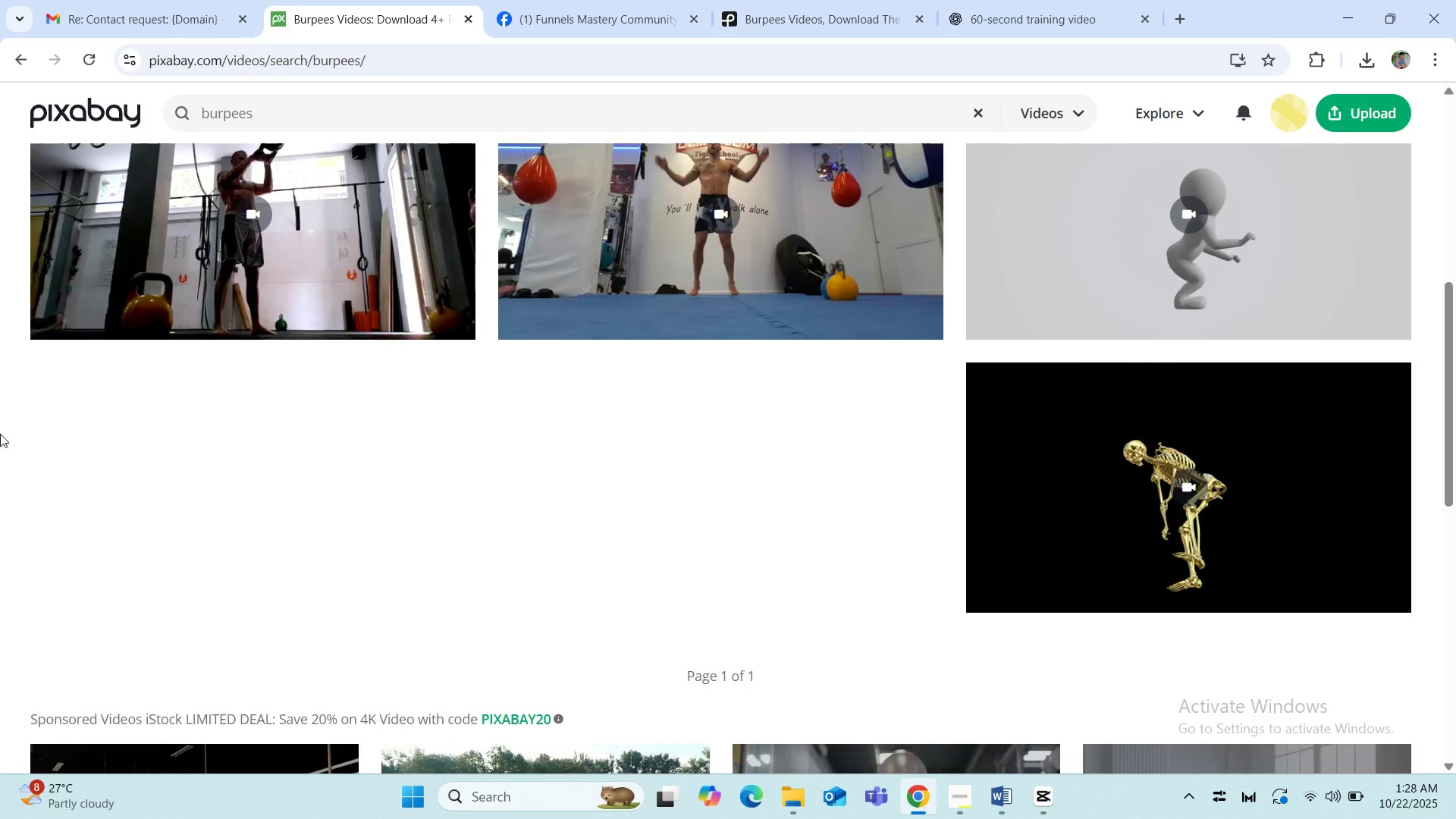 
scroll: coordinate [0, 434], scroll_direction: down, amount: 8.0
 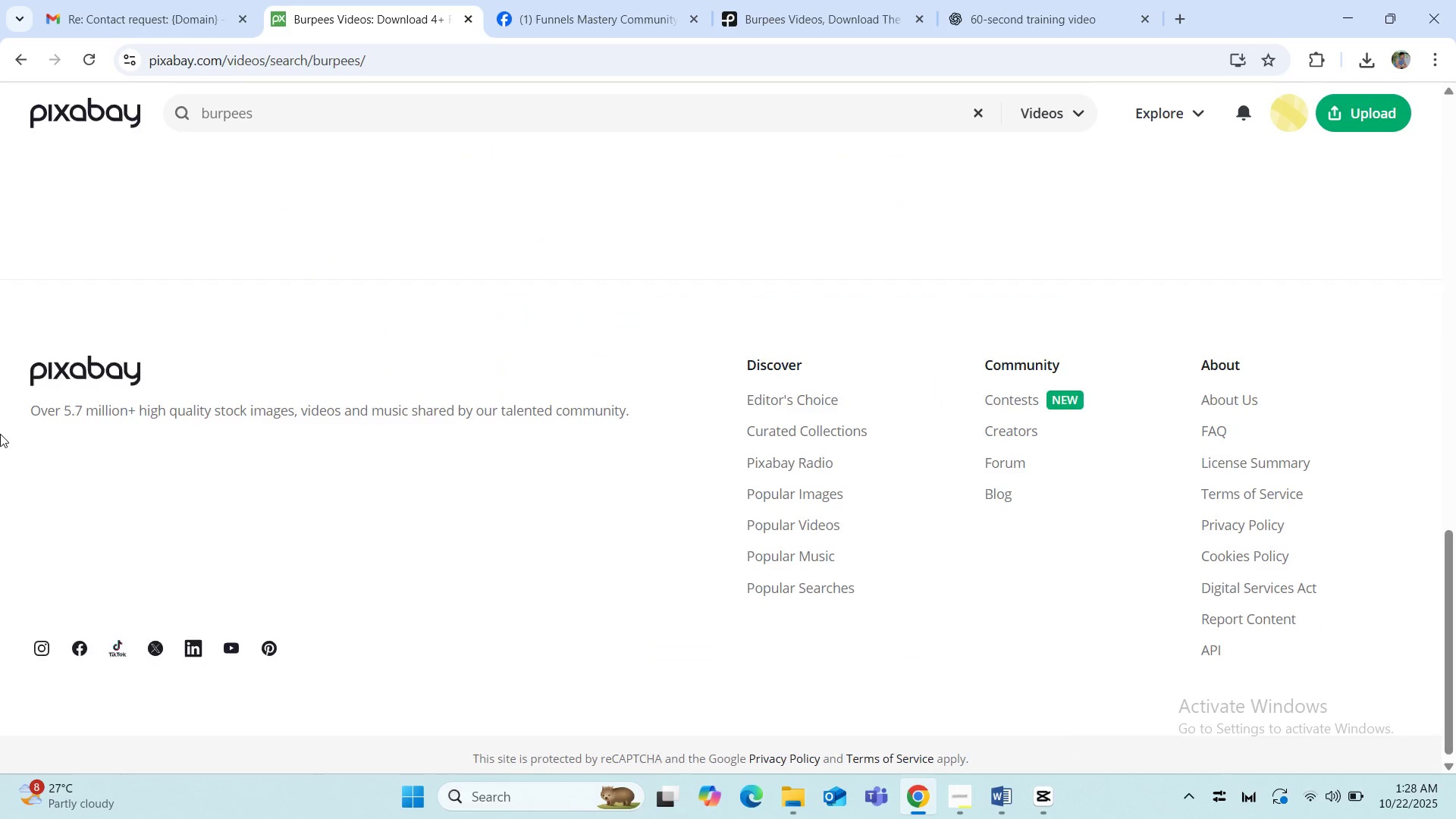 
scroll: coordinate [0, 434], scroll_direction: up, amount: 17.0
 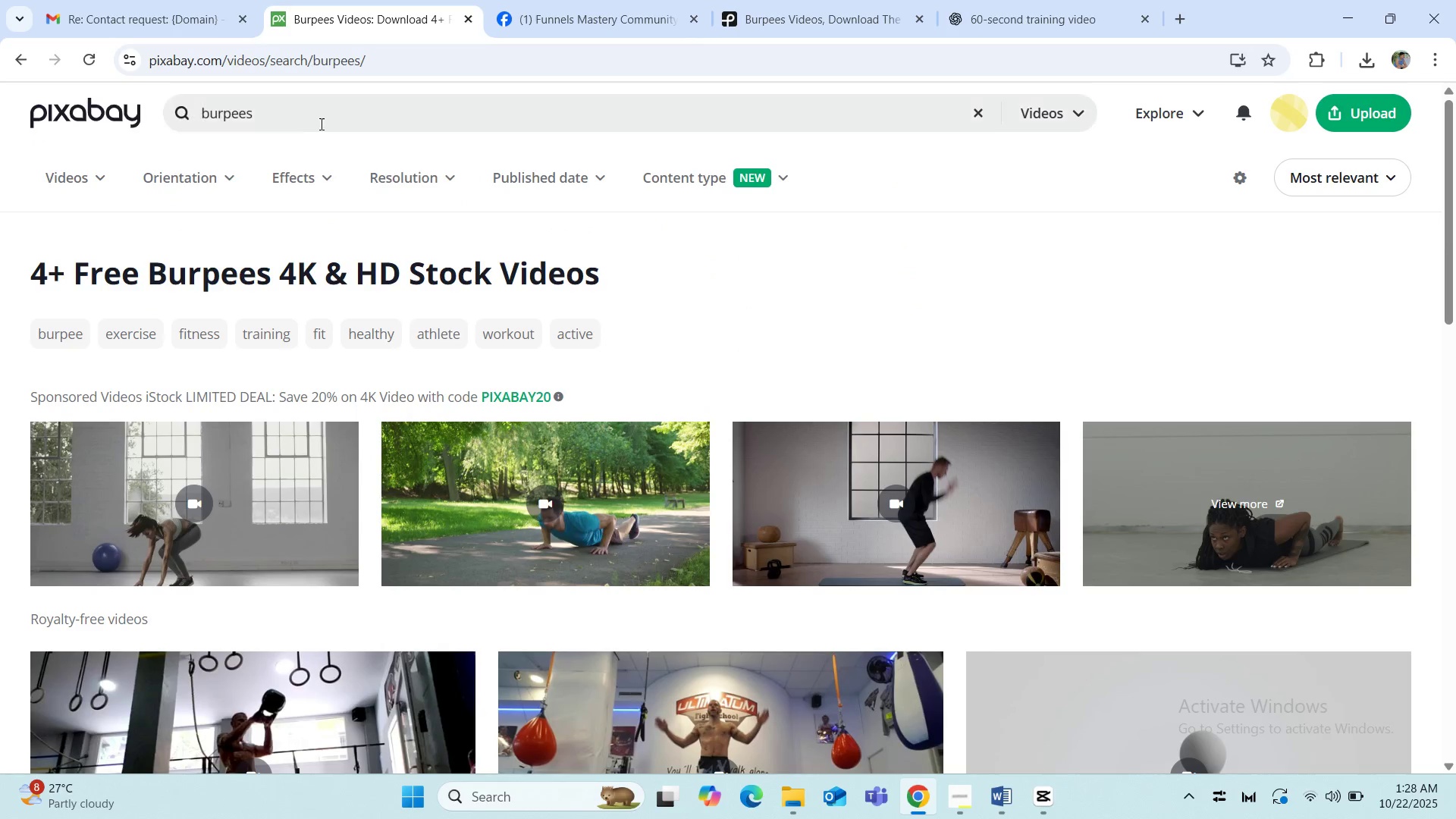 
left_click_drag(start_coordinate=[300, 117], to_coordinate=[209, 122])
 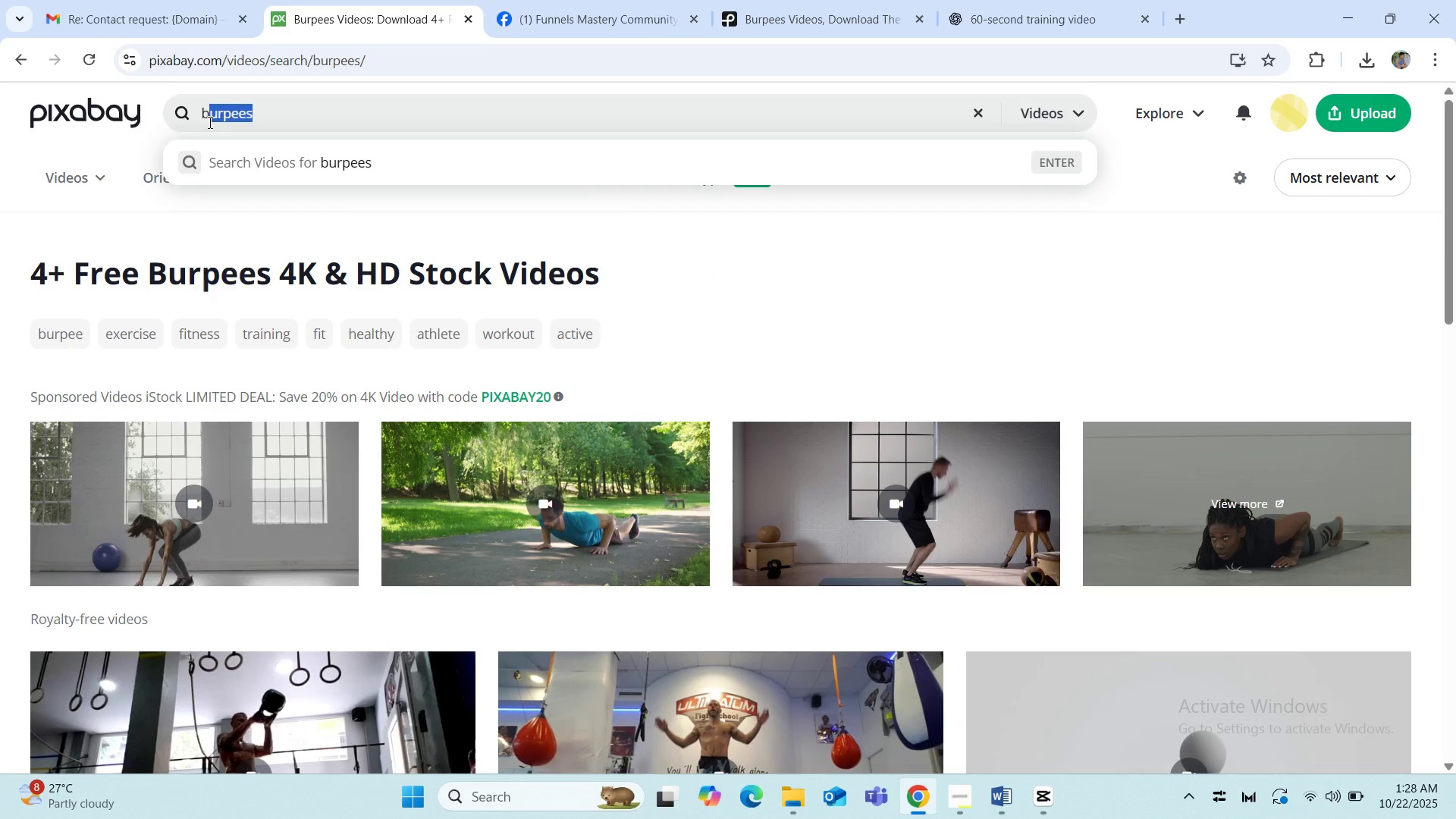 
key(Backspace)
key(Backspace)
key(Backspace)
key(Backspace)
type(kettlebell swing)
 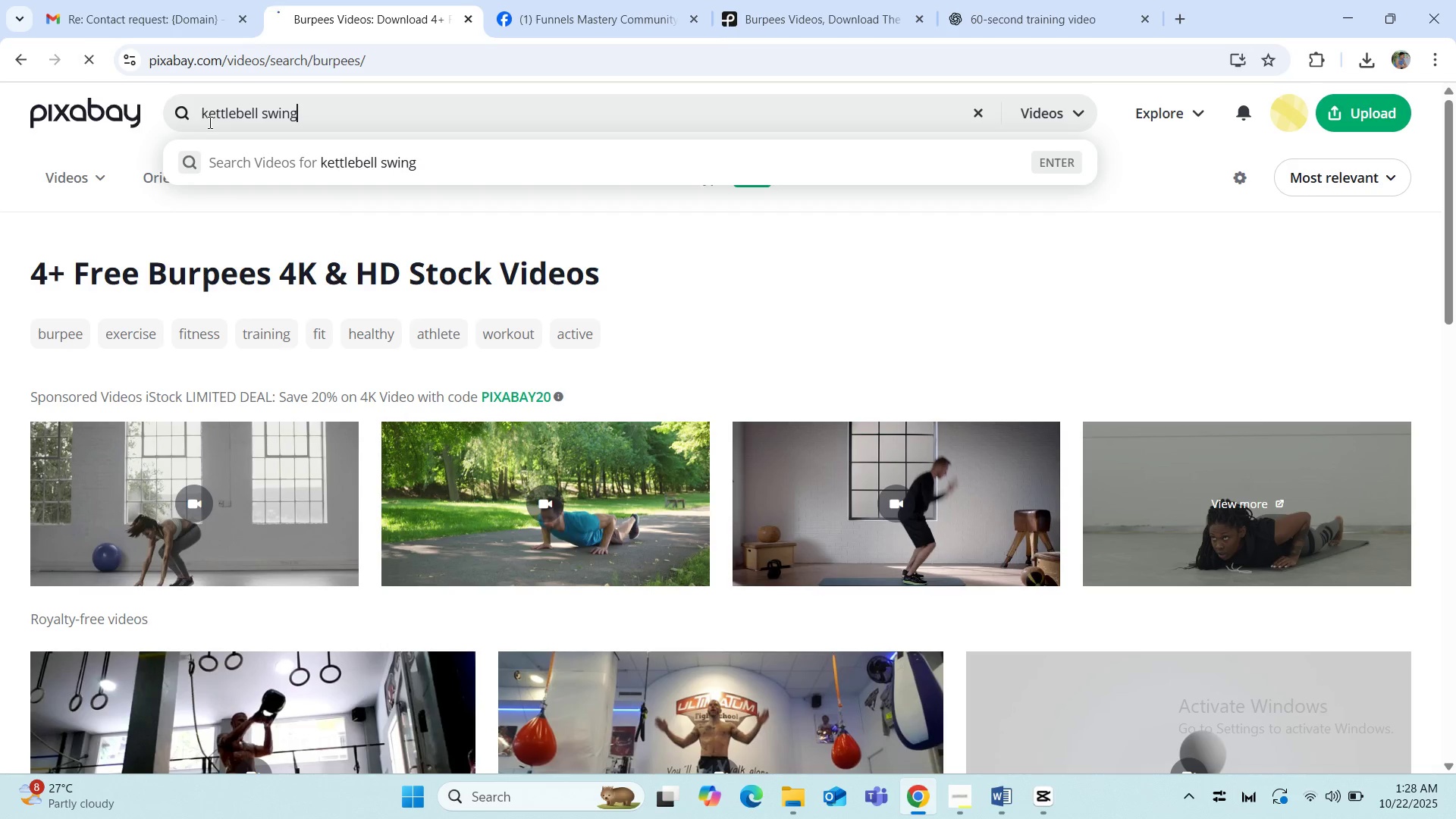 
key(Enter)
 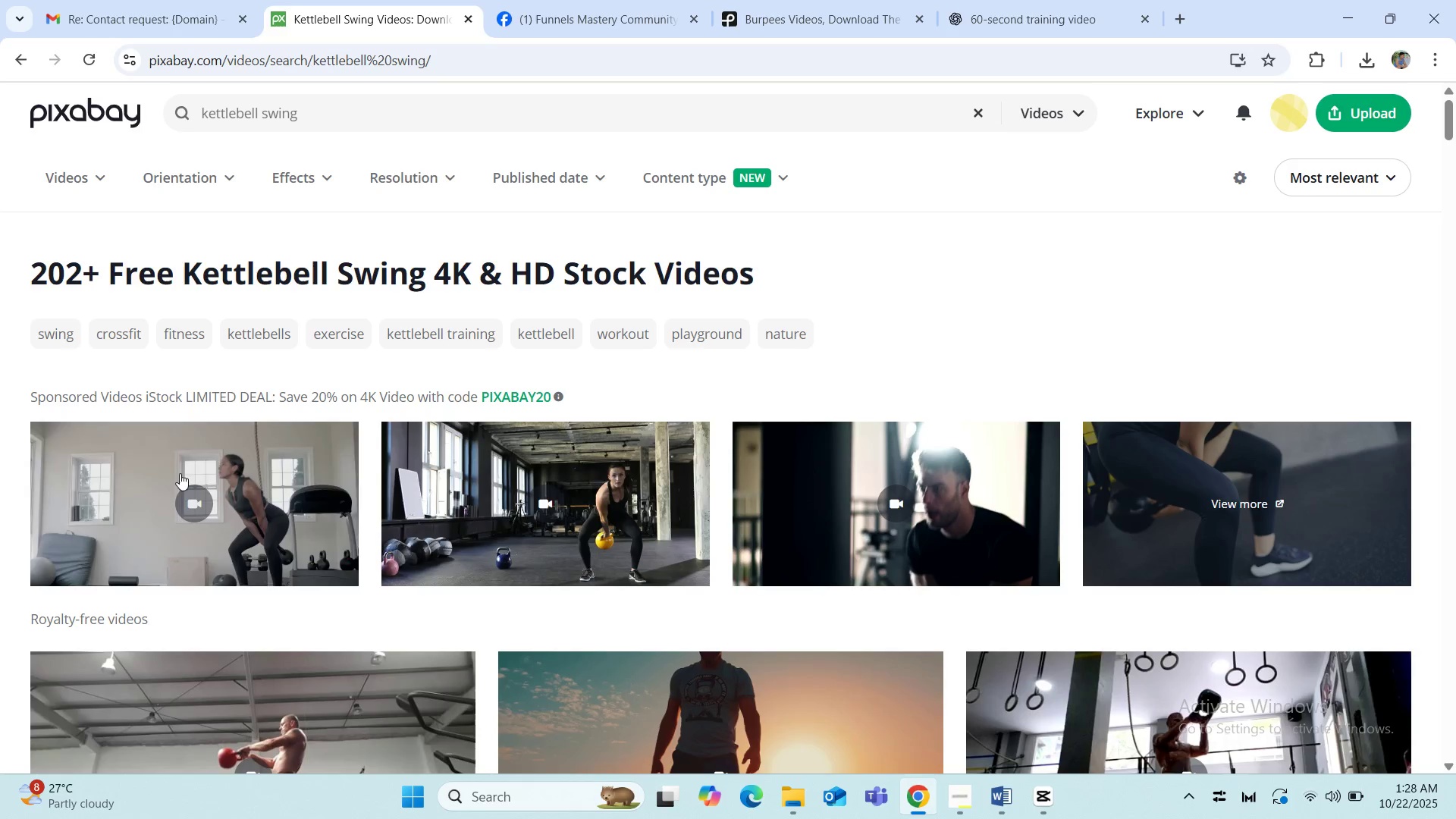 
scroll: coordinate [0, 418], scroll_direction: down, amount: 2.0
 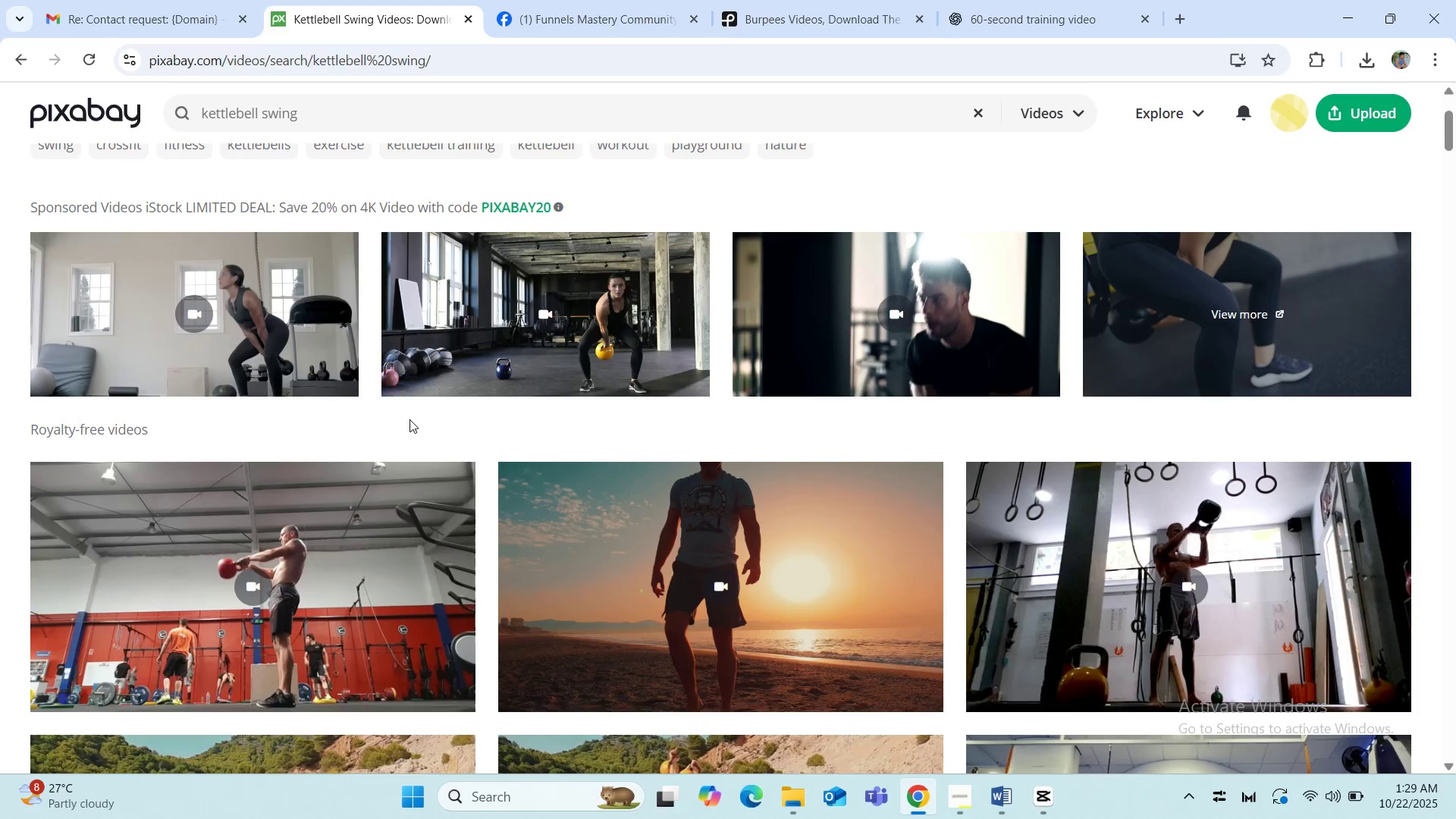 
left_click([568, 300])
 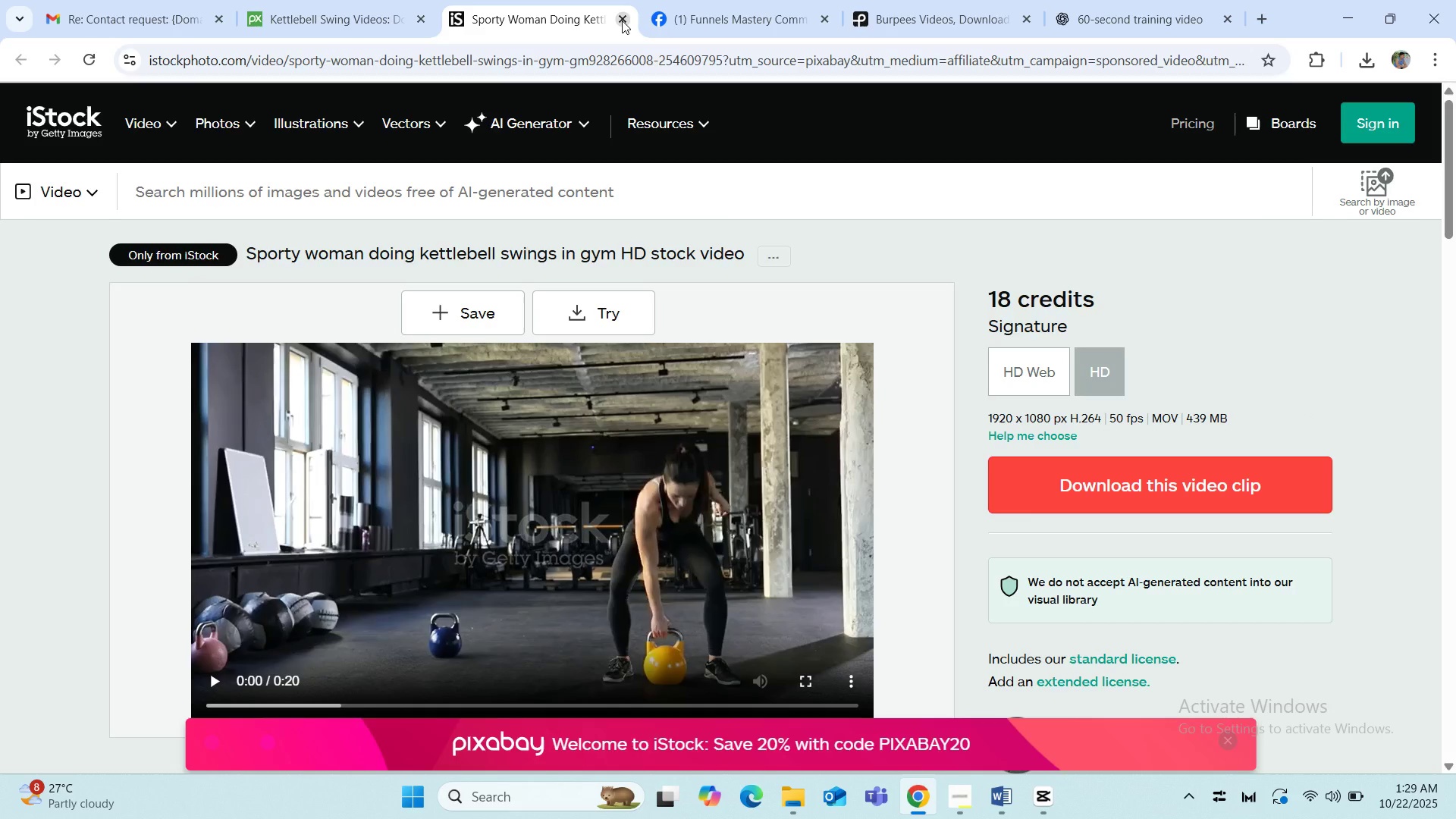 
left_click([622, 20])
 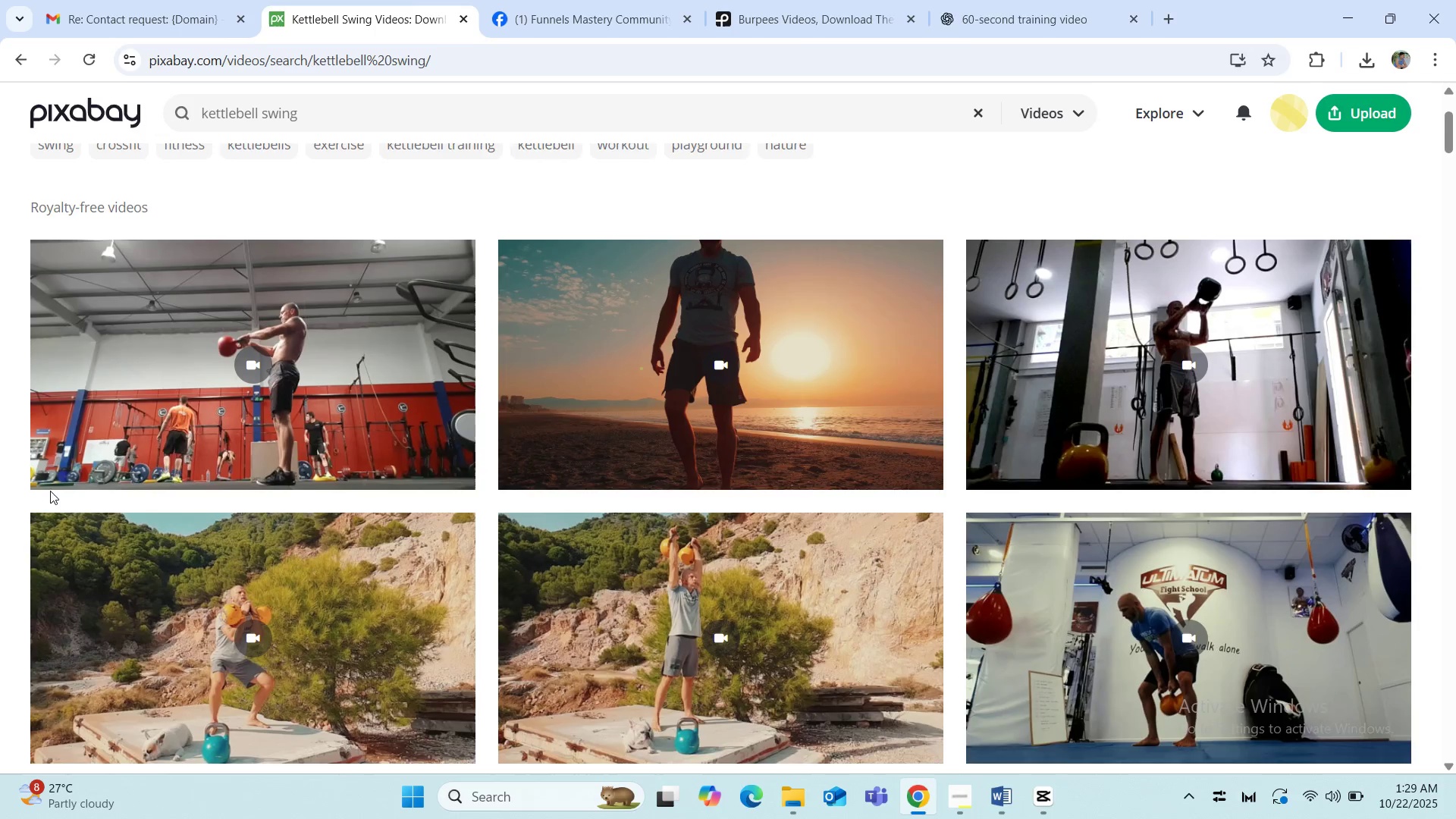 
scroll: coordinate [36, 487], scroll_direction: down, amount: 14.0
 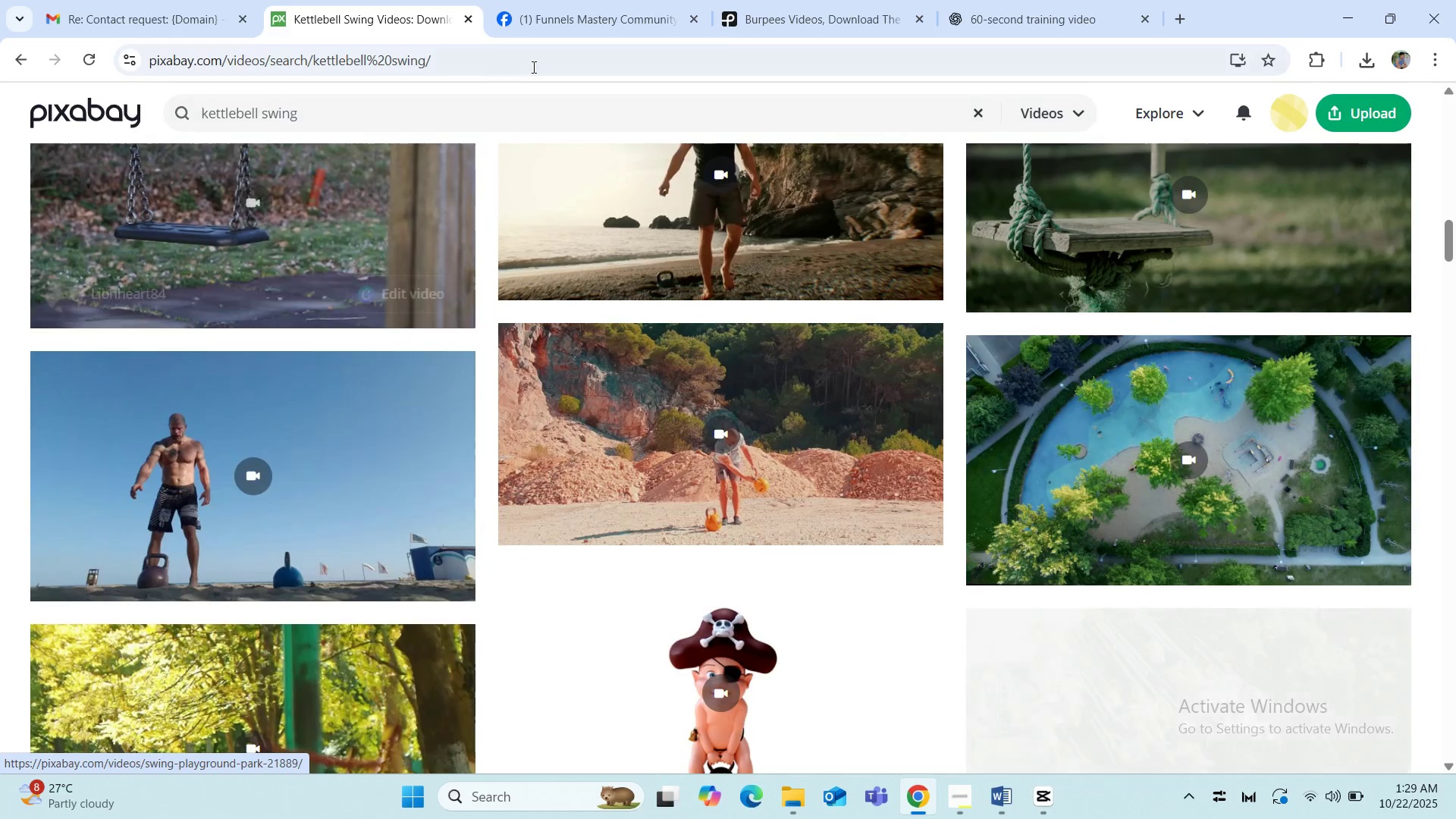 
left_click([825, 27])
 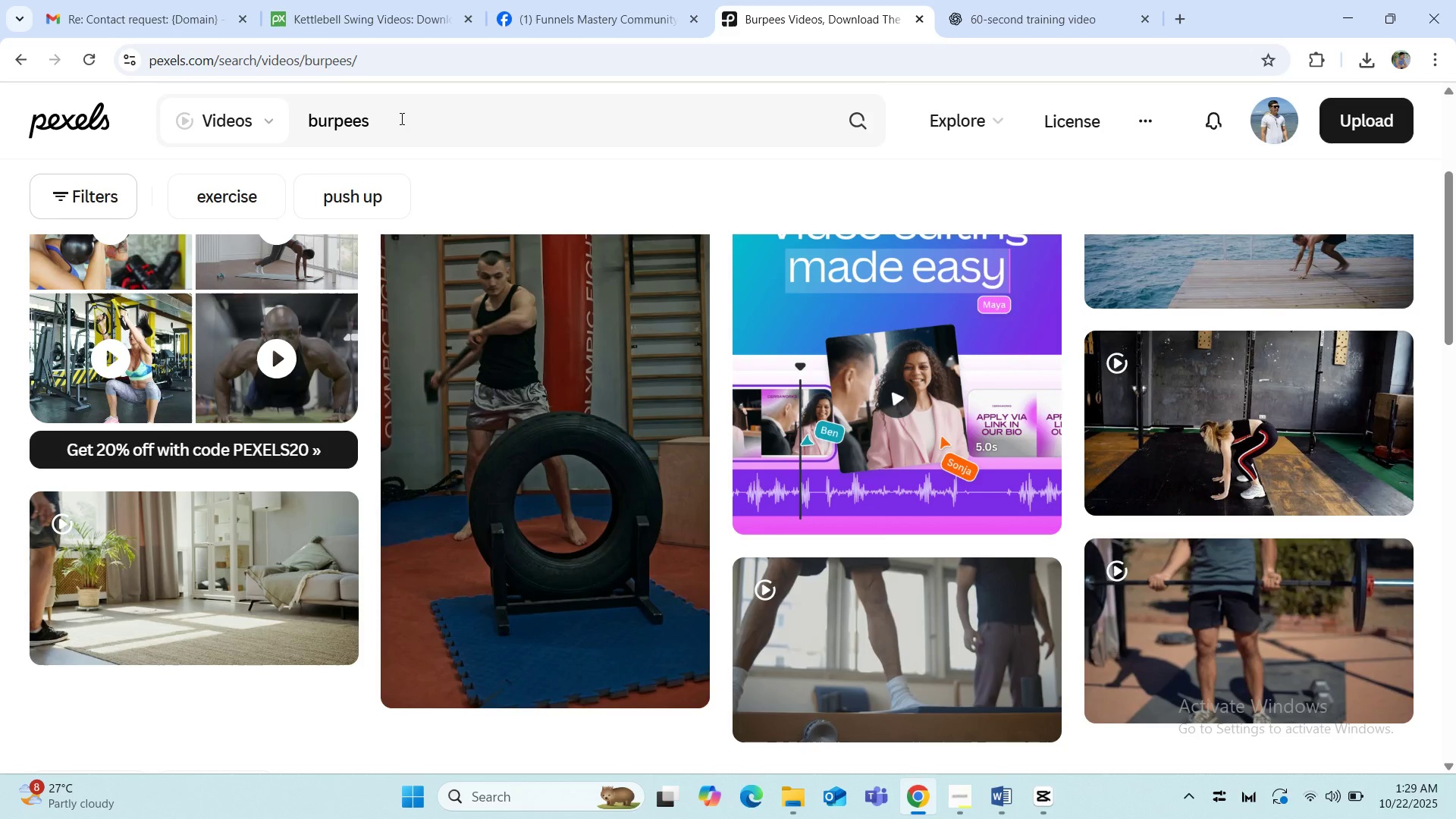 
left_click_drag(start_coordinate=[400, 118], to_coordinate=[269, 150])
 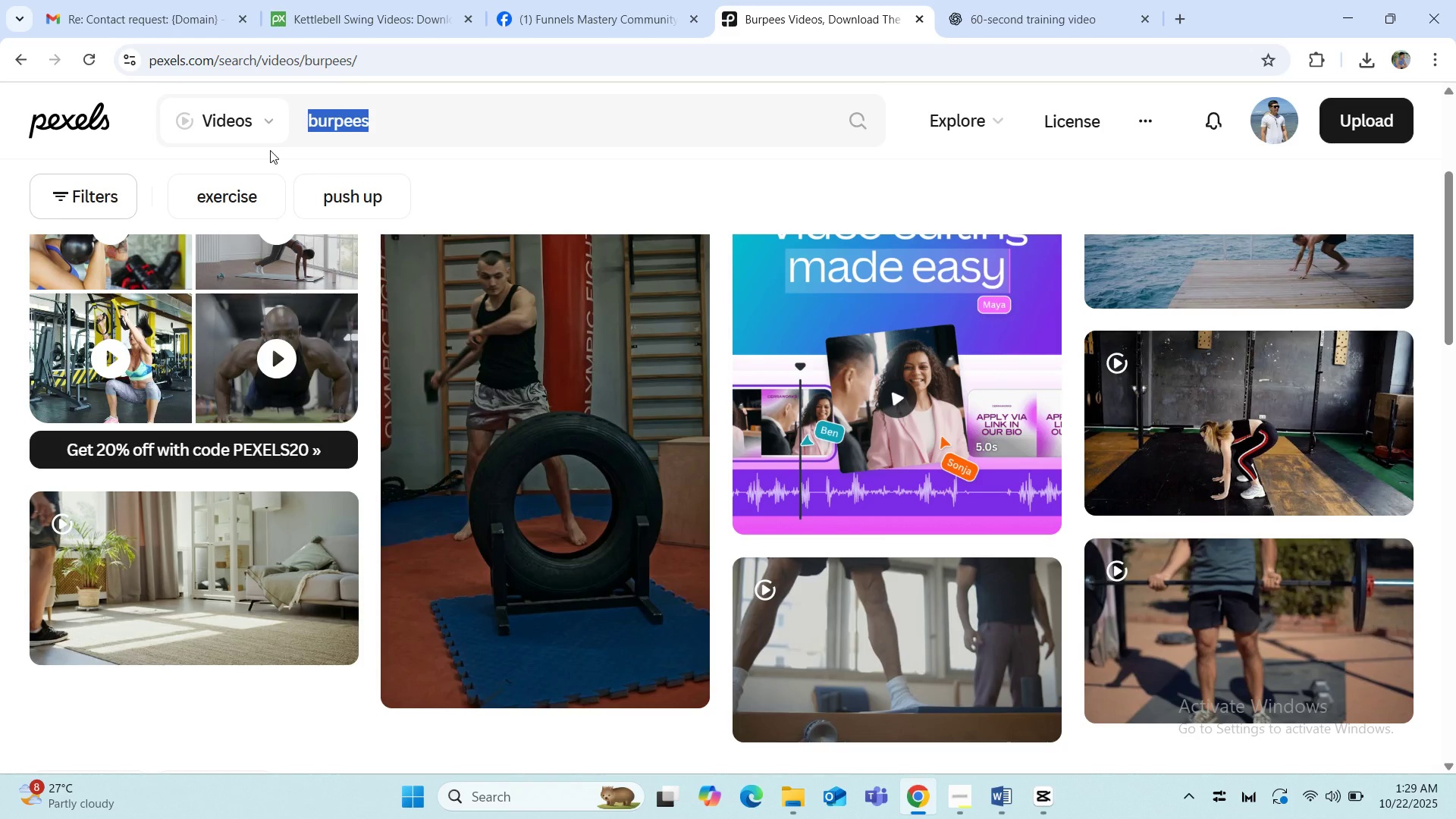 
type(kettlebell swing)
 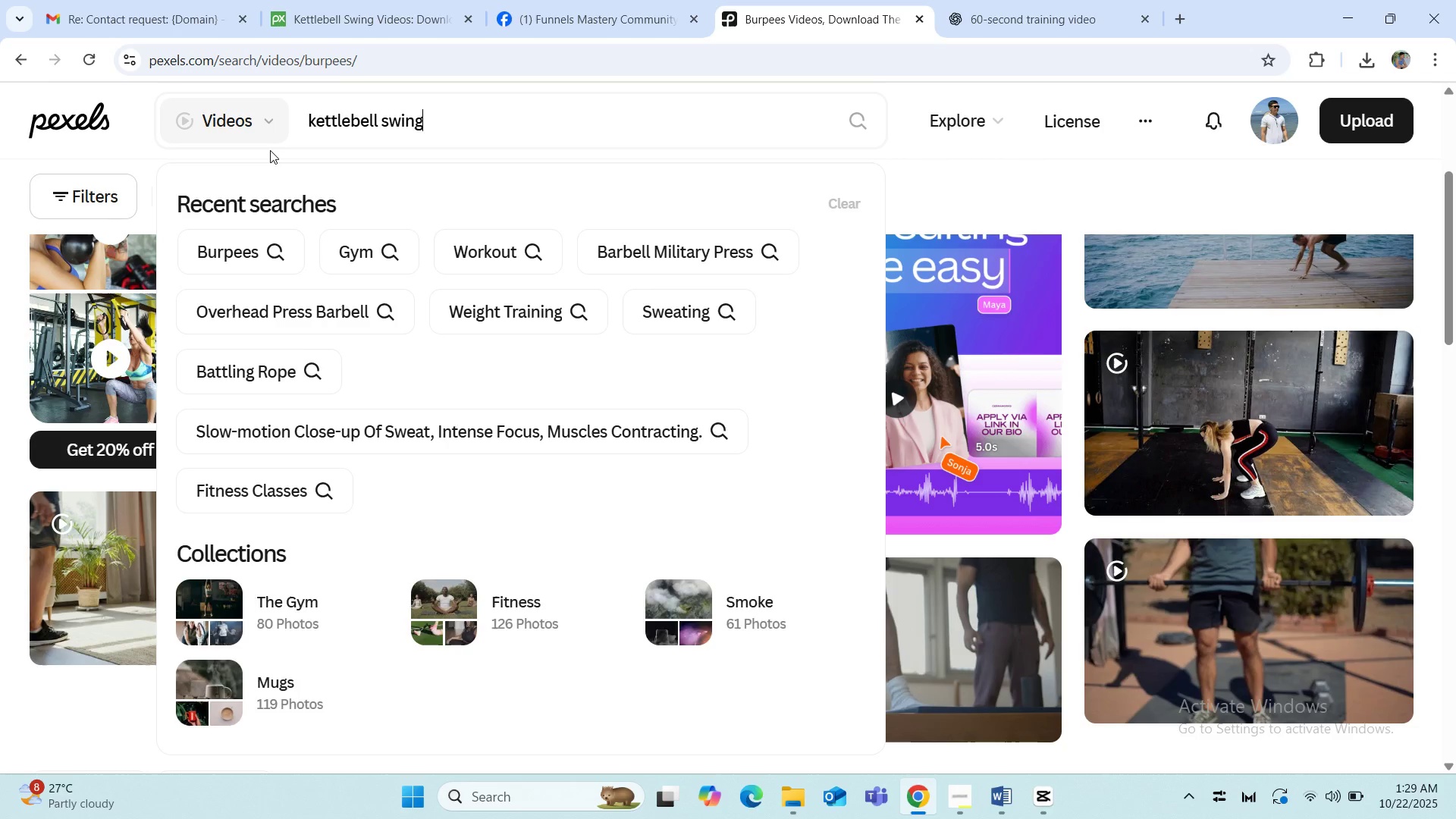 
key(Enter)
 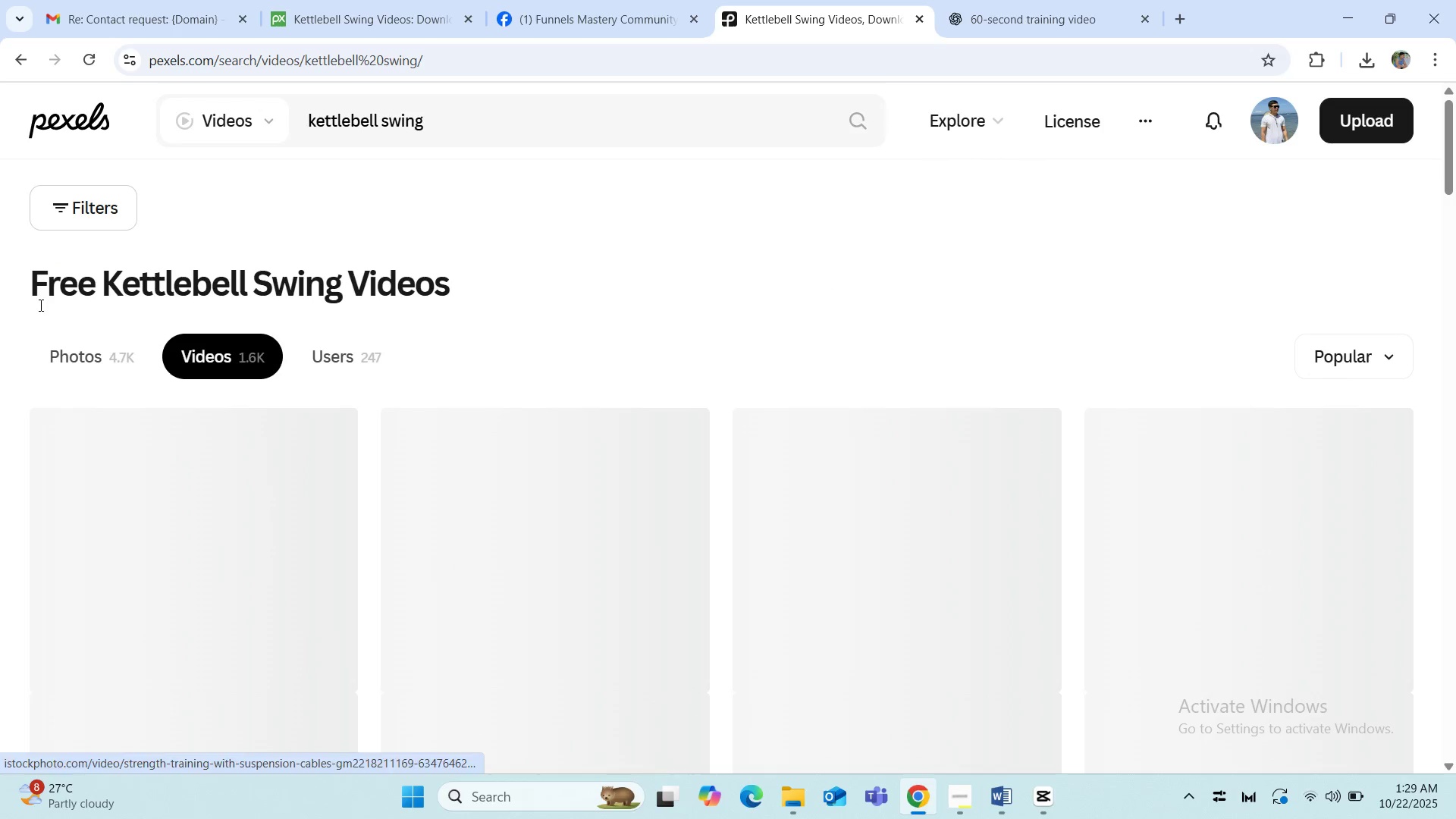 
scroll: coordinate [23, 383], scroll_direction: down, amount: 9.0
 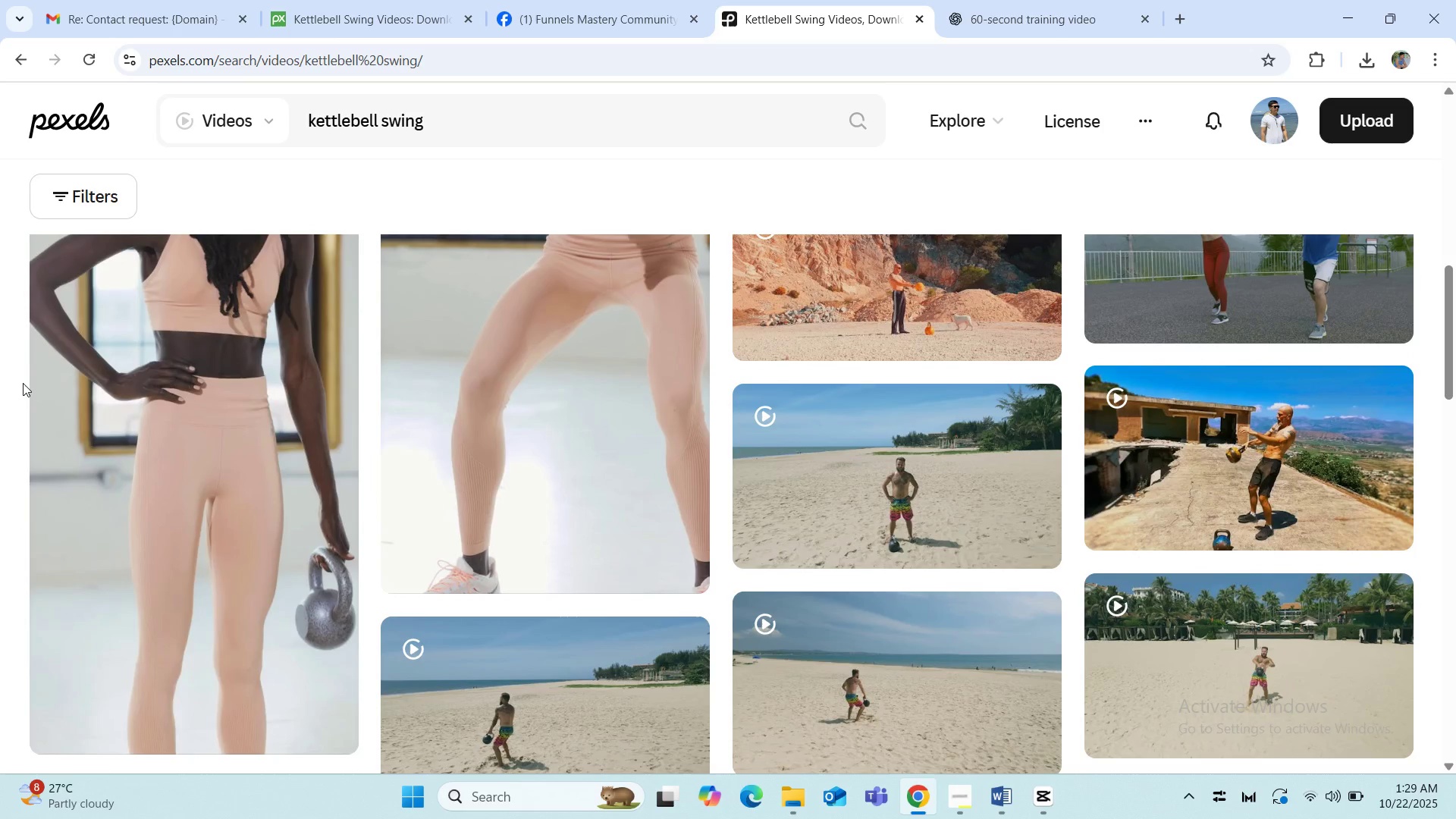 
scroll: coordinate [23, 383], scroll_direction: up, amount: 3.0
 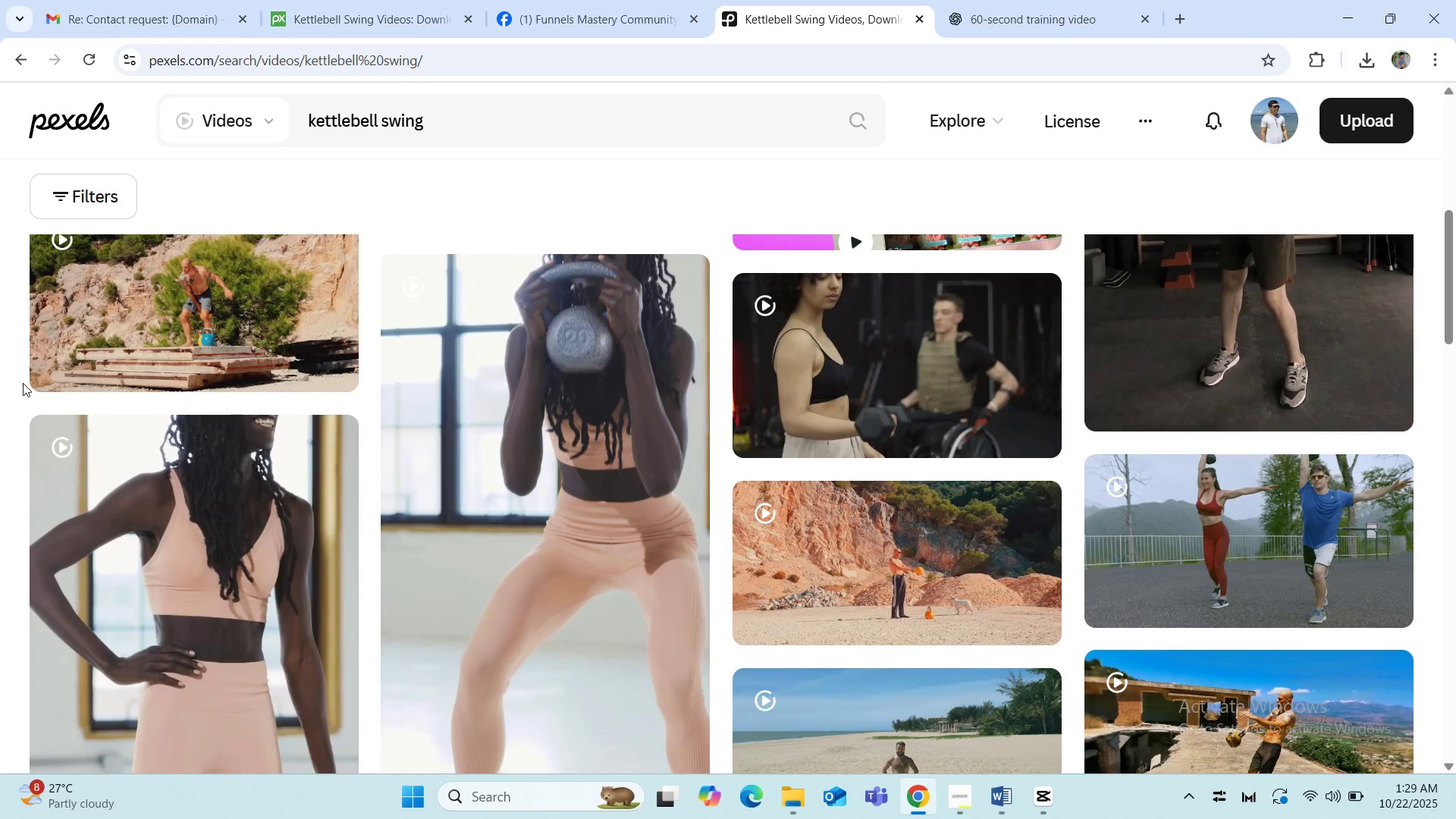 
scroll: coordinate [23, 383], scroll_direction: down, amount: 10.0
 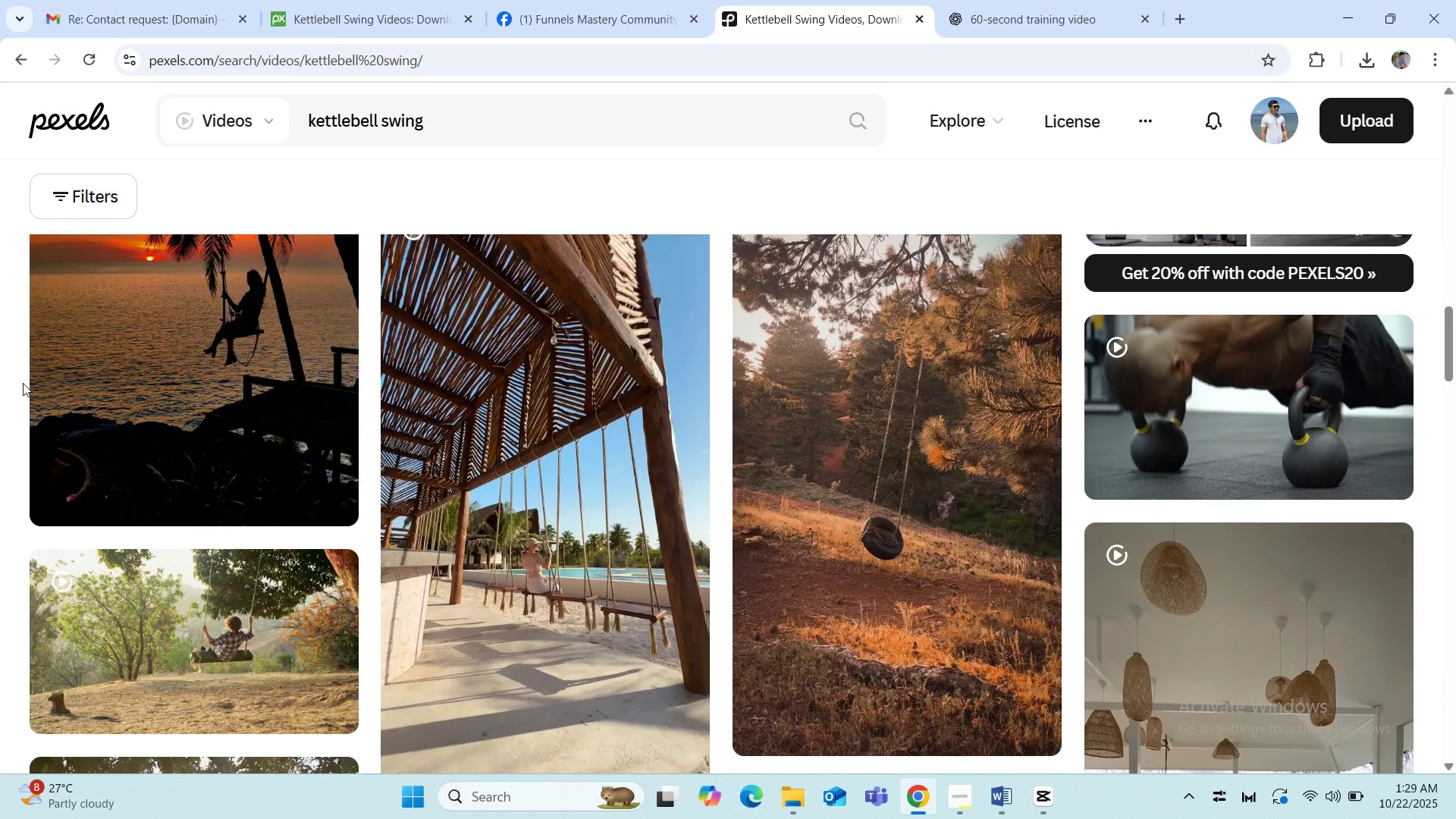 
left_click([1234, 369])
 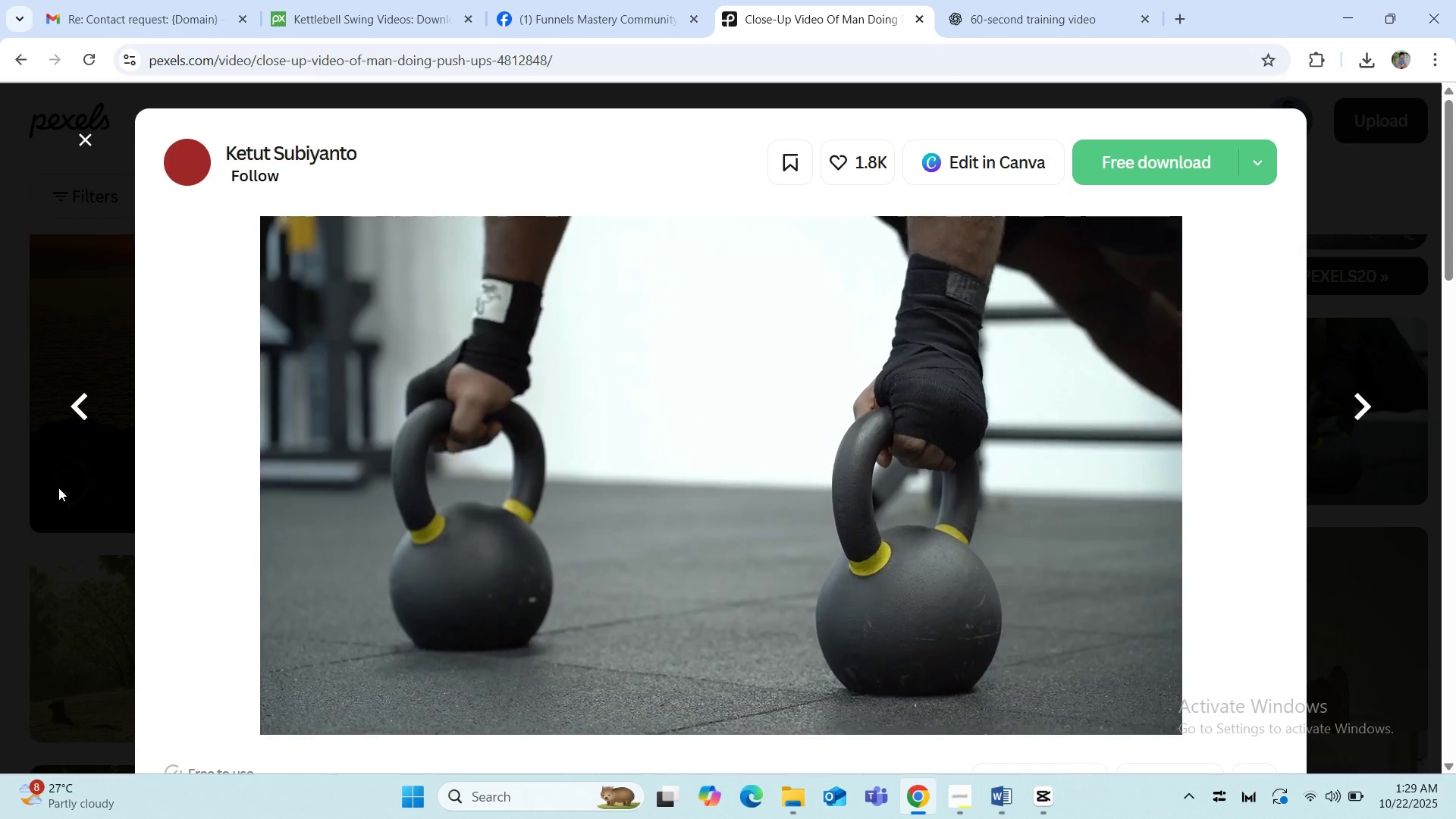 
wait(8.83)
 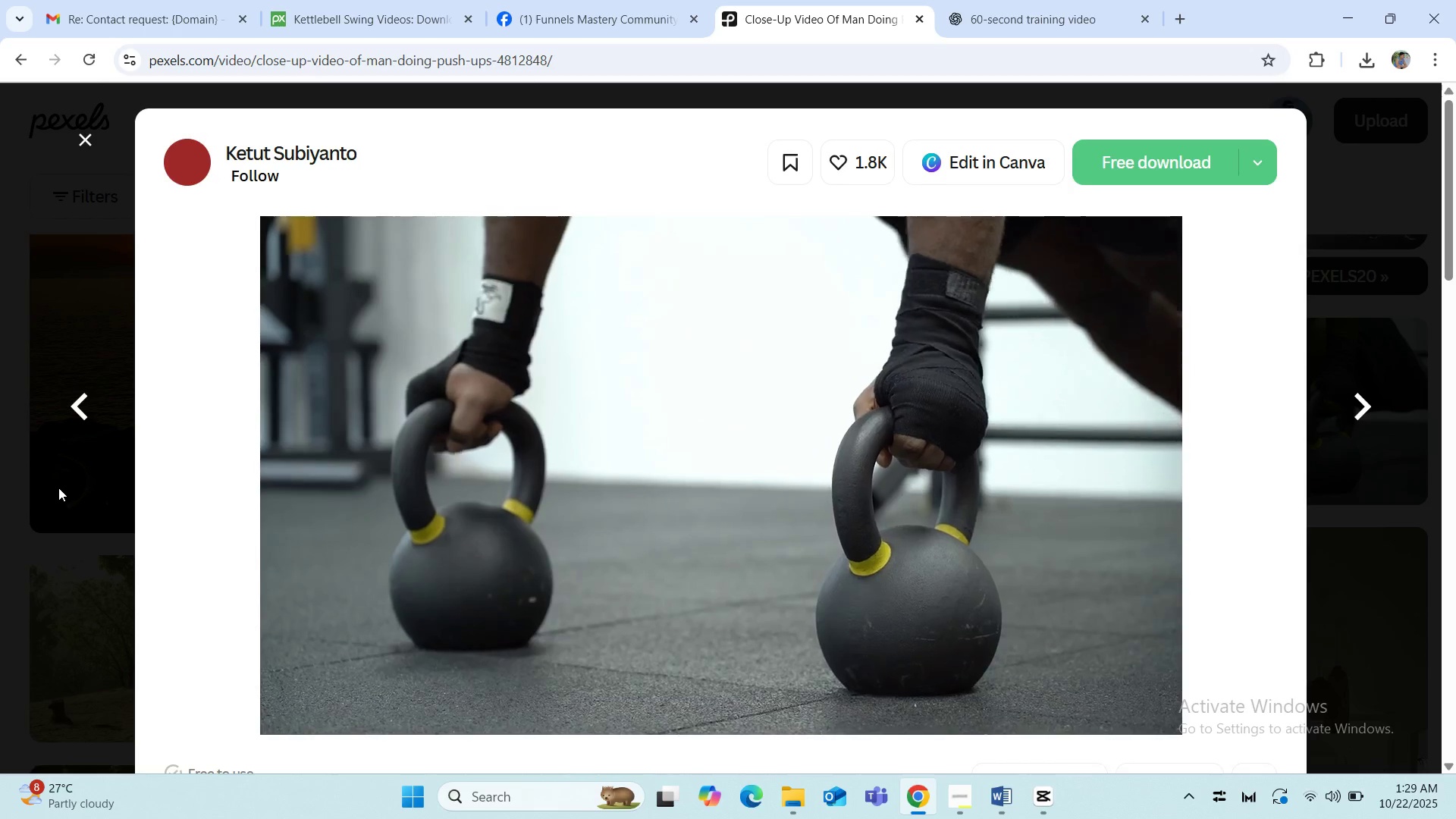 
left_click([1171, 155])
 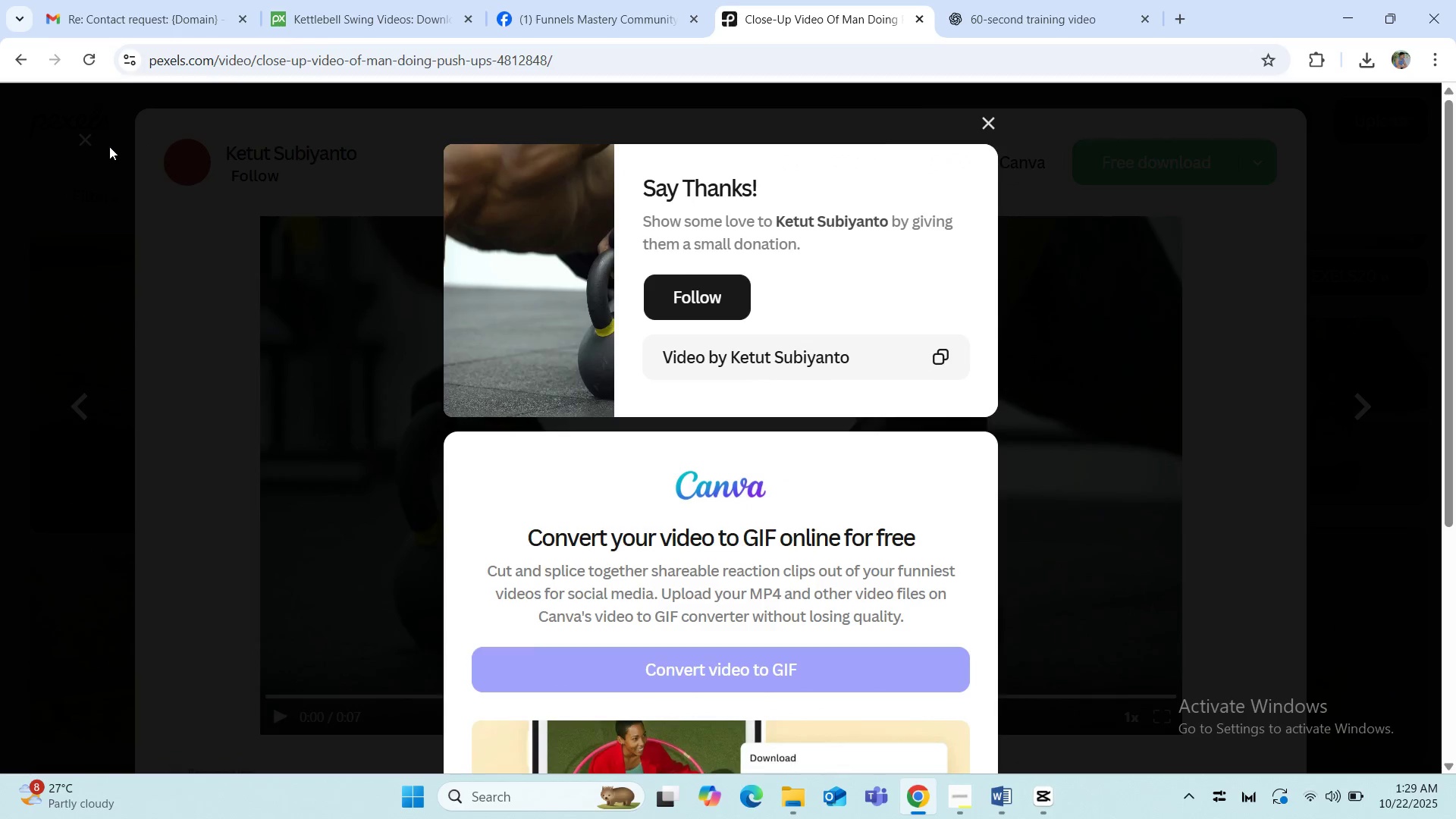 
left_click([92, 177])
 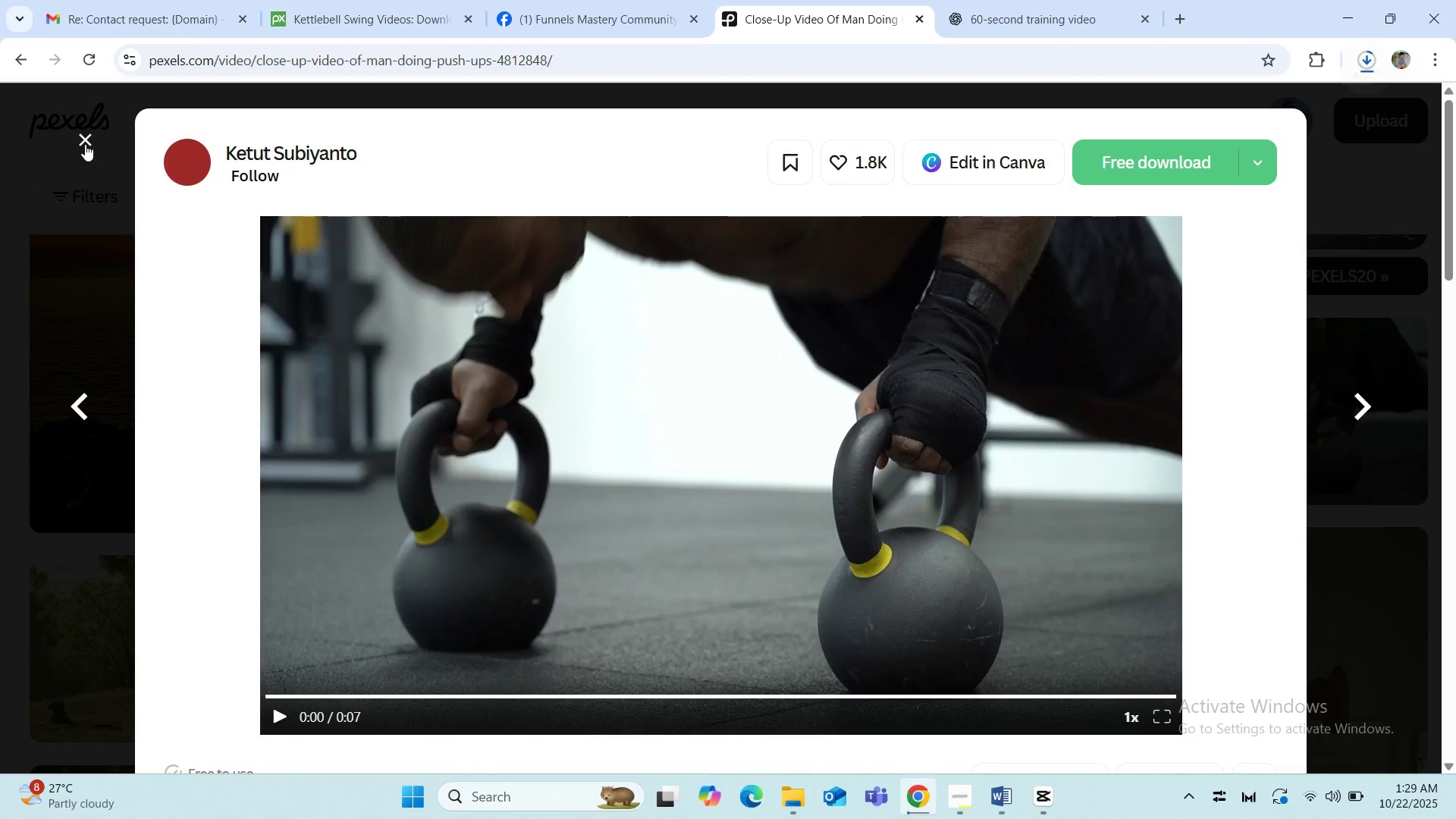 
left_click([85, 144])
 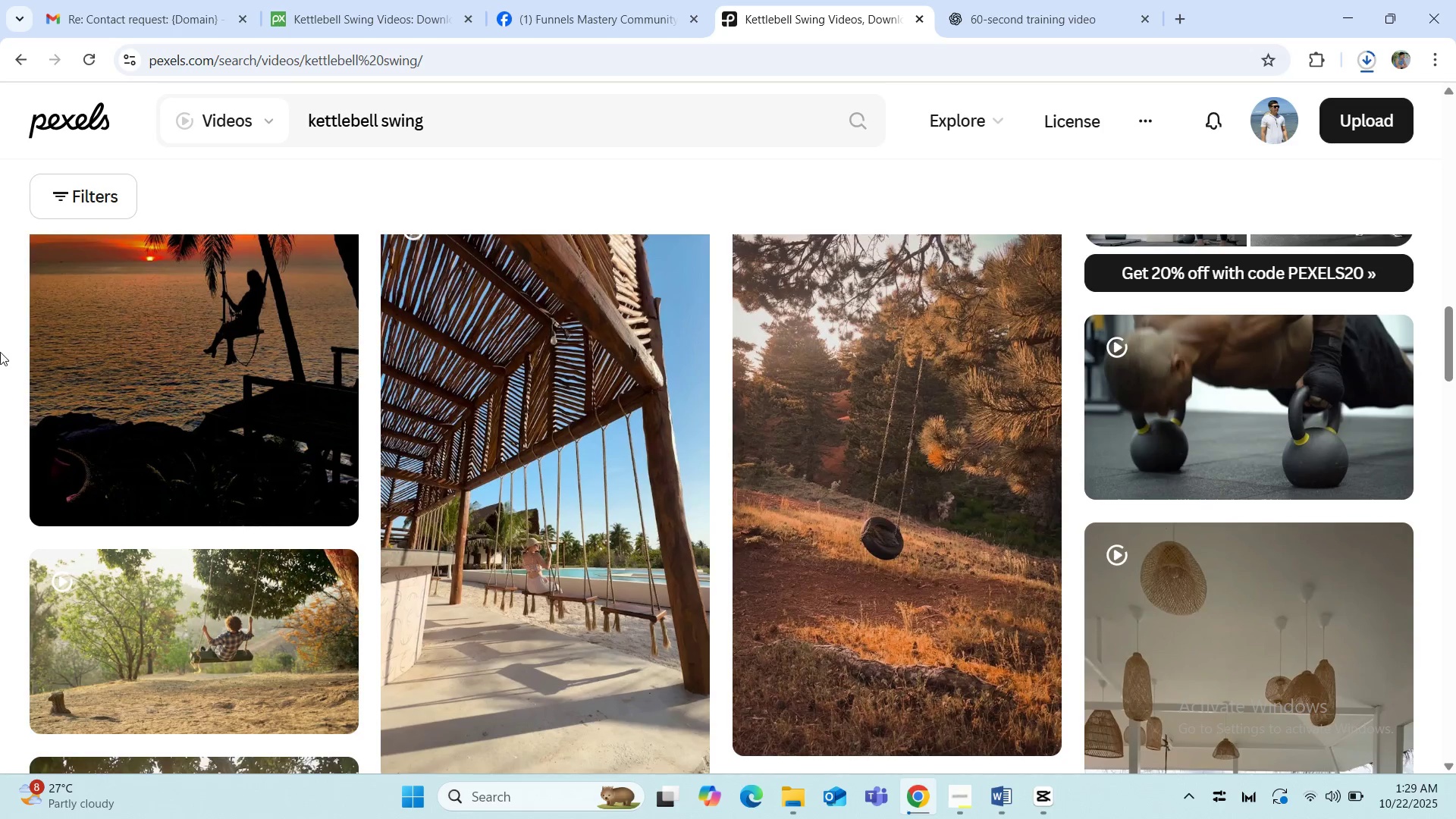 
scroll: coordinate [0, 409], scroll_direction: down, amount: 16.0
 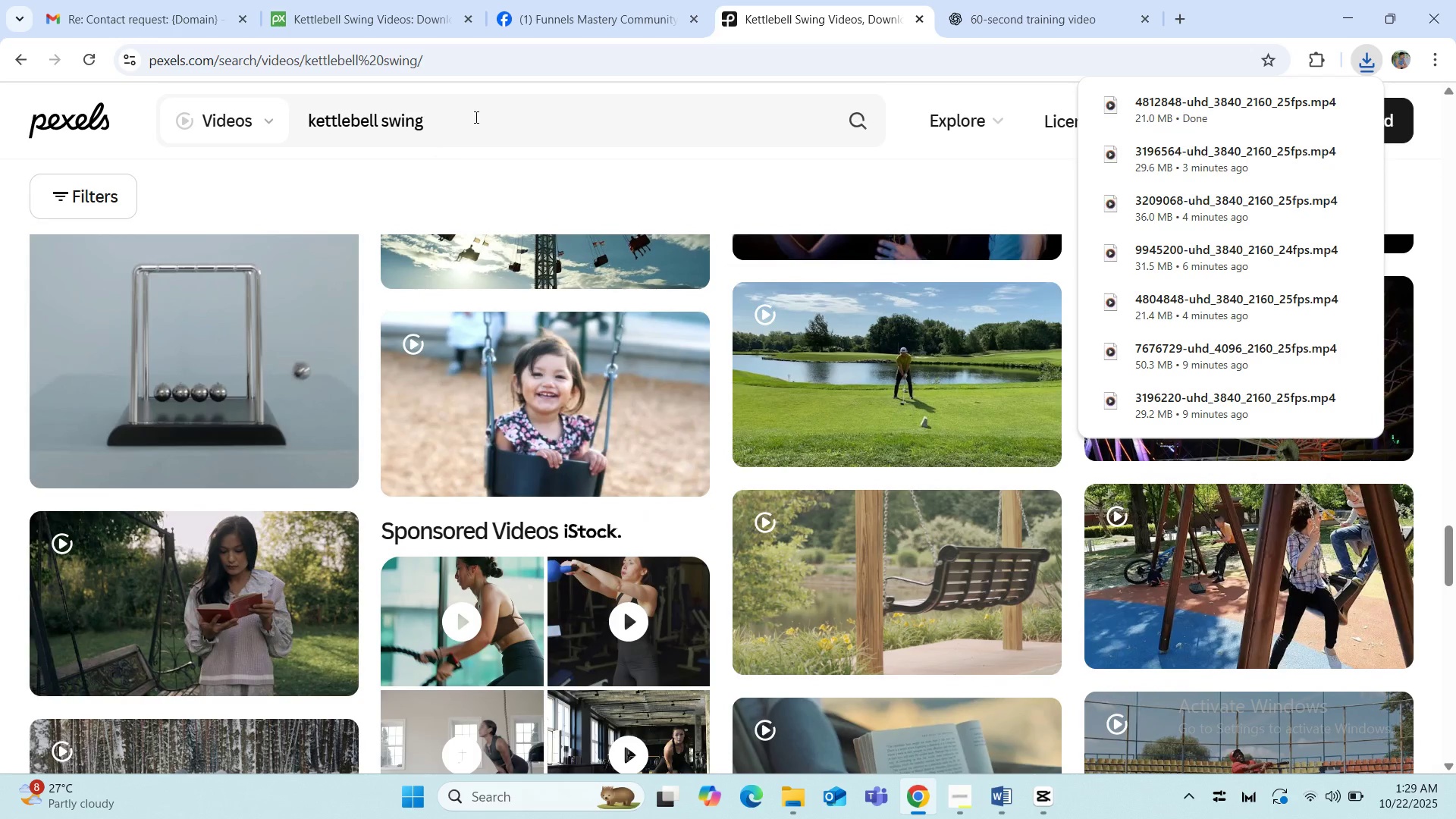 
left_click_drag(start_coordinate=[465, 117], to_coordinate=[306, 124])
 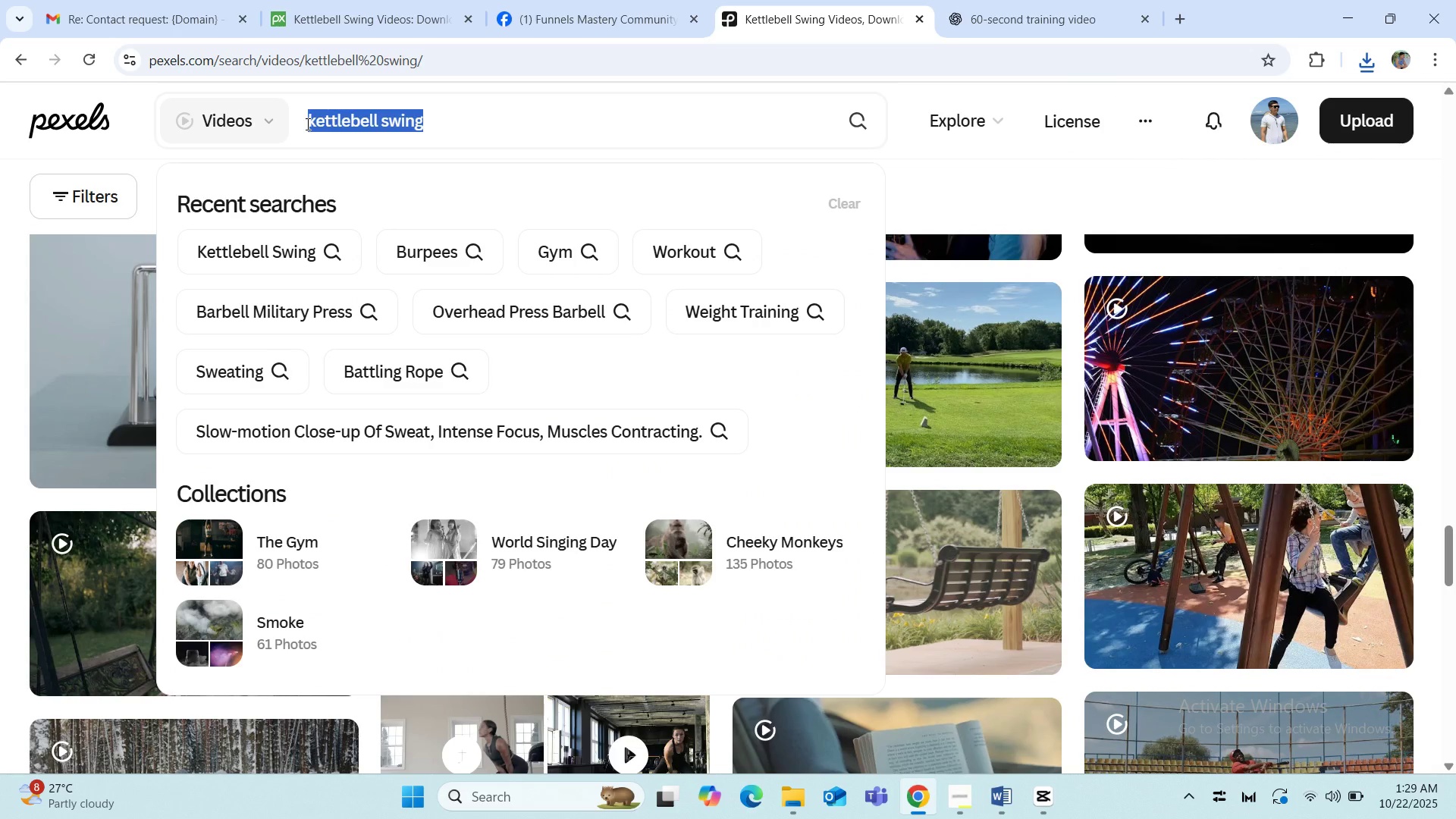 
type(sqau)
key(Backspace)
key(Backspace)
type(uat)
key(Backspace)
key(Backspace)
key(Backspace)
key(Backspace)
key(Backspace)
key(Backspace)
type(medivine)
key(Backspace)
key(Backspace)
key(Backspace)
key(Backspace)
type(cion)
key(Backspace)
key(Backspace)
type(ne ball qorkout)
key(Backspace)
key(Backspace)
key(Backspace)
key(Backspace)
key(Backspace)
key(Backspace)
key(Backspace)
type(workout)
 